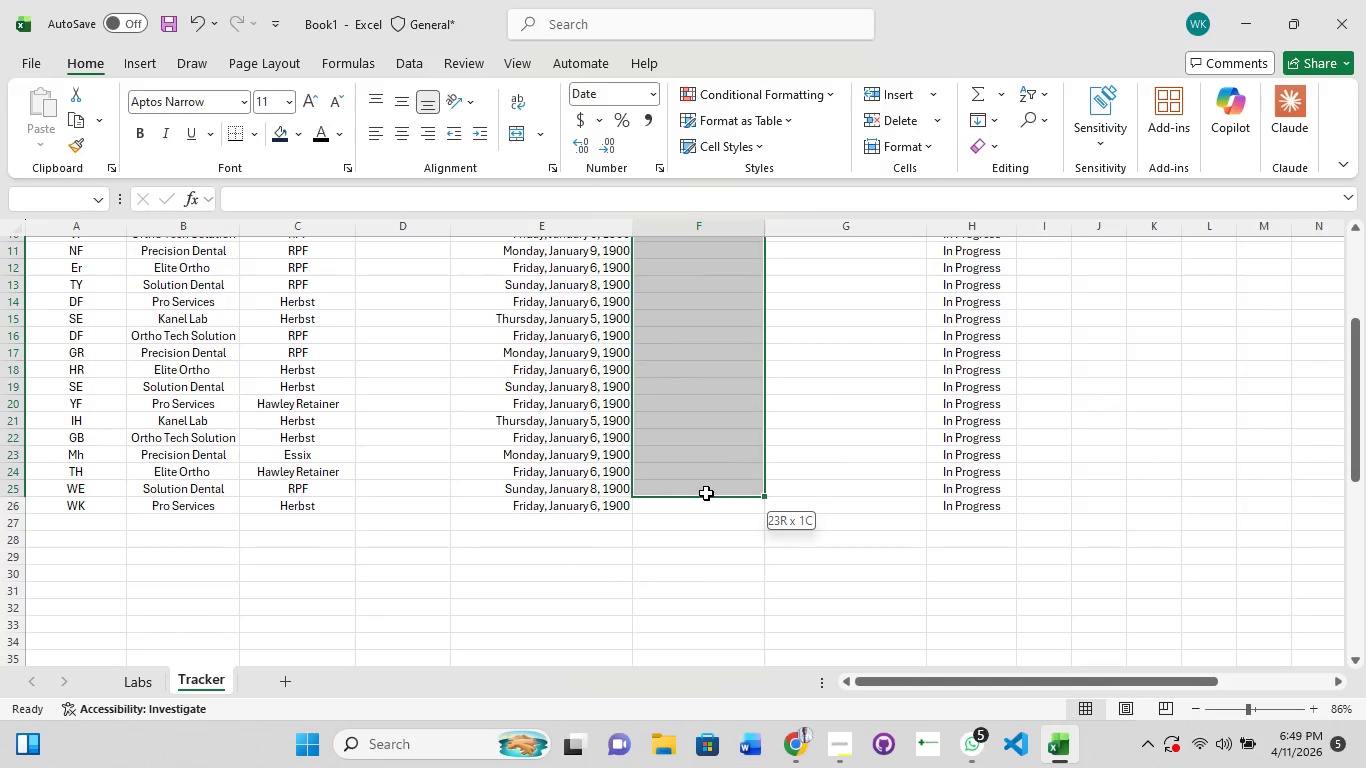 
hold_key(key=ShiftLeft, duration=0.98)
left_click([706, 505])
 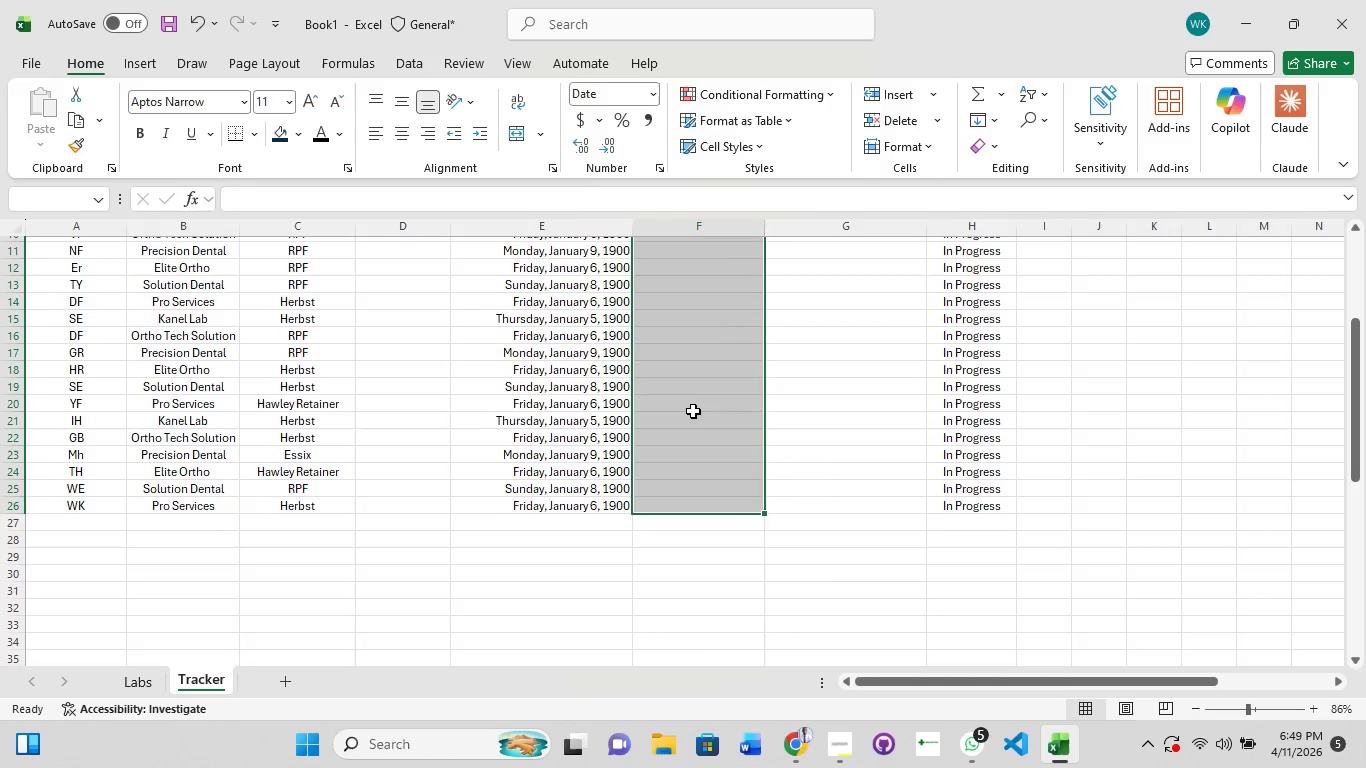 
scroll: coordinate [693, 411], scroll_direction: up, amount: 9.0
 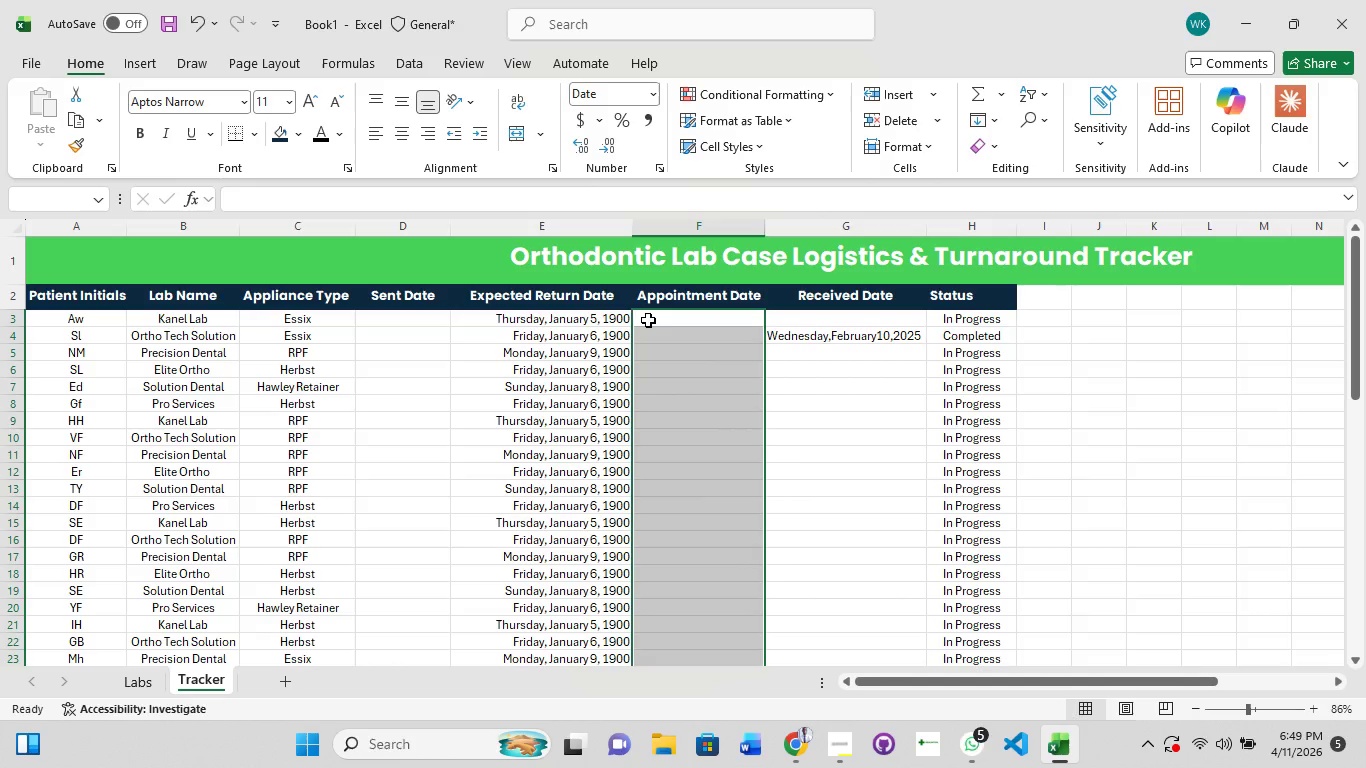 
wait(5.31)
 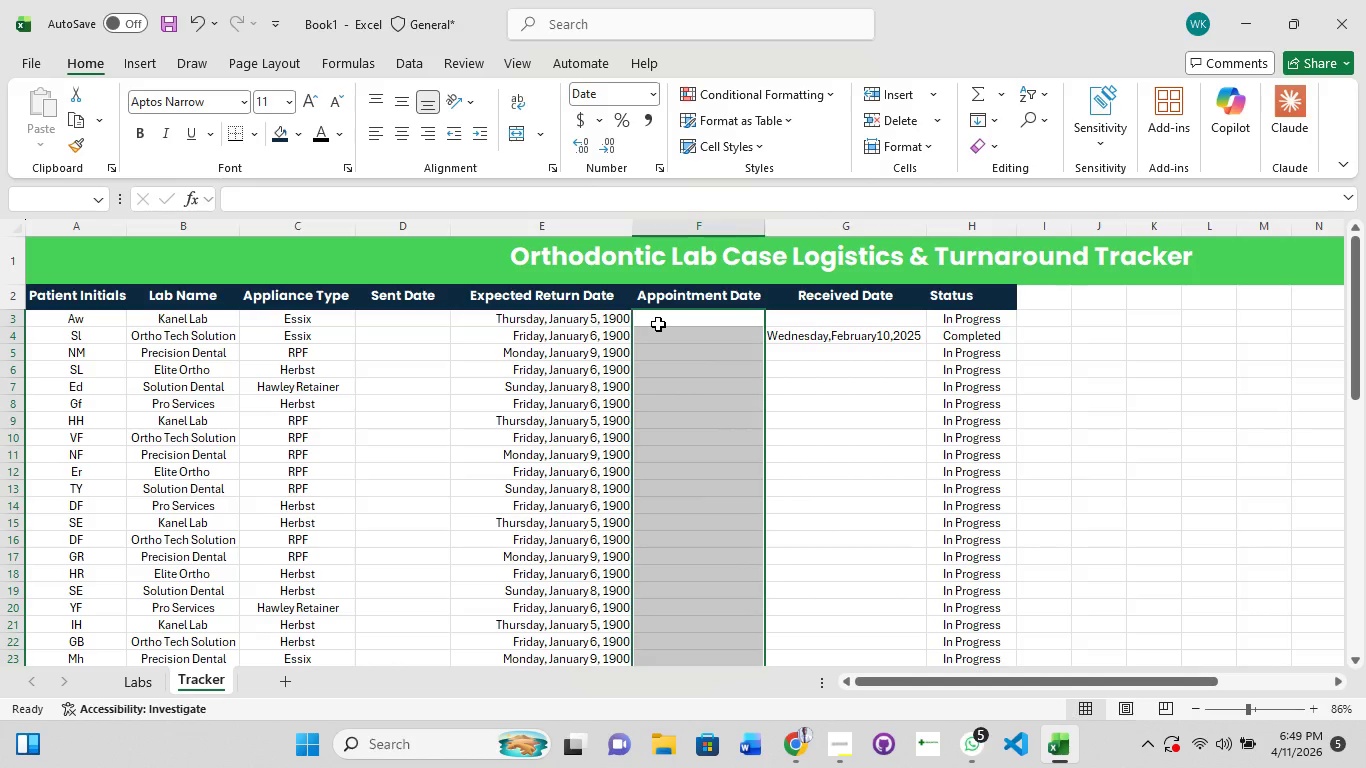 
left_click([652, 336])
 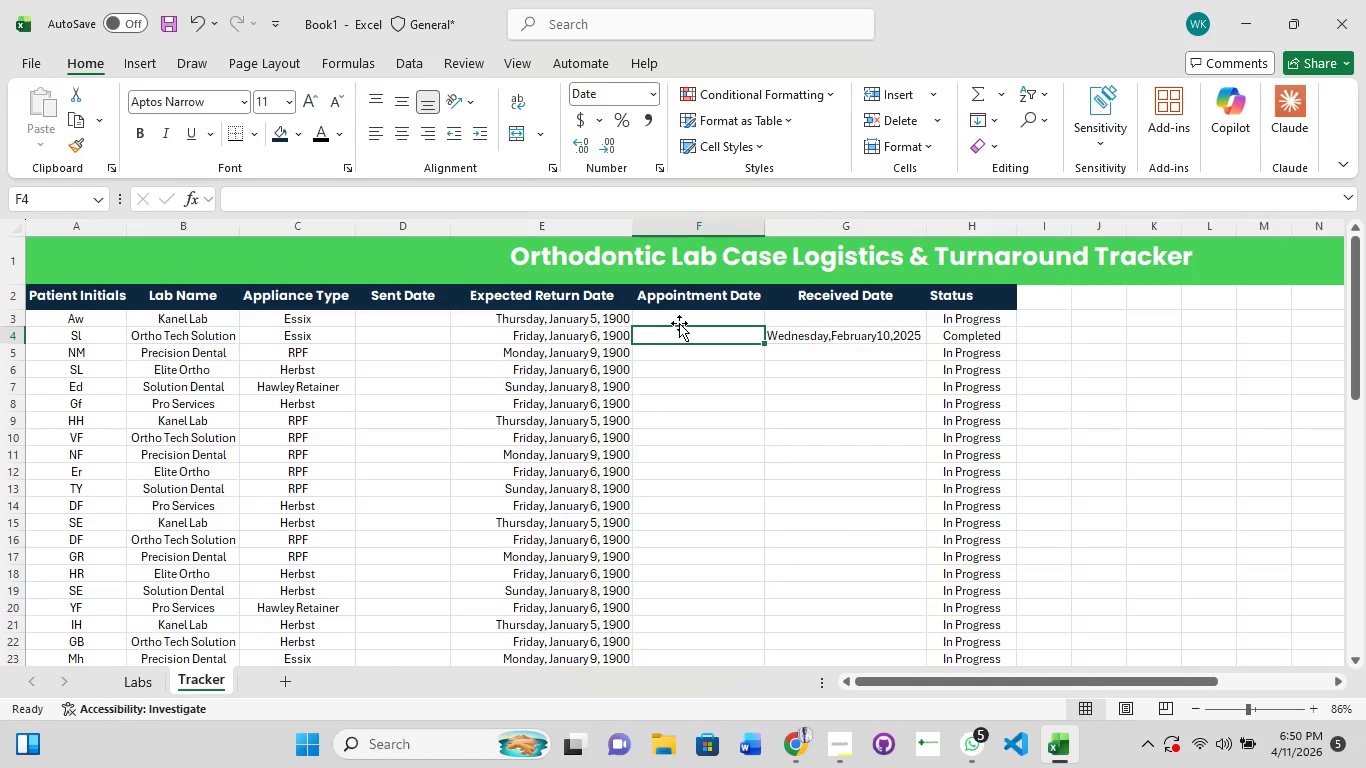 
left_click([679, 323])
 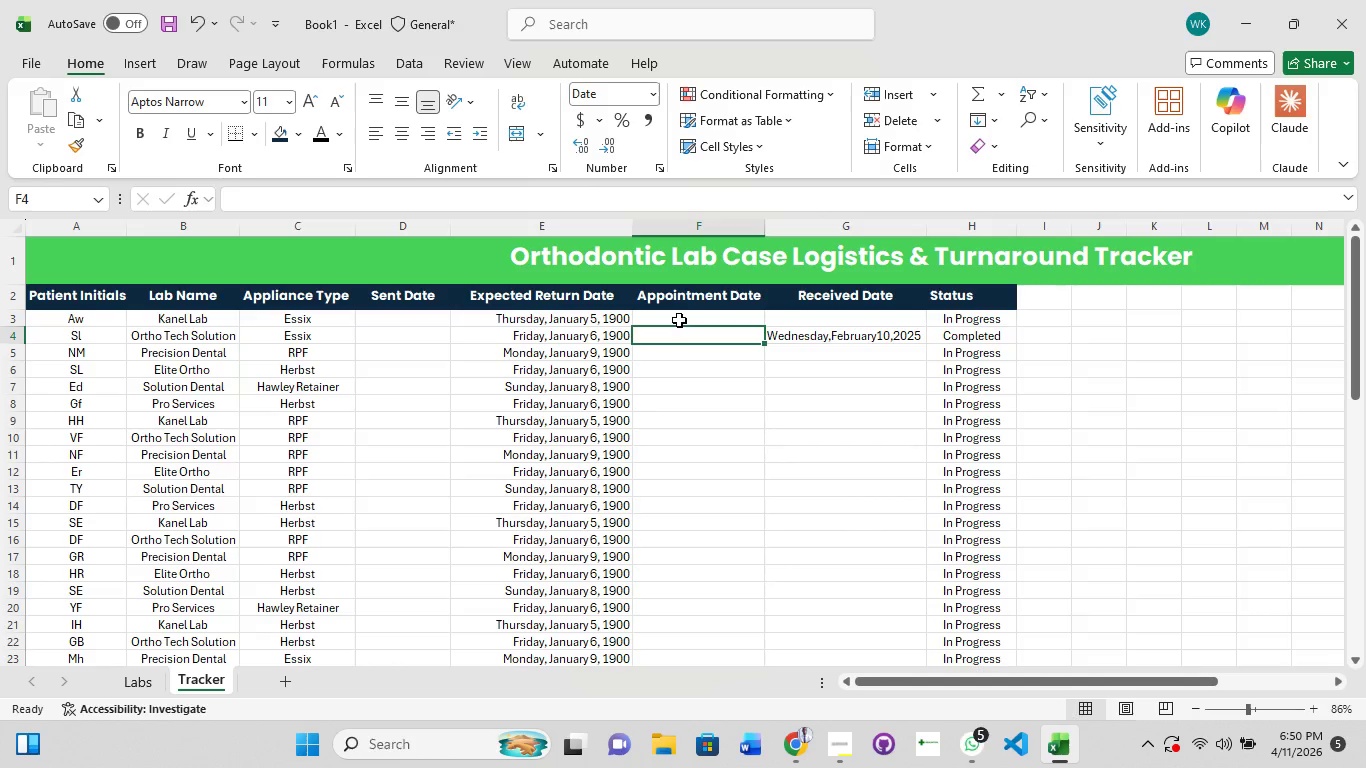 
hold_key(key=ShiftLeft, duration=1.5)
left_click_drag(start_coordinate=[679, 319], to_coordinate=[694, 701])
 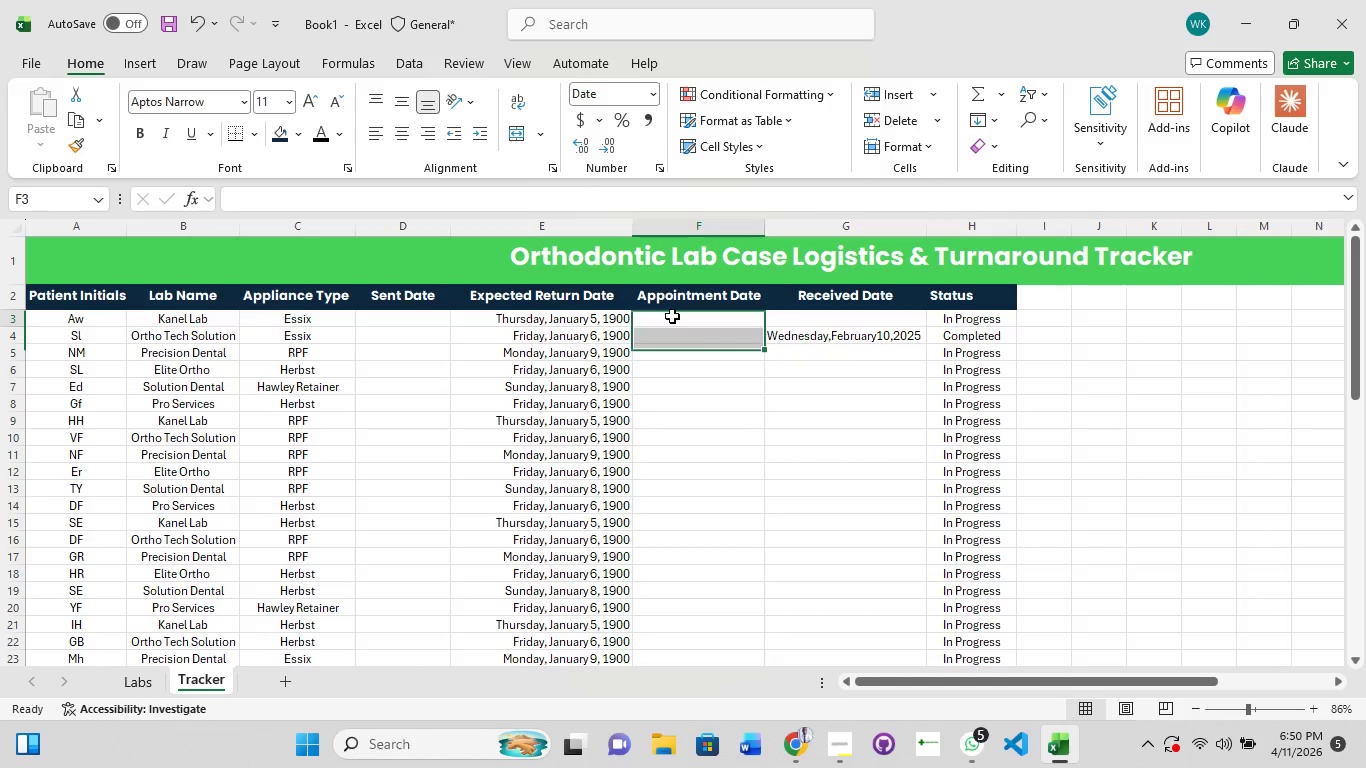 
key(Shift+ShiftLeft)
 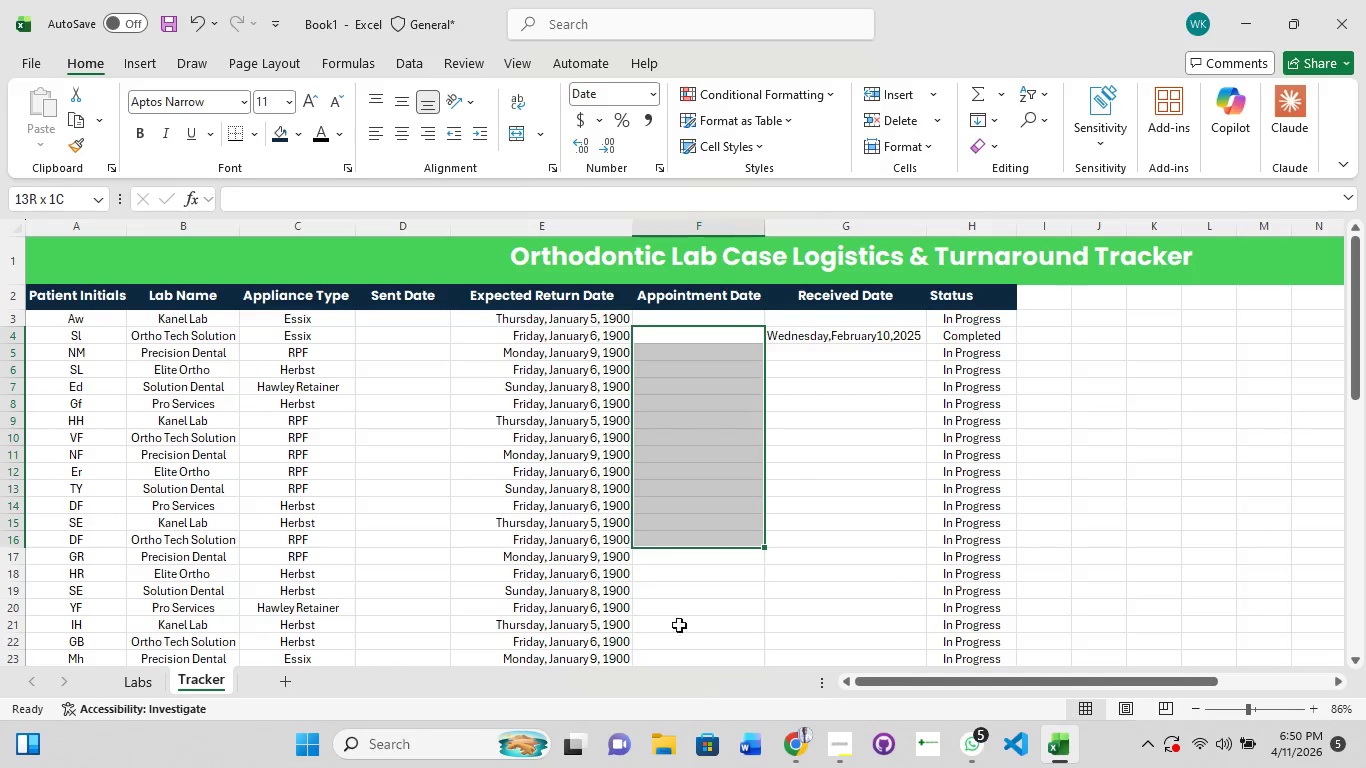 
key(Shift+ShiftLeft)
 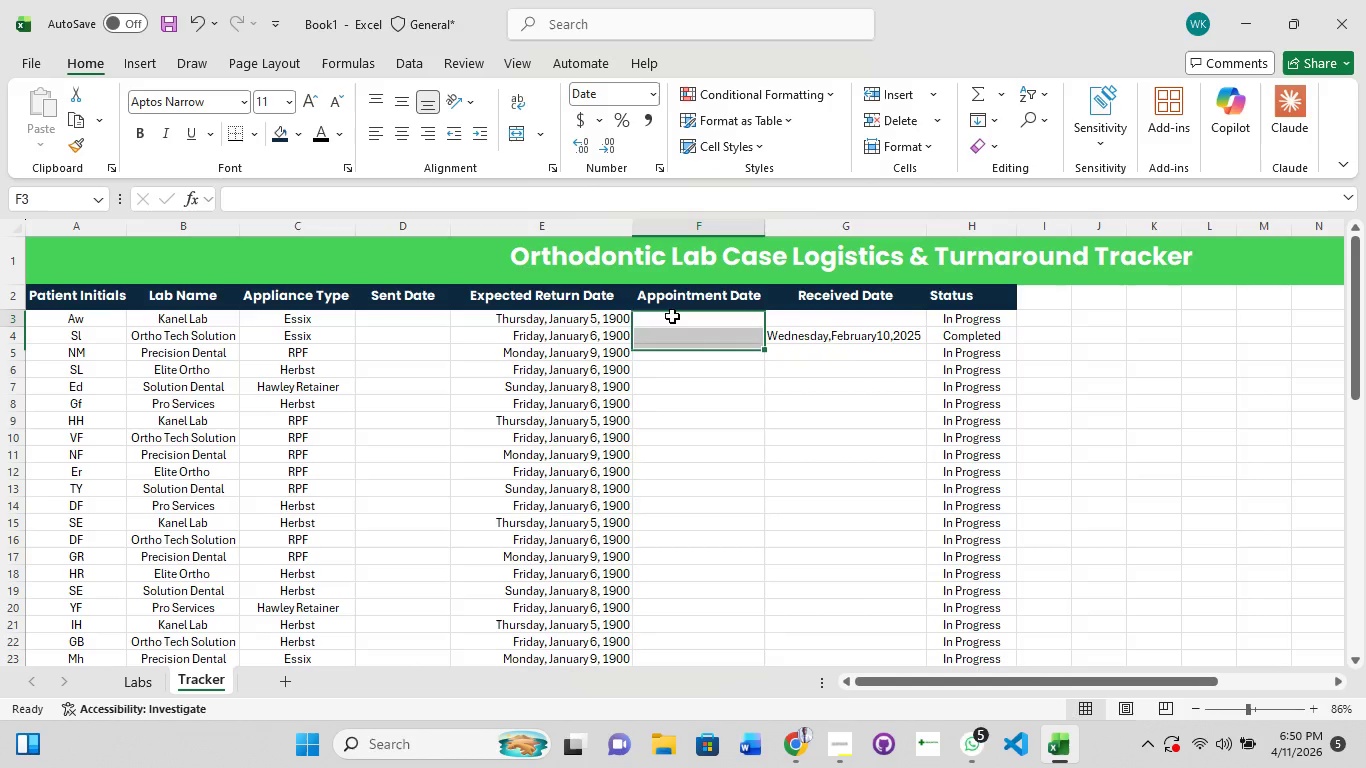 
left_click([672, 316])
 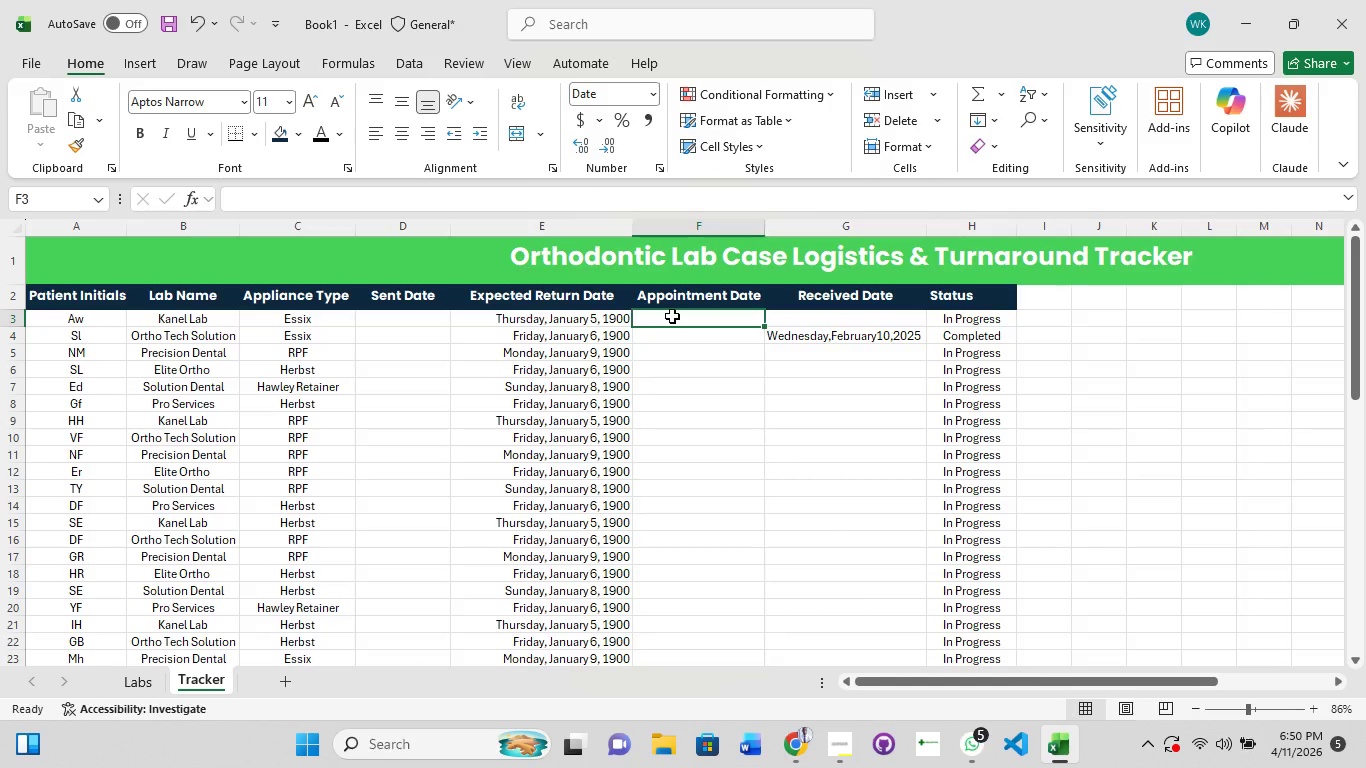 
hold_key(key=ShiftLeft, duration=1.5)
left_click_drag(start_coordinate=[672, 316], to_coordinate=[683, 643])
 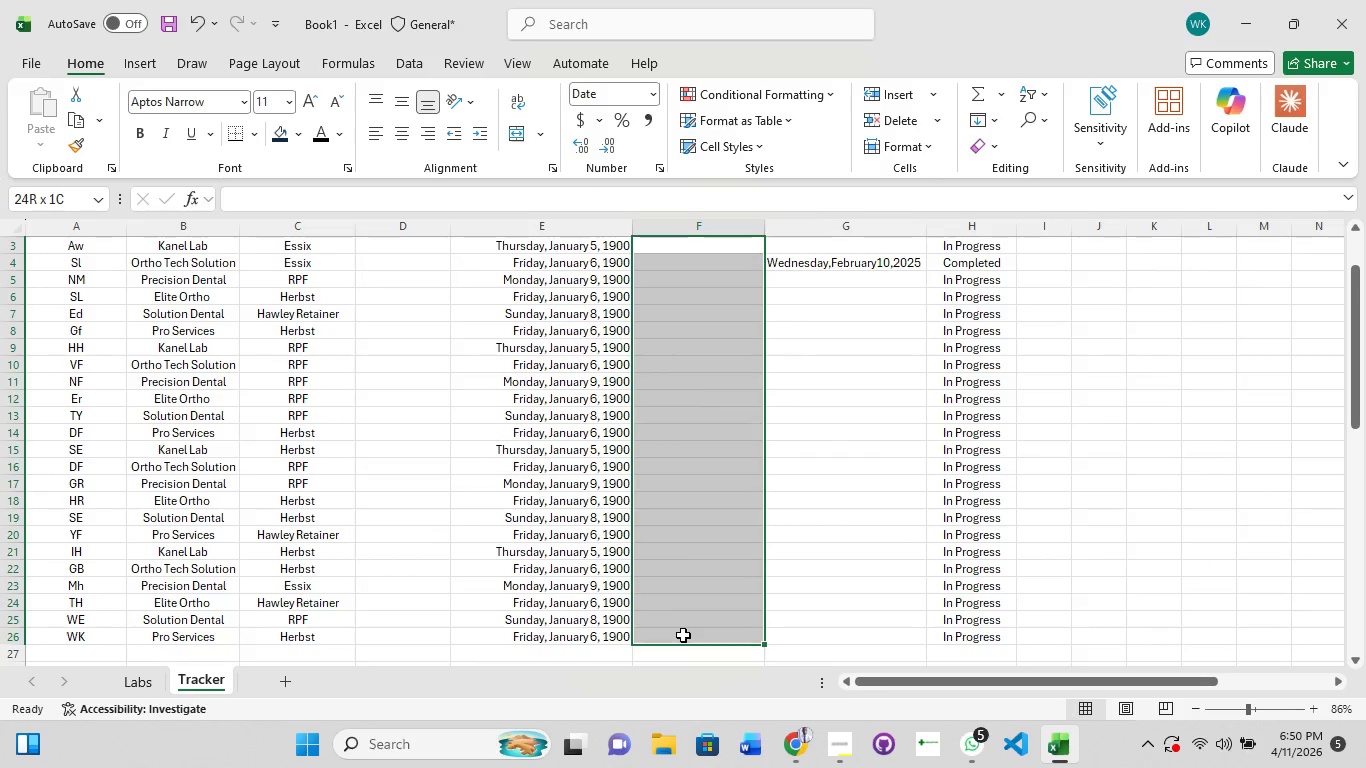 
hold_key(key=ShiftLeft, duration=1.17)
 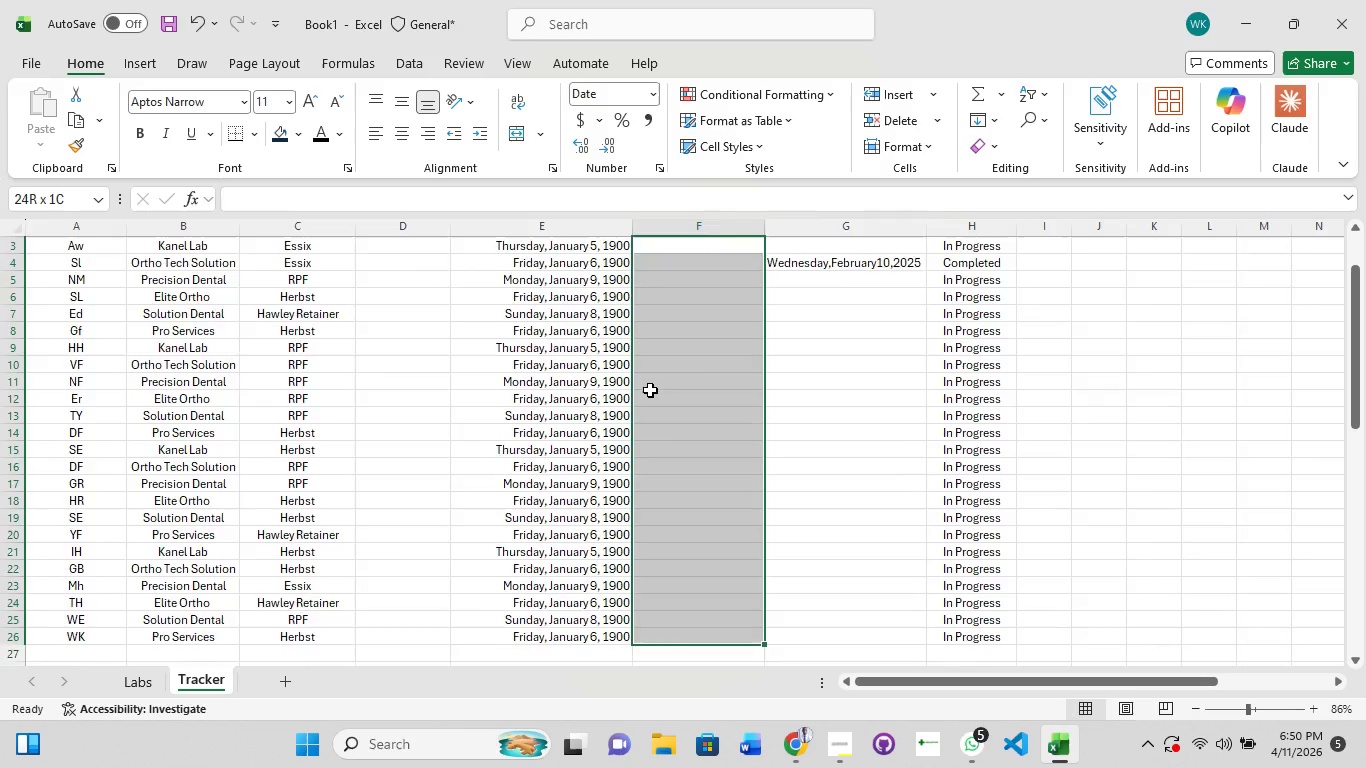 
scroll: coordinate [650, 385], scroll_direction: up, amount: 5.0
 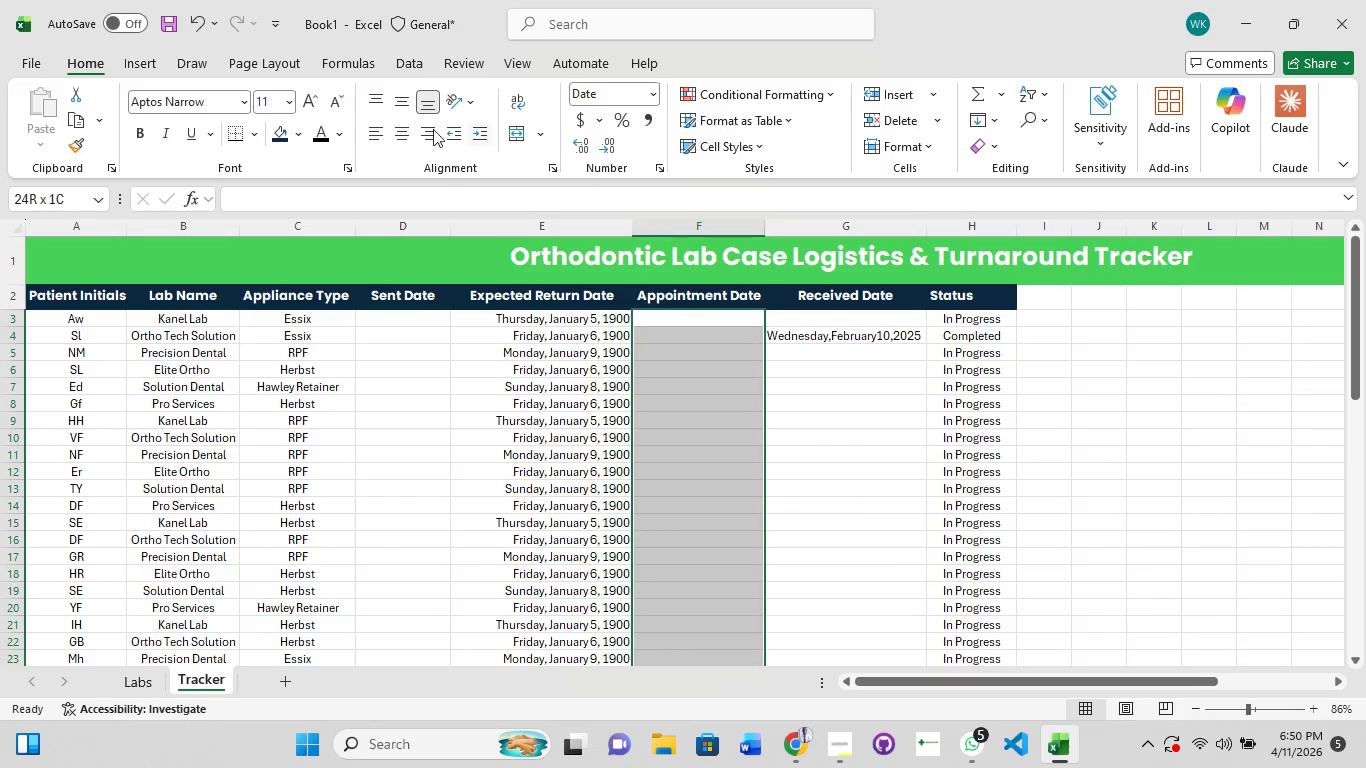 
left_click([144, 63])
 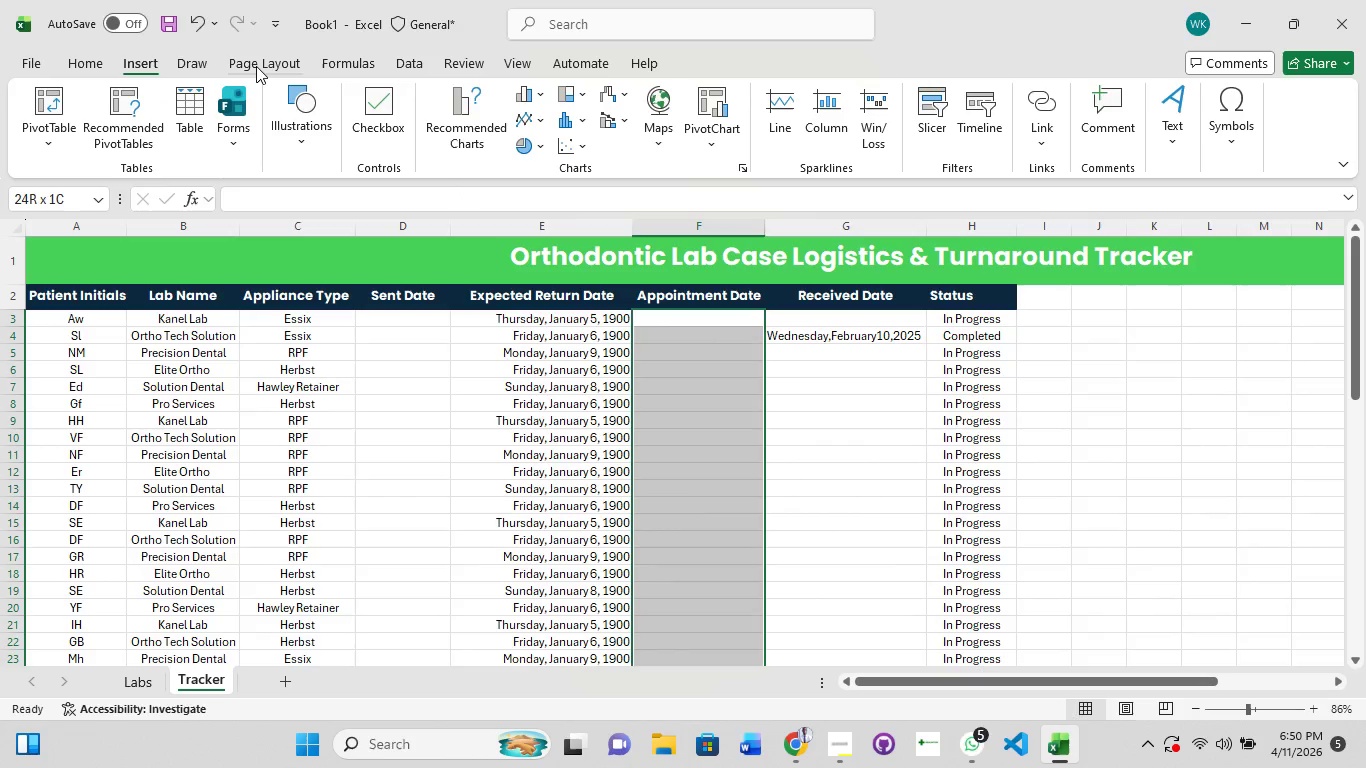 
left_click([256, 66])
 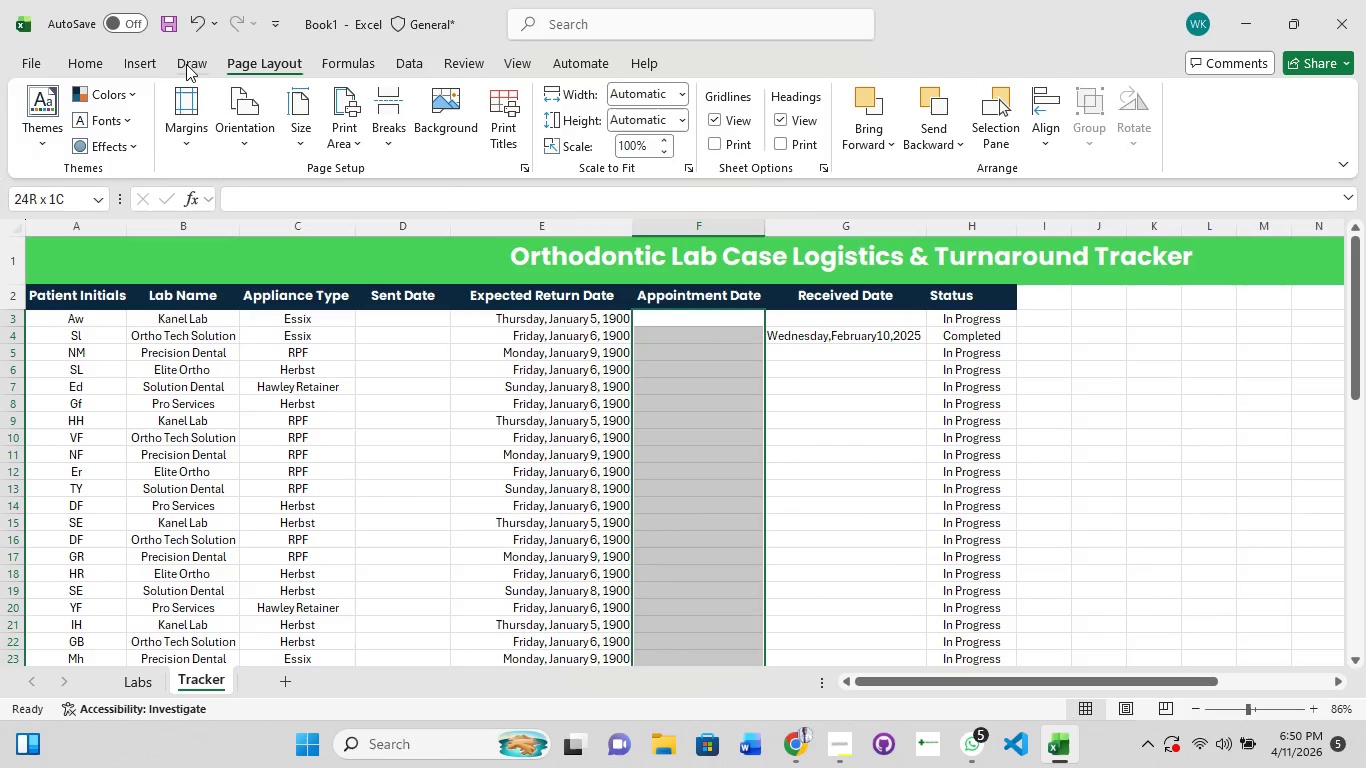 
left_click([186, 64])
 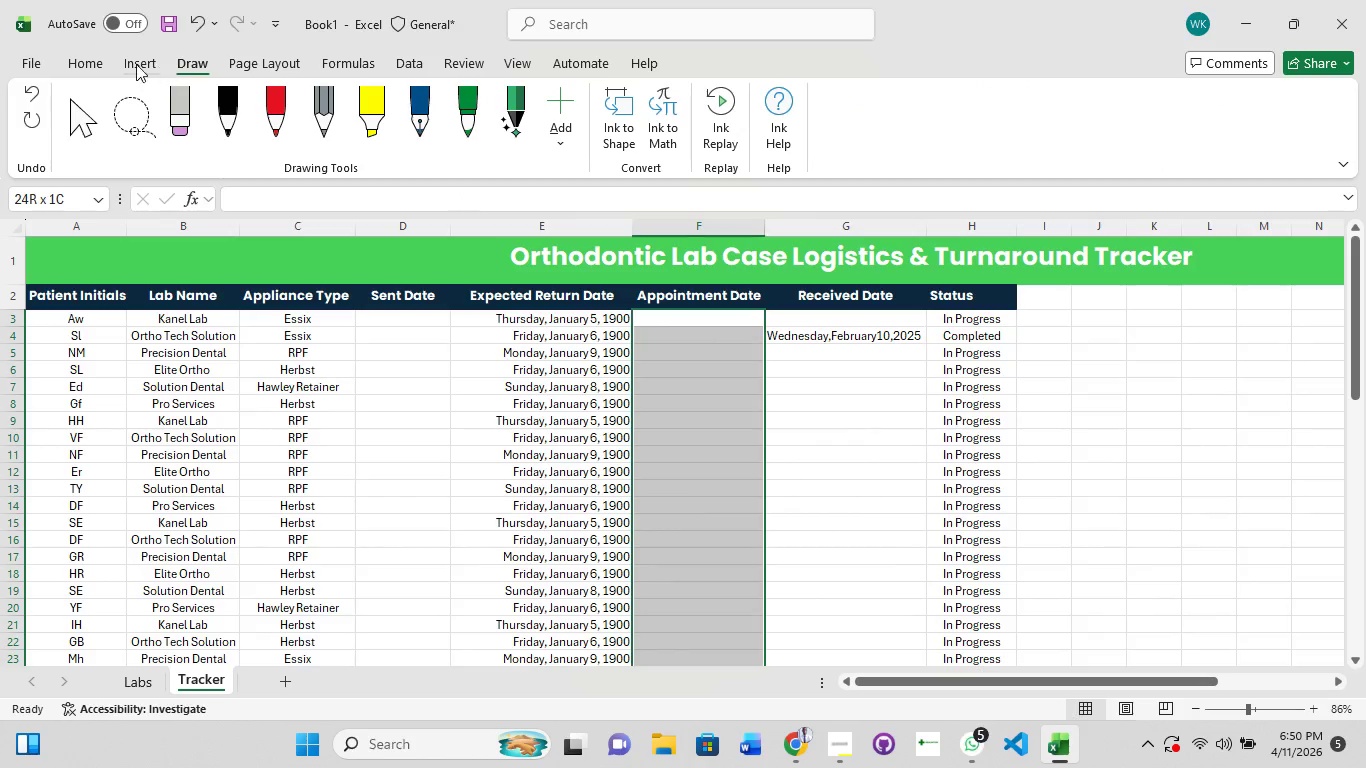 
left_click([100, 59])
 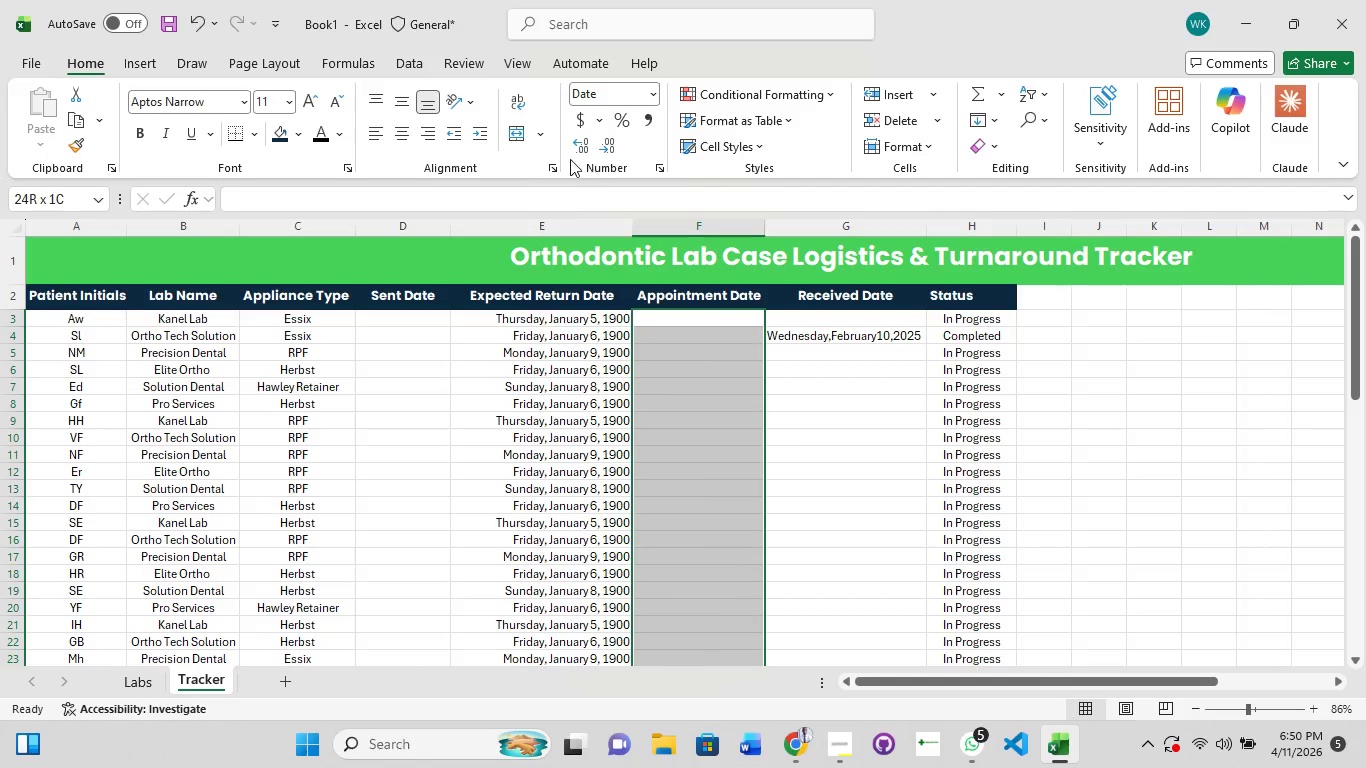 
left_click([540, 143])
 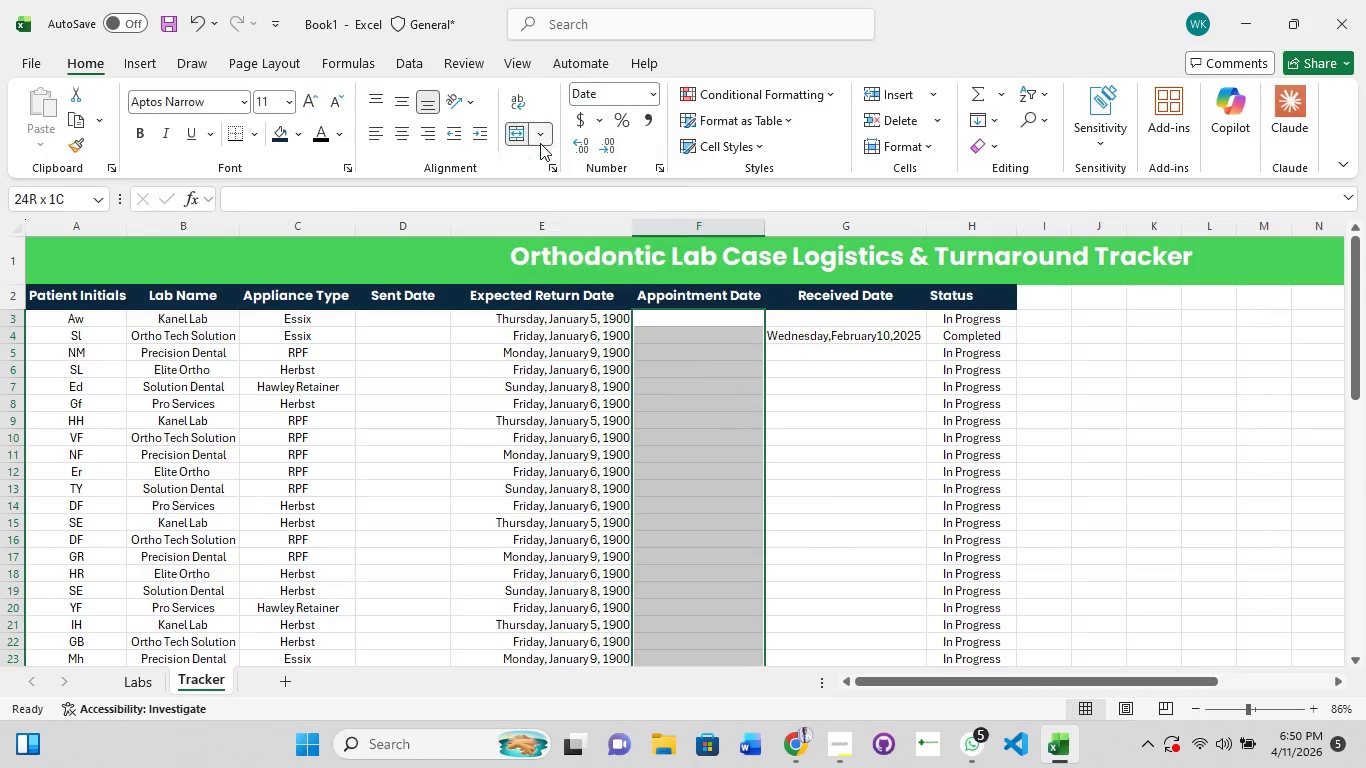 
left_click([540, 143])
 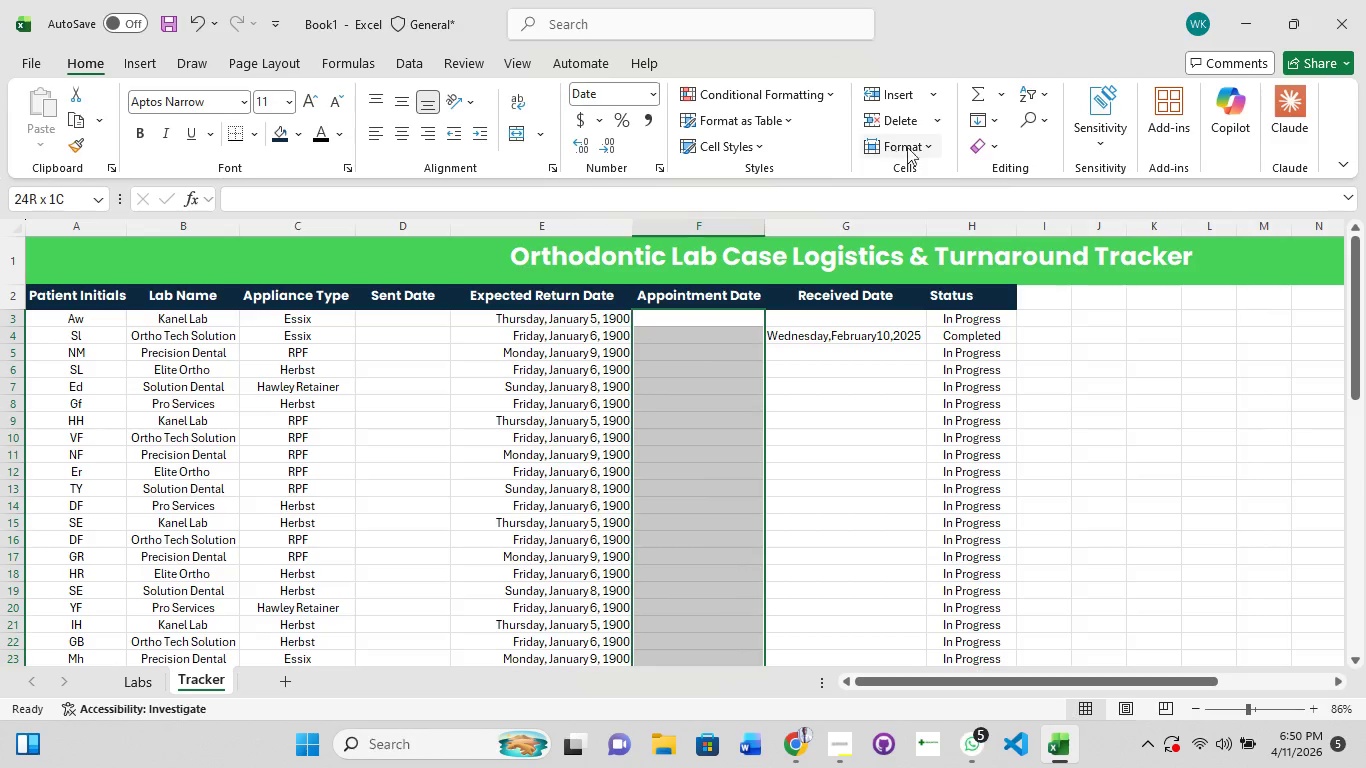 
wait(5.94)
 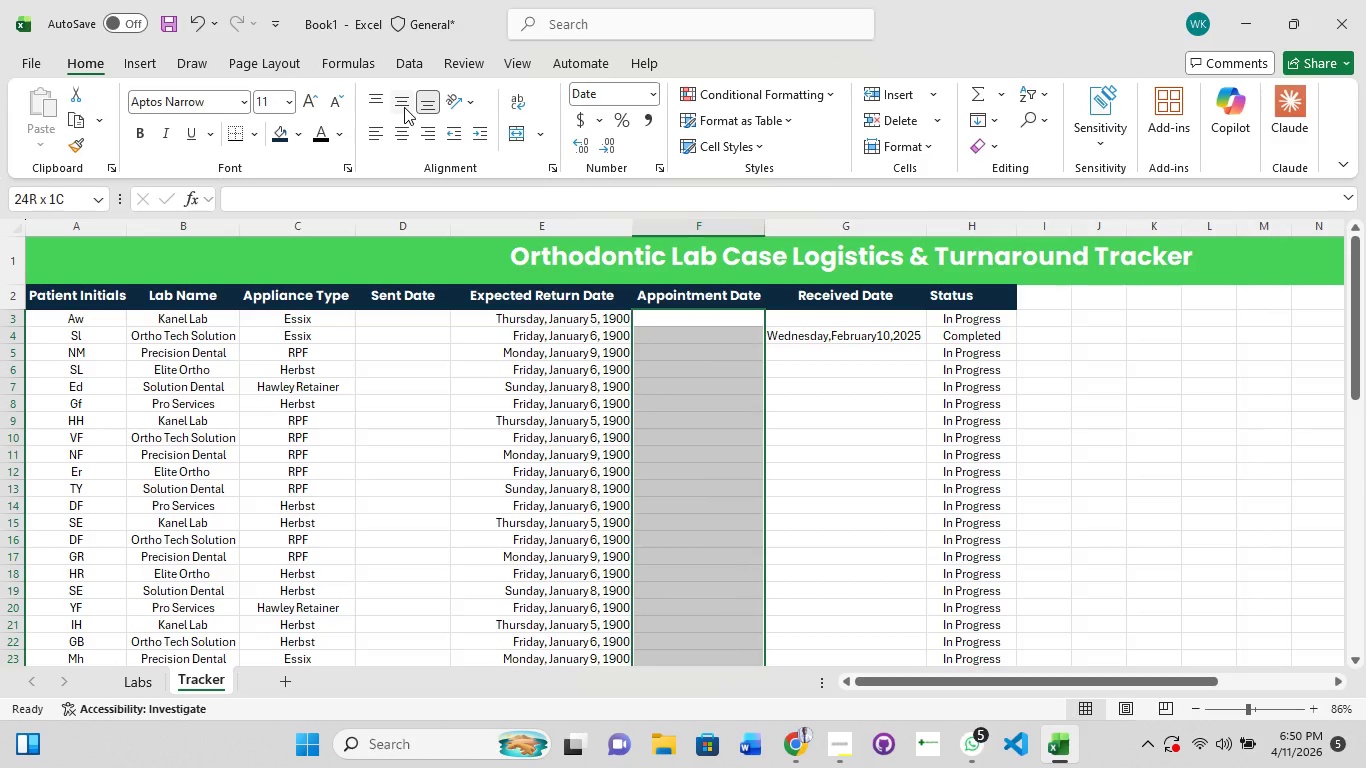 
left_click([412, 55])
 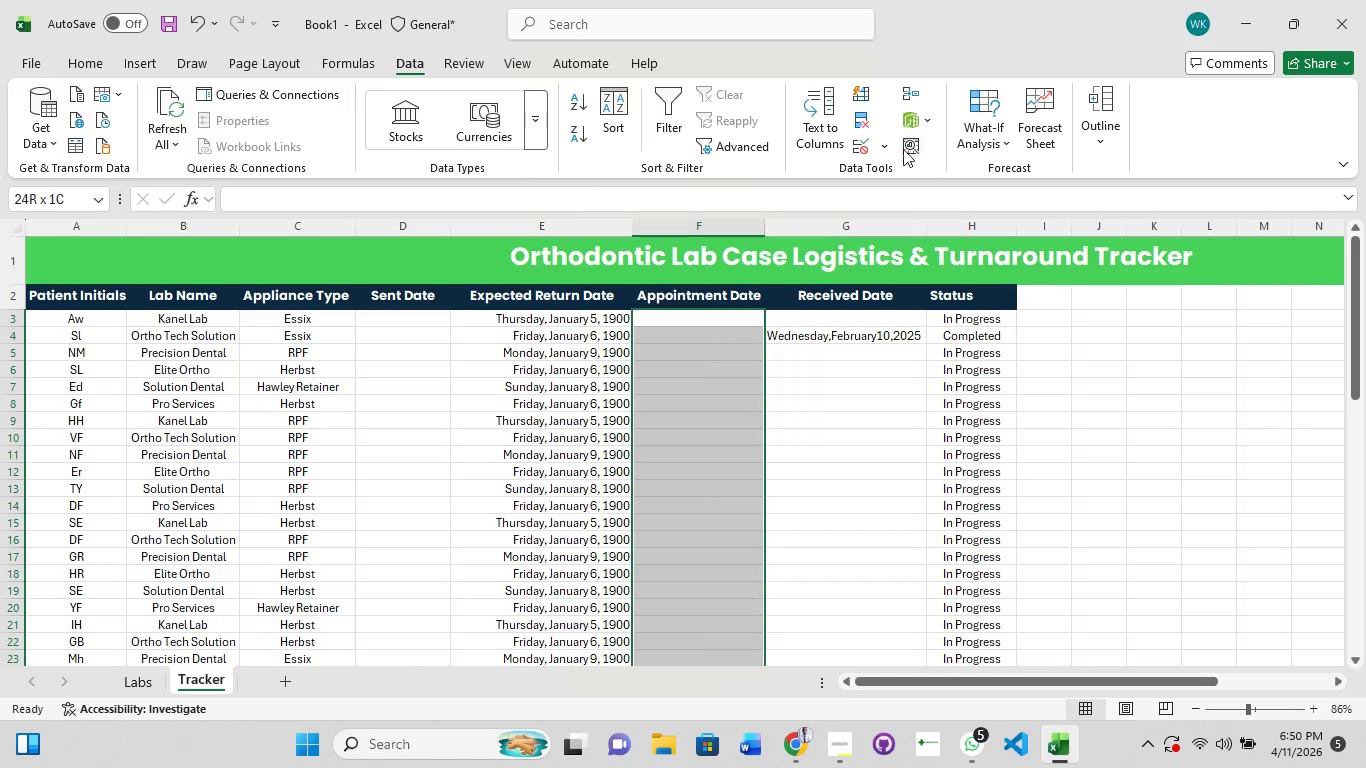 
left_click([892, 148])
 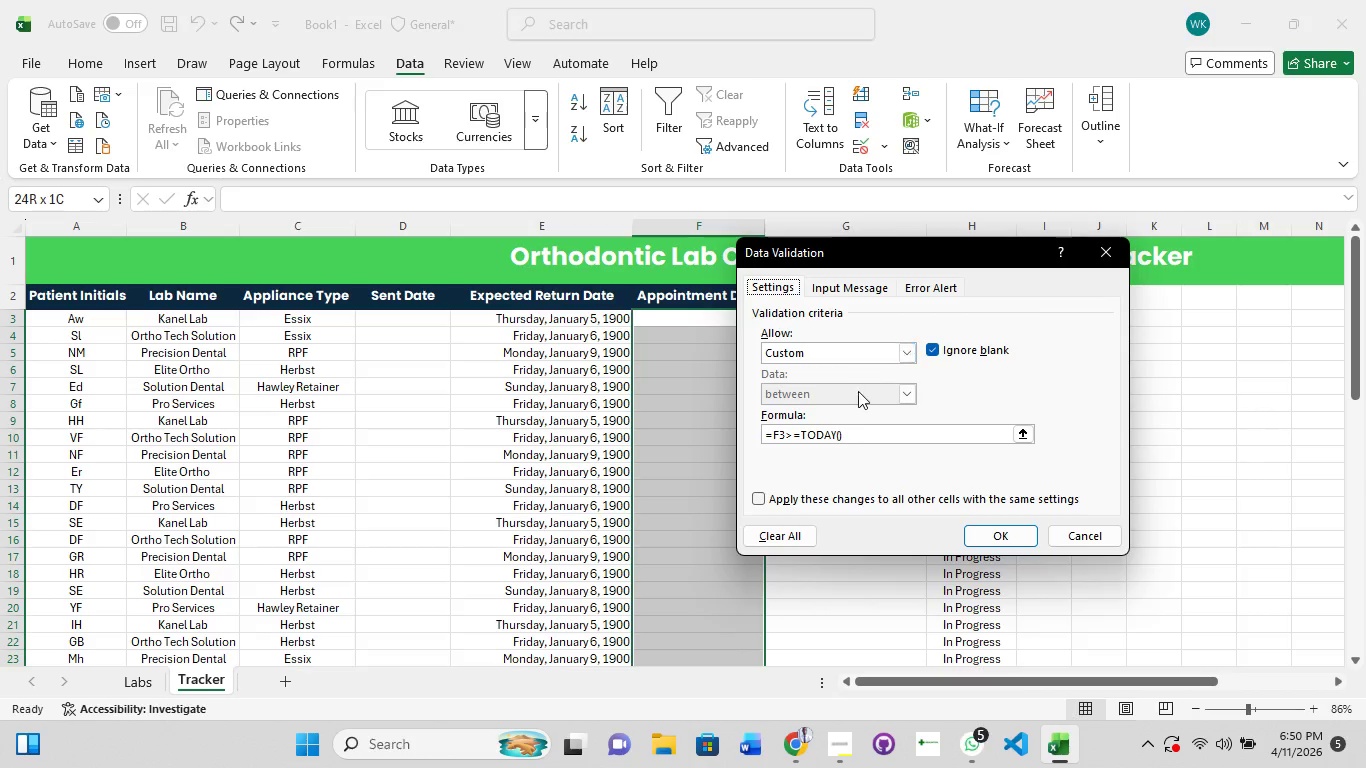 
left_click([860, 431])
 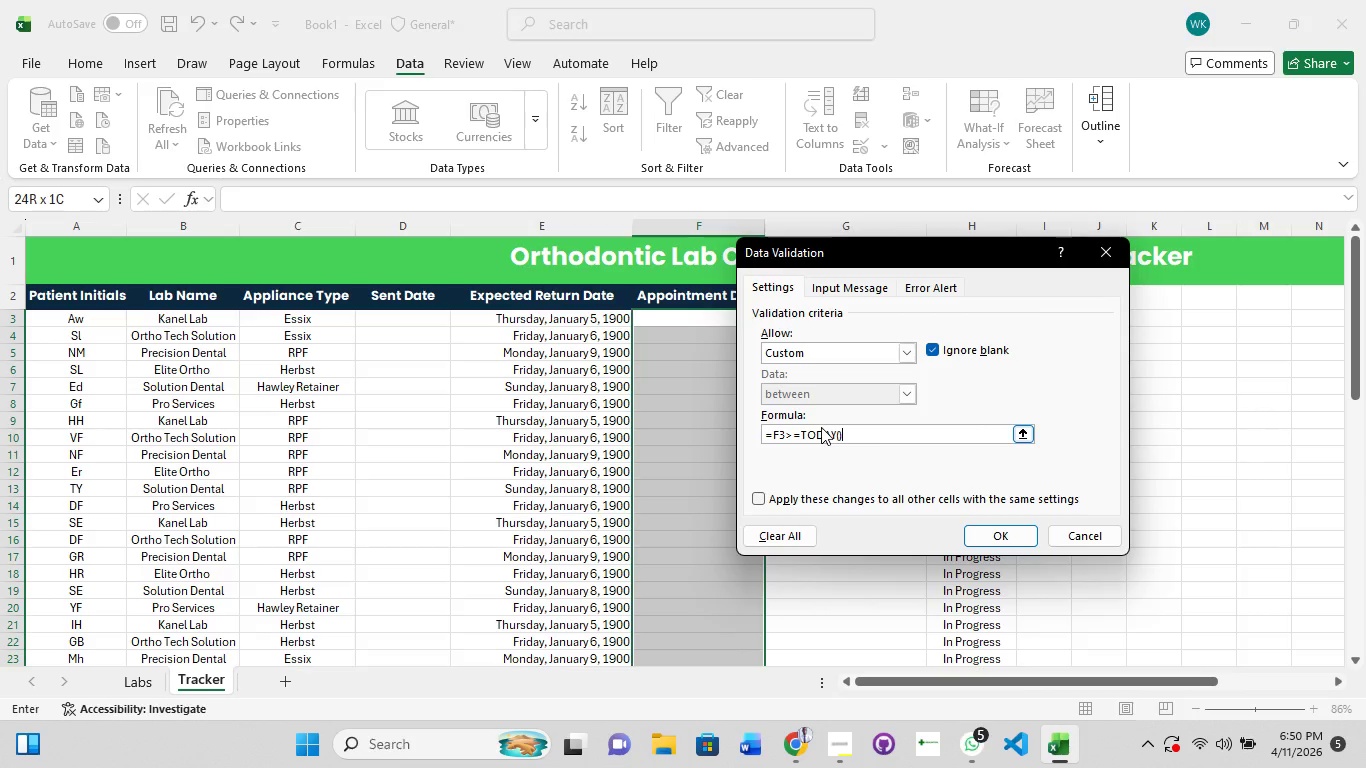 
wait(11.5)
 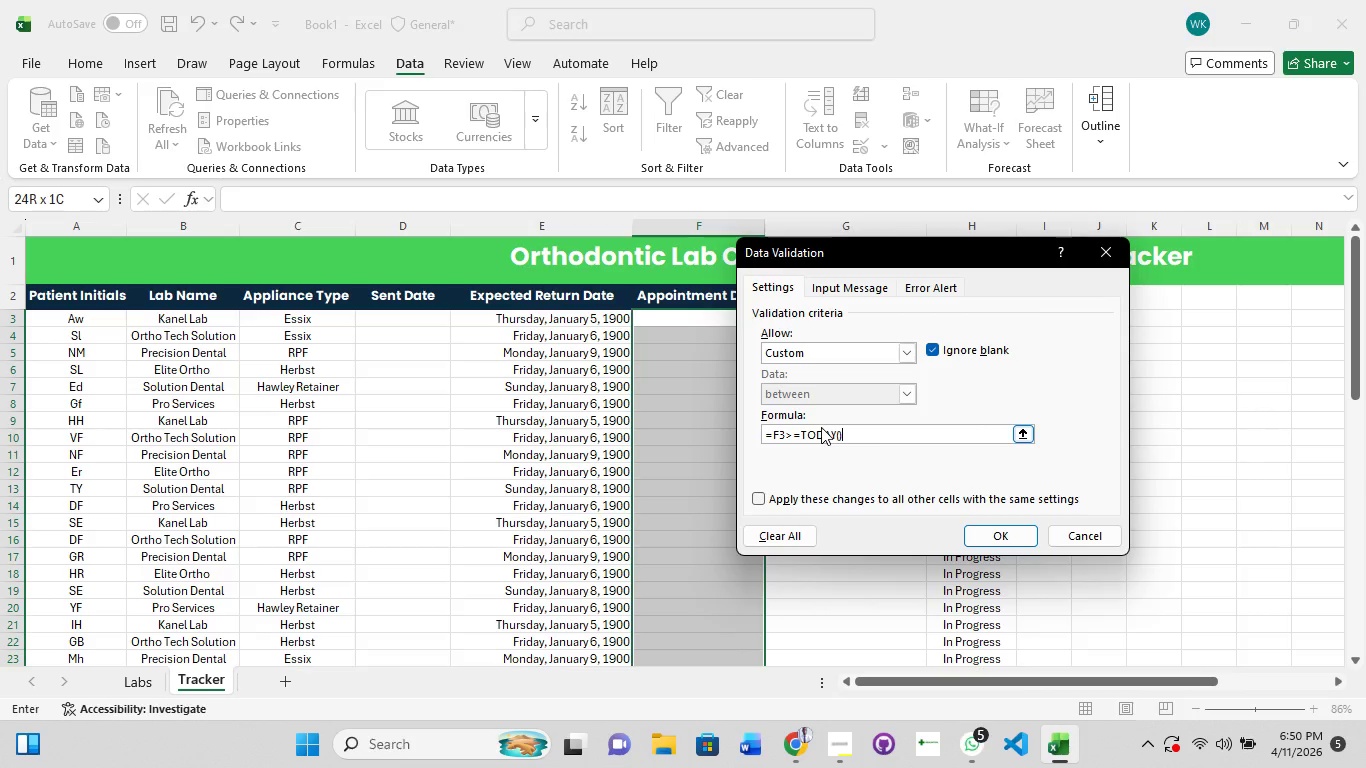 
left_click([908, 395])
 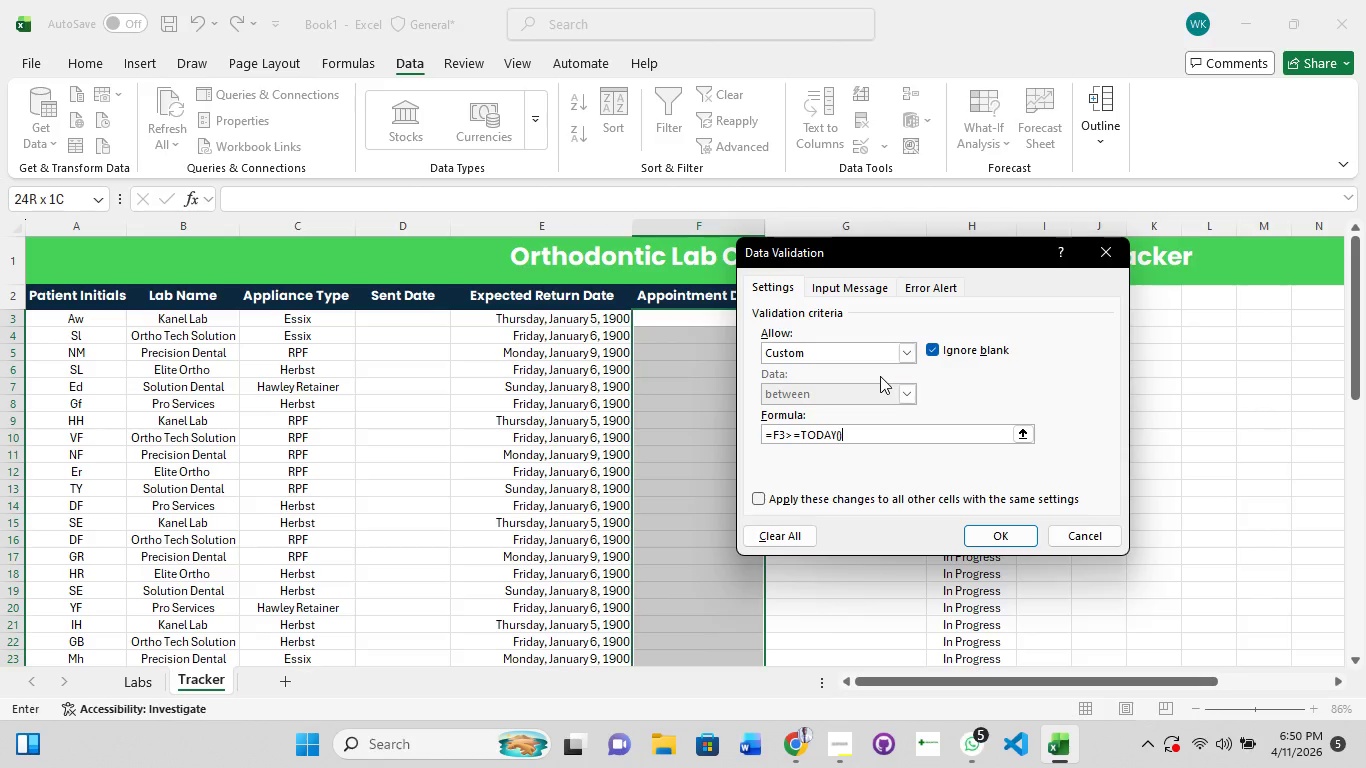 
wait(10.58)
 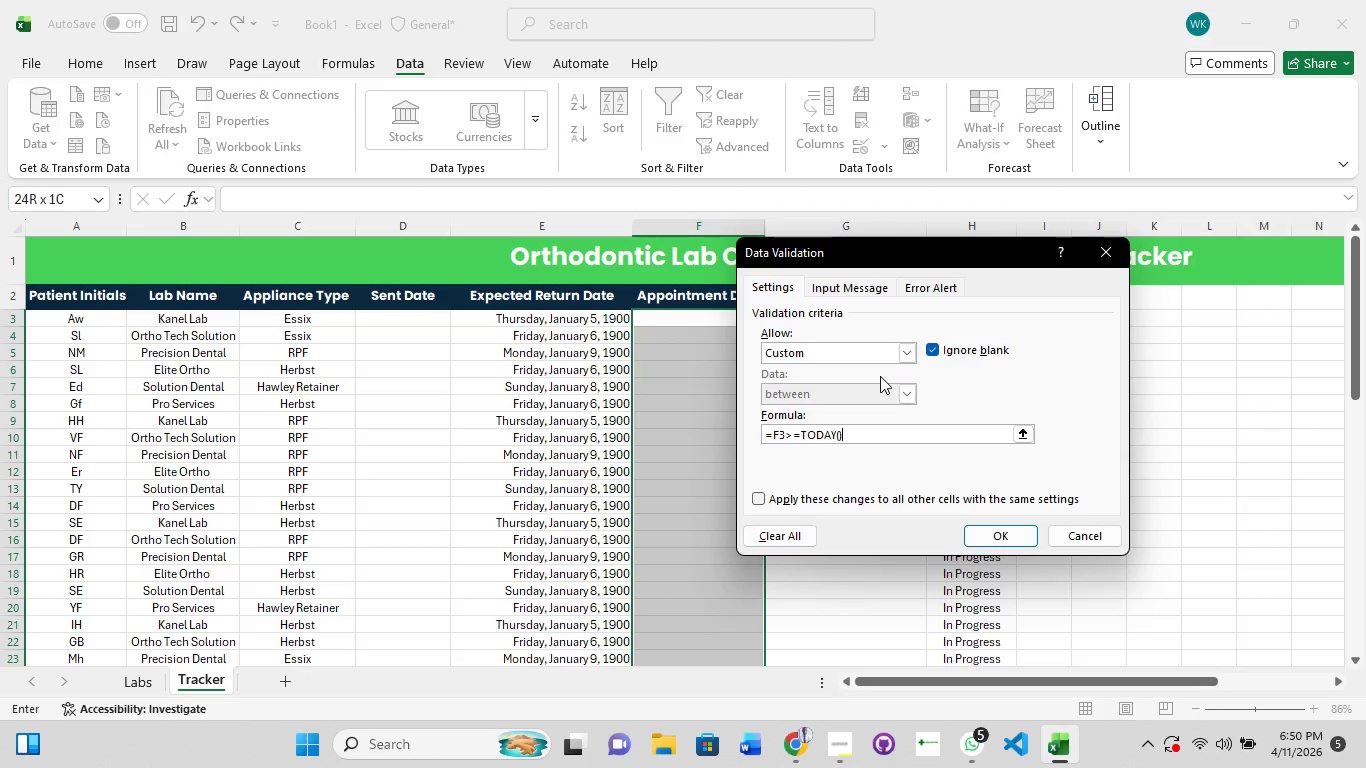 
key(Enter)
 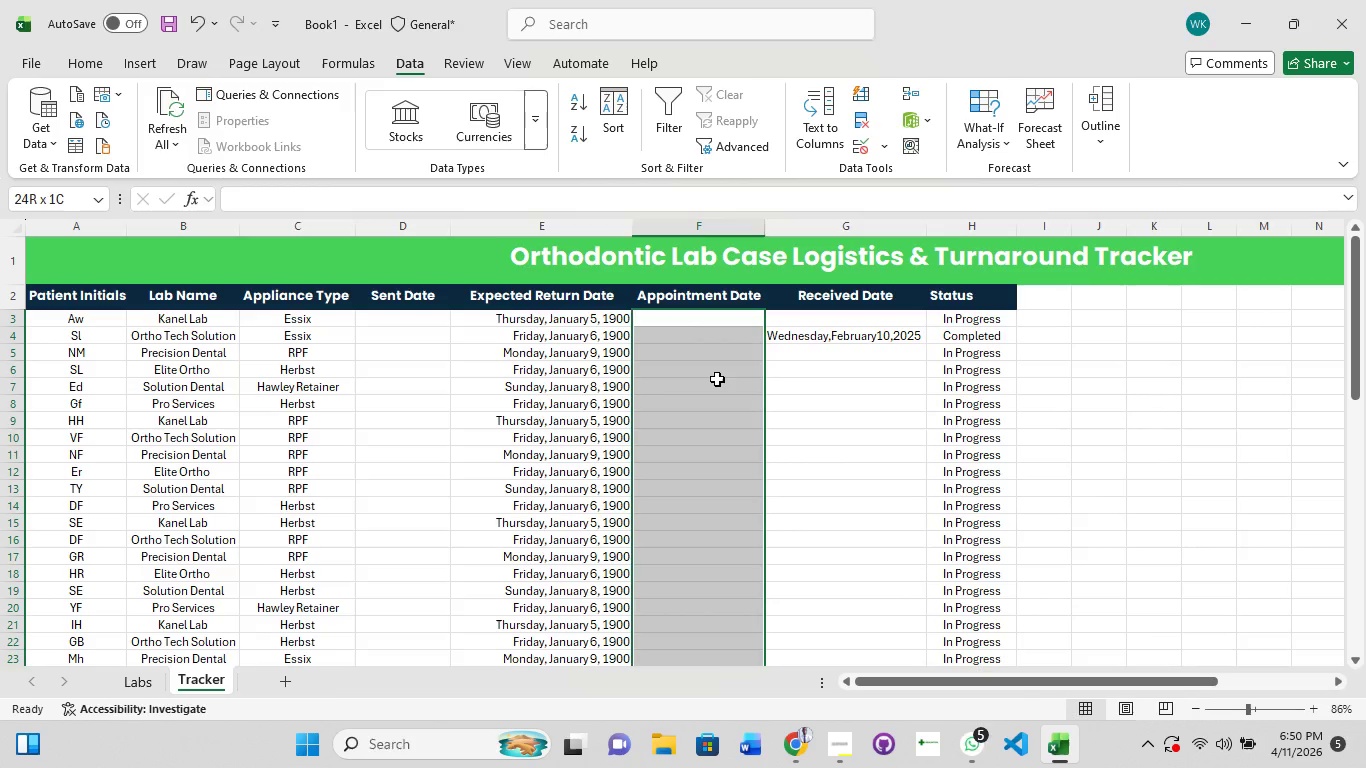 
left_click([717, 379])
 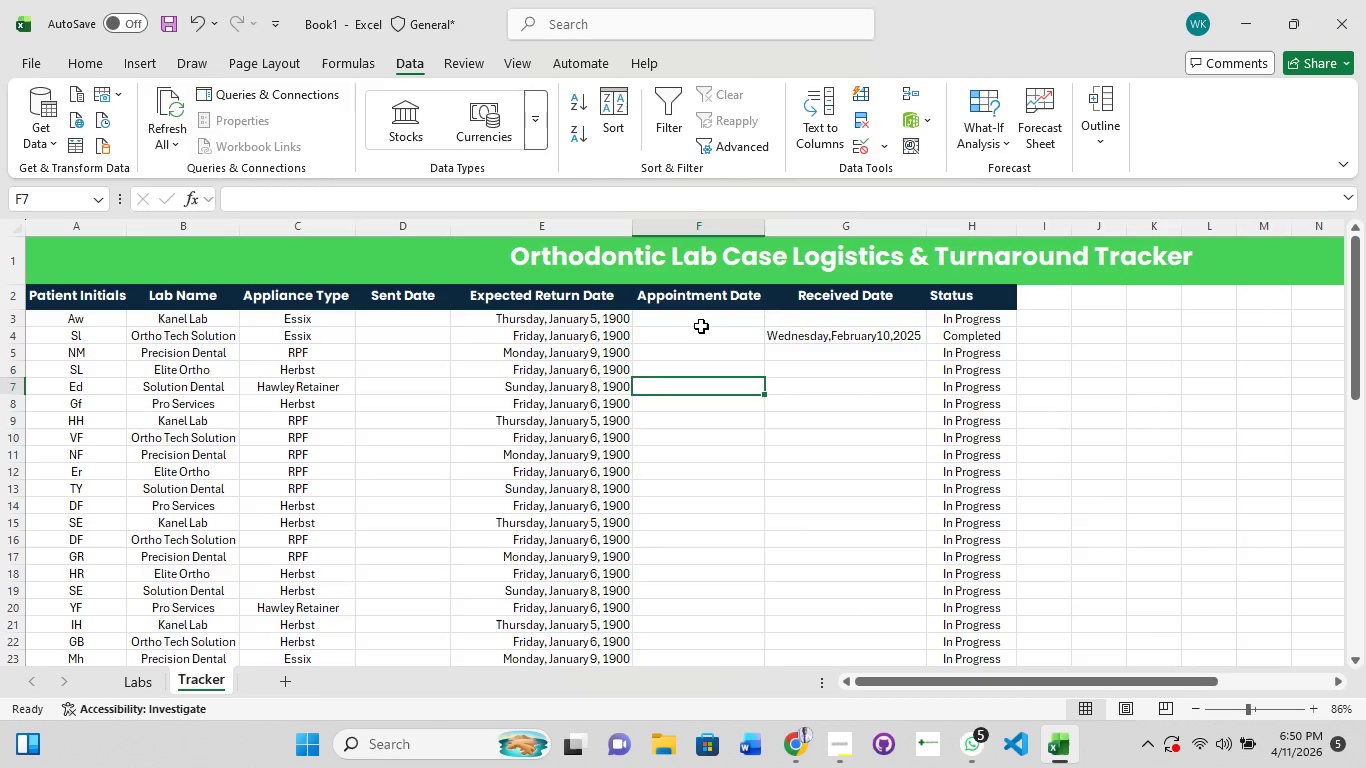 
left_click([701, 325])
 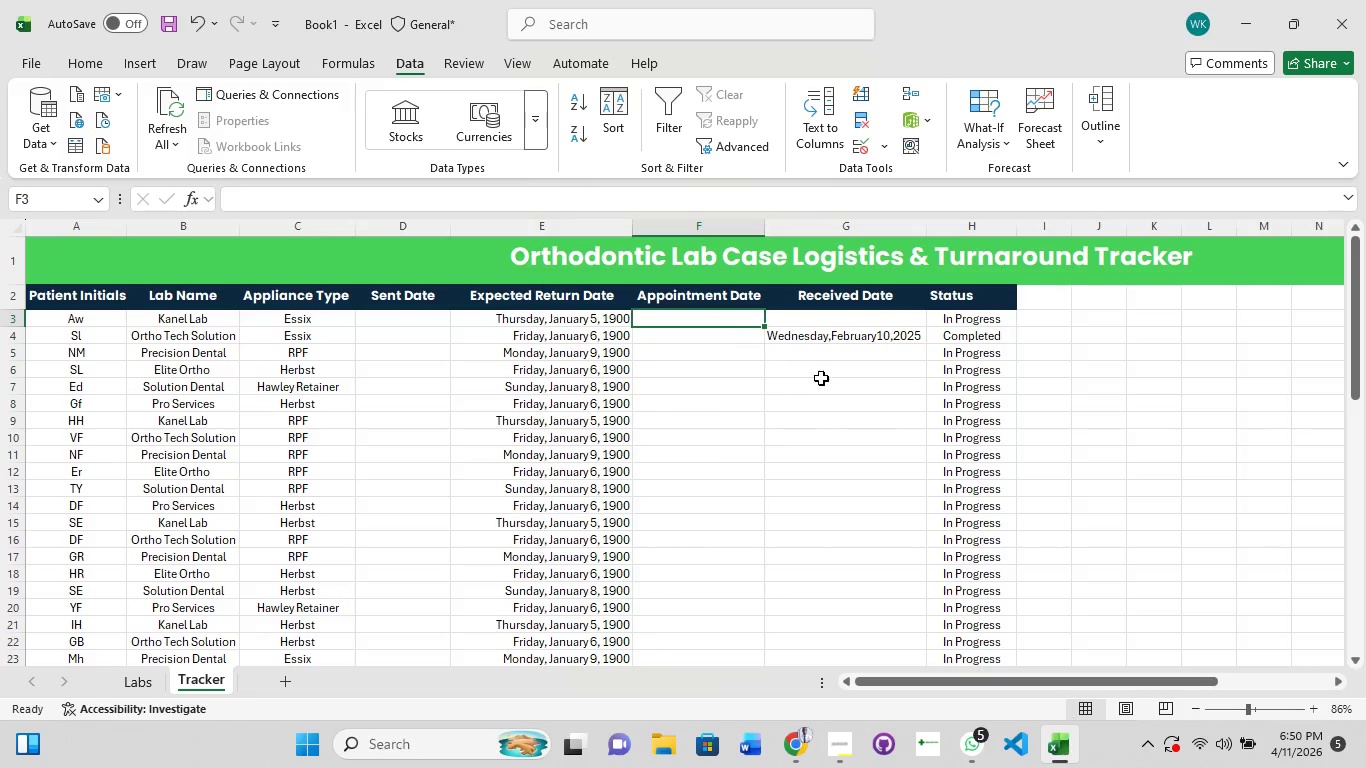 
left_click([845, 342])
 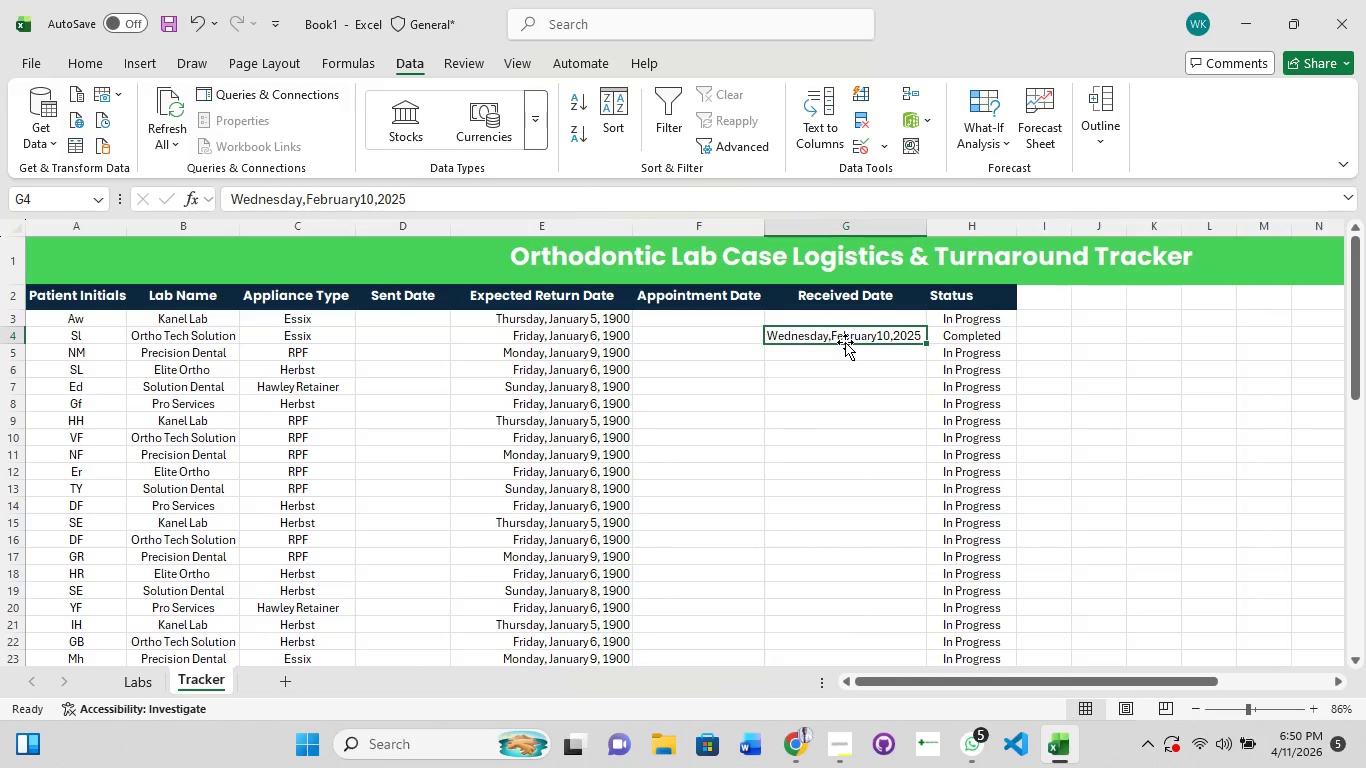 
key(Backspace)
 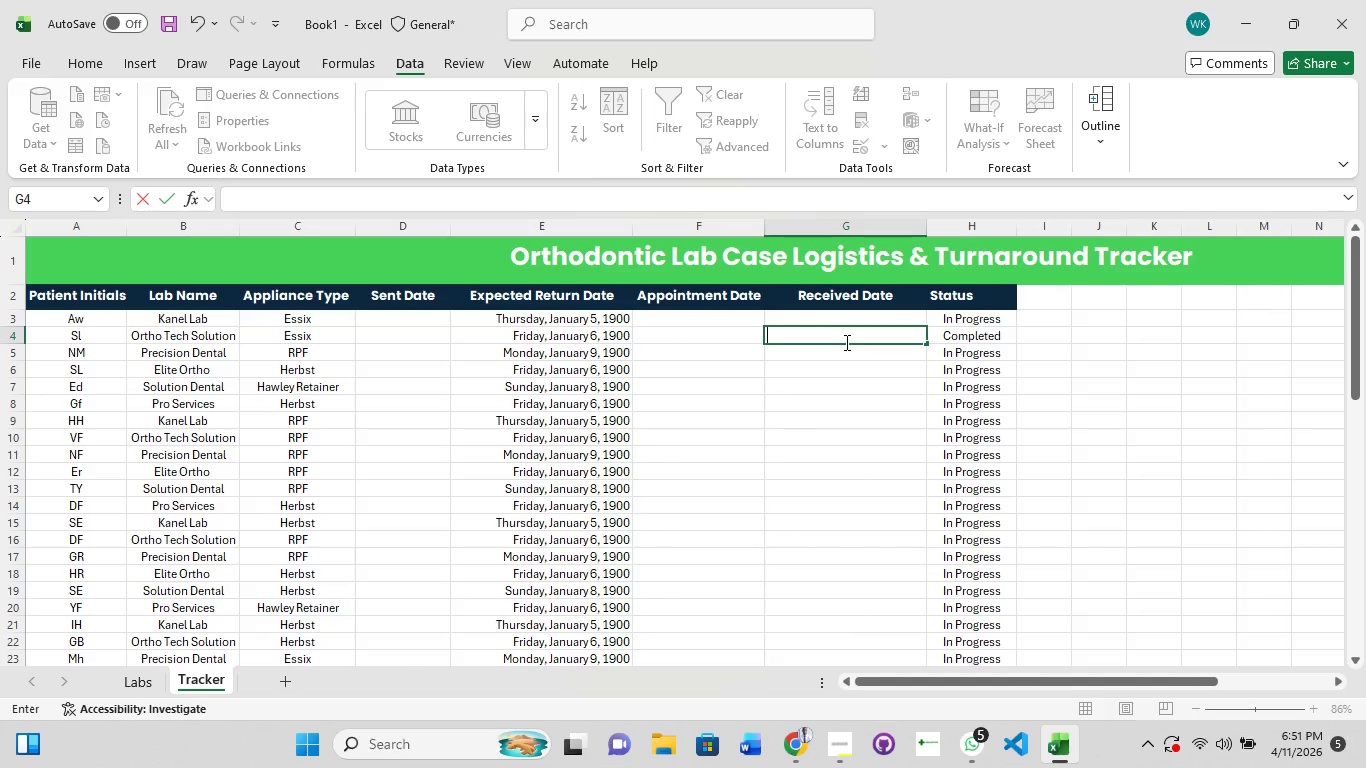 
left_click([844, 366])
 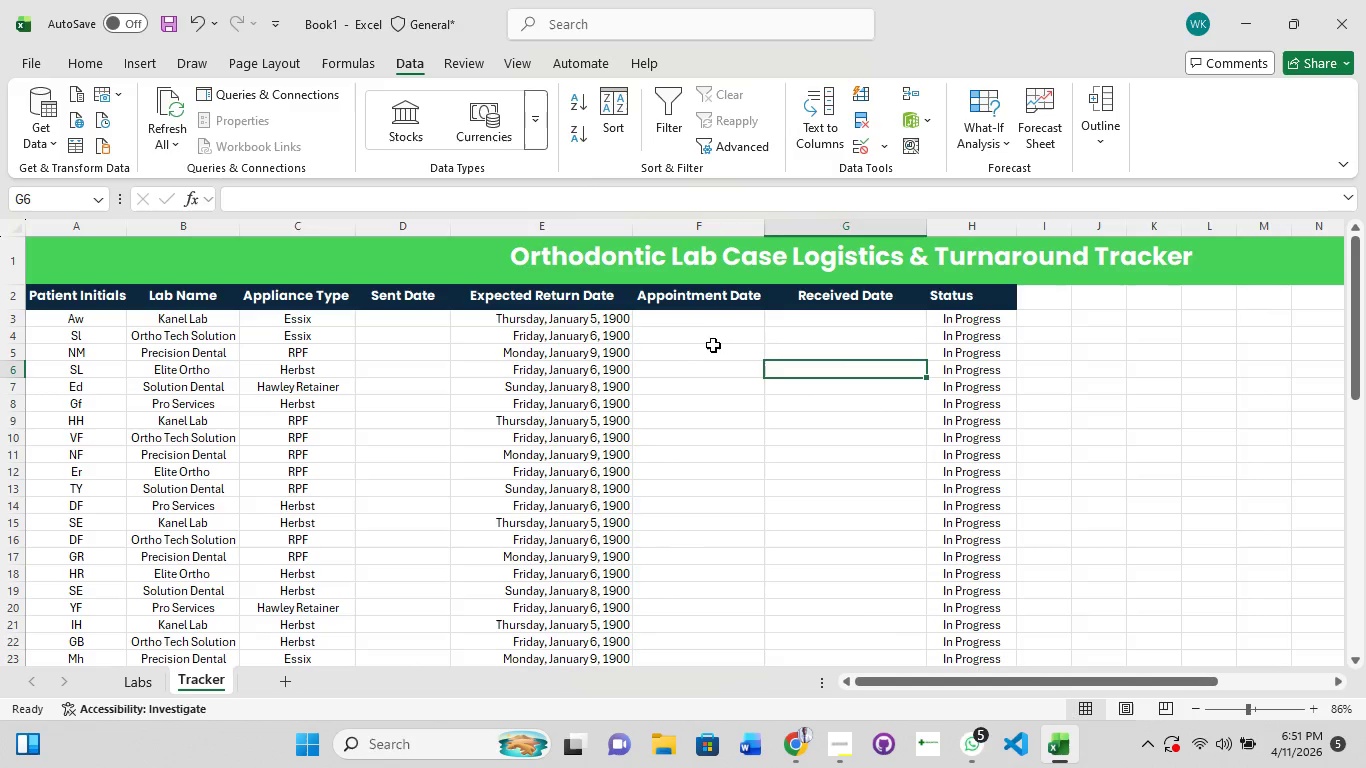 
left_click([702, 315])
 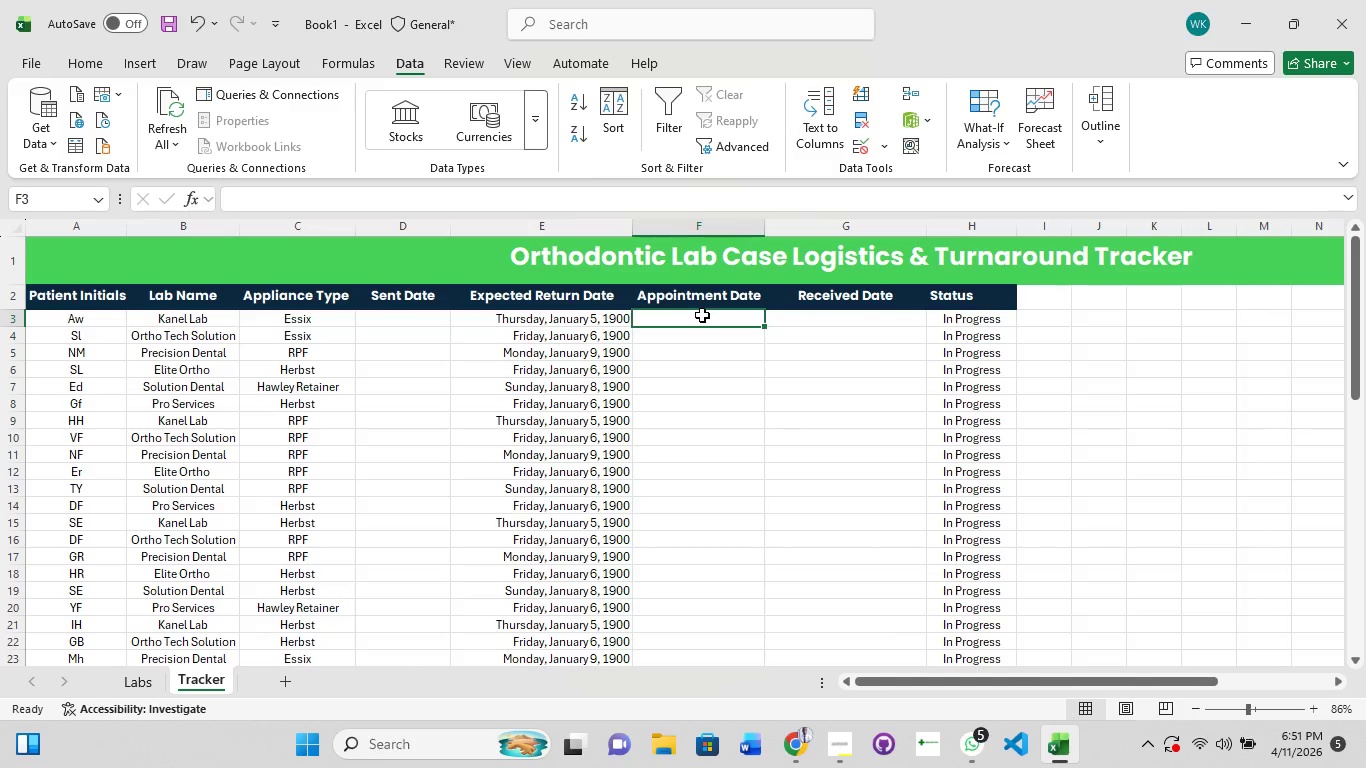 
wait(19.62)
 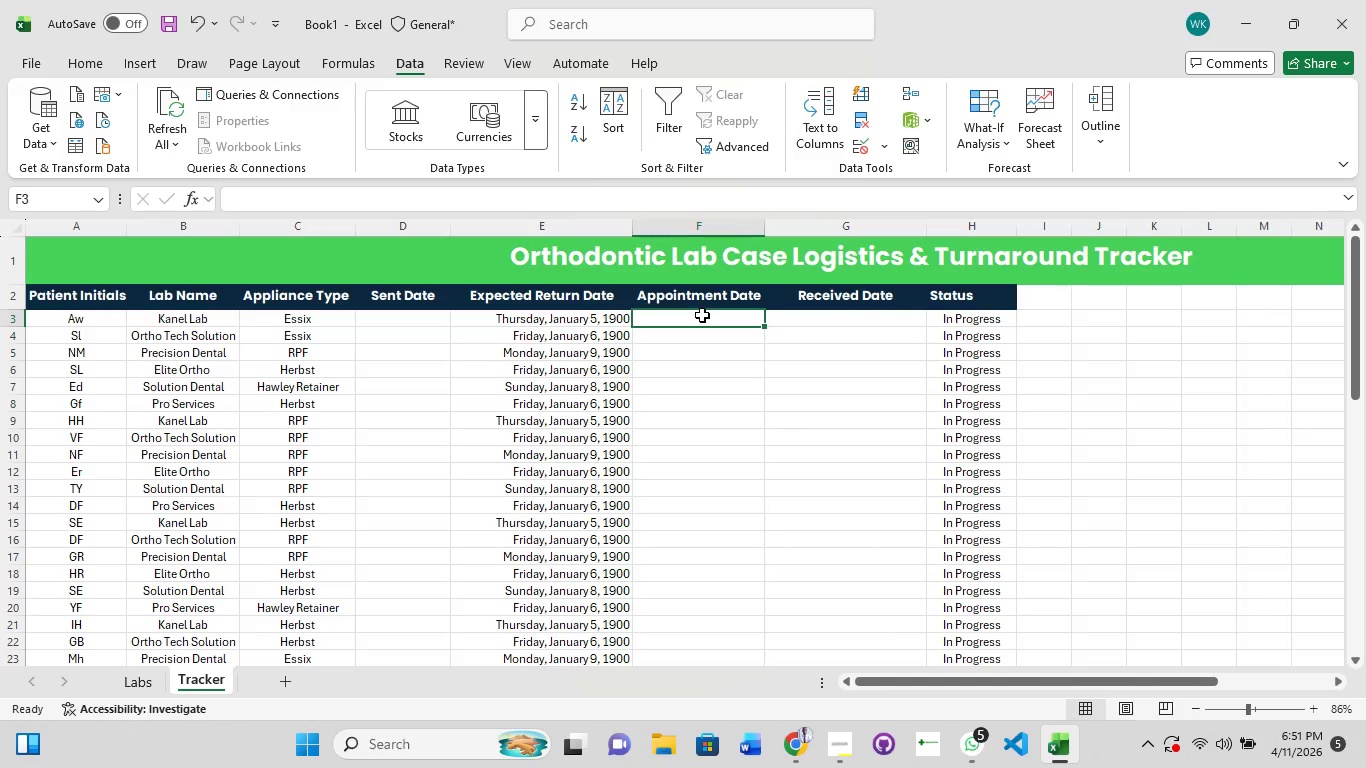 
key(Control+A)
 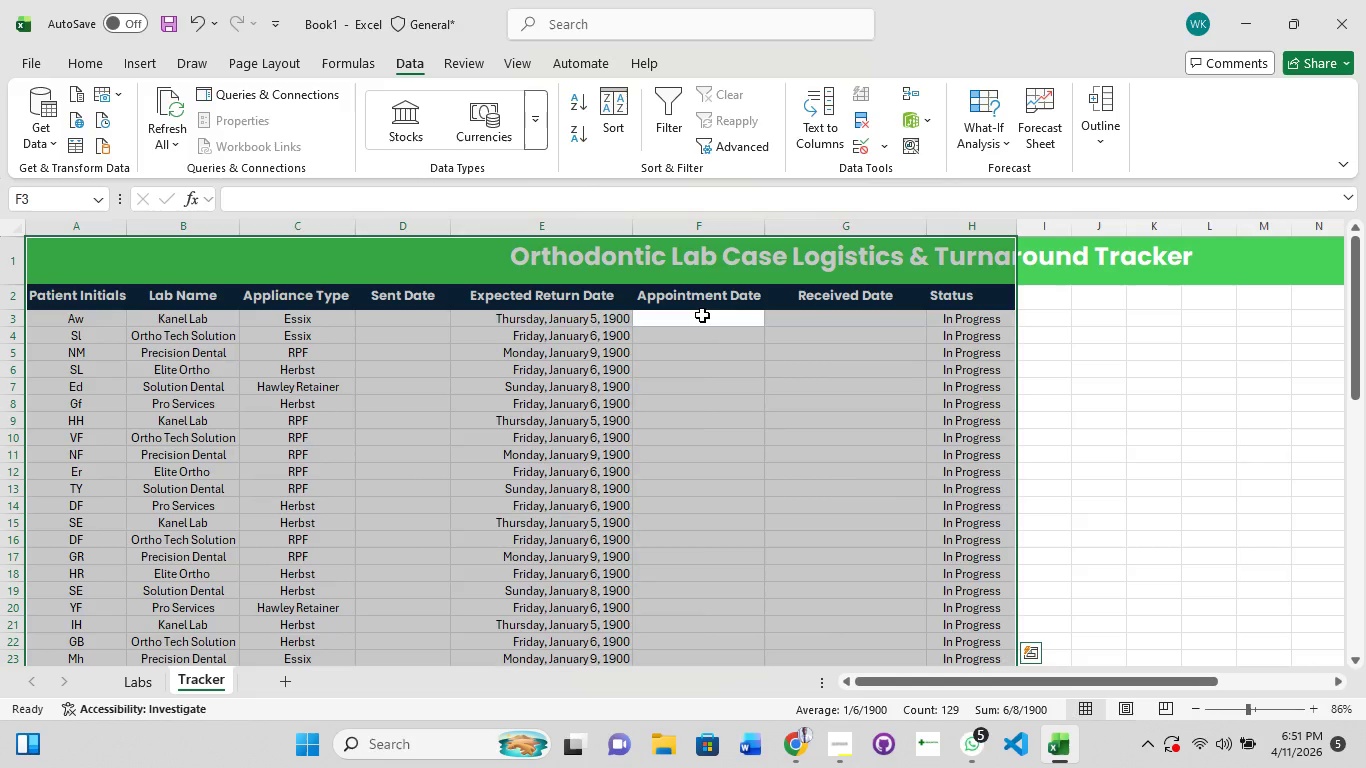 
scroll: coordinate [702, 315], scroll_direction: down, amount: 4.0
 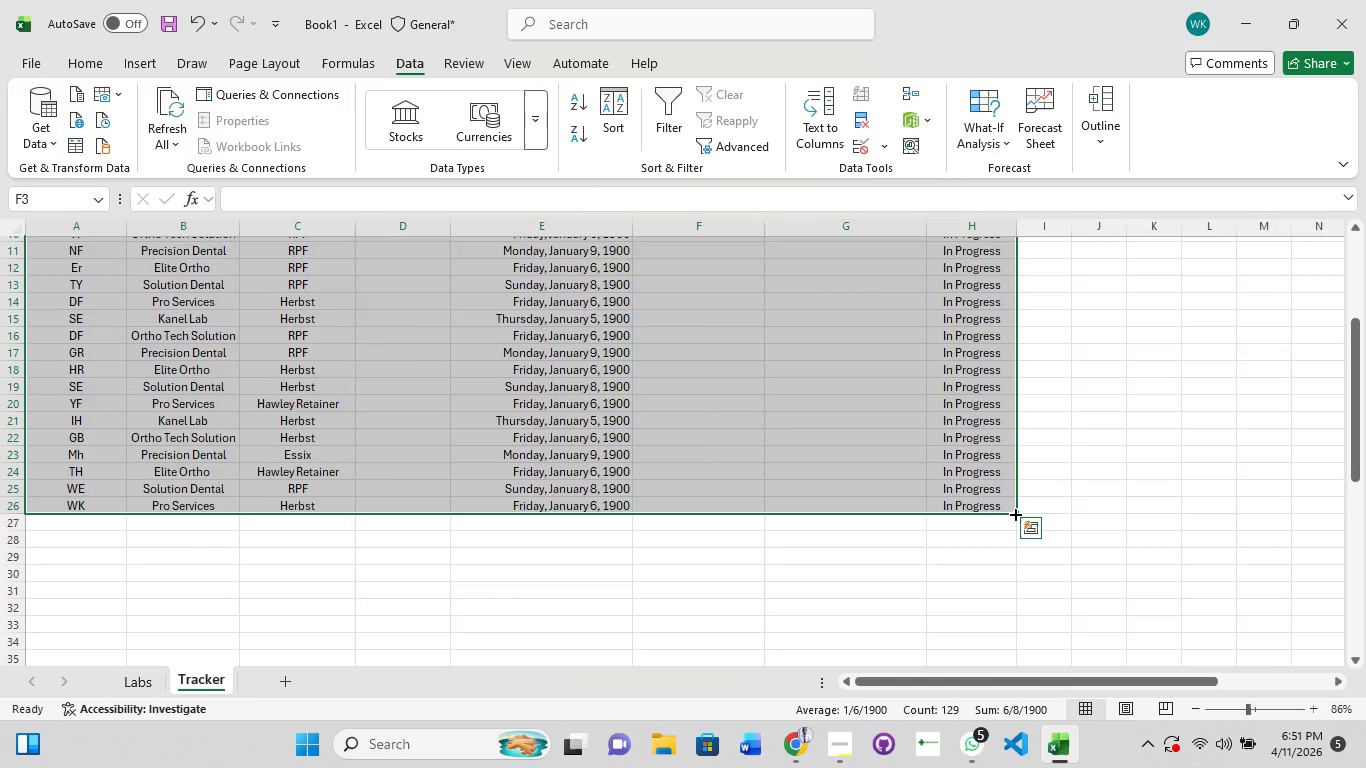 
left_click_drag(start_coordinate=[1014, 513], to_coordinate=[1021, 615])
 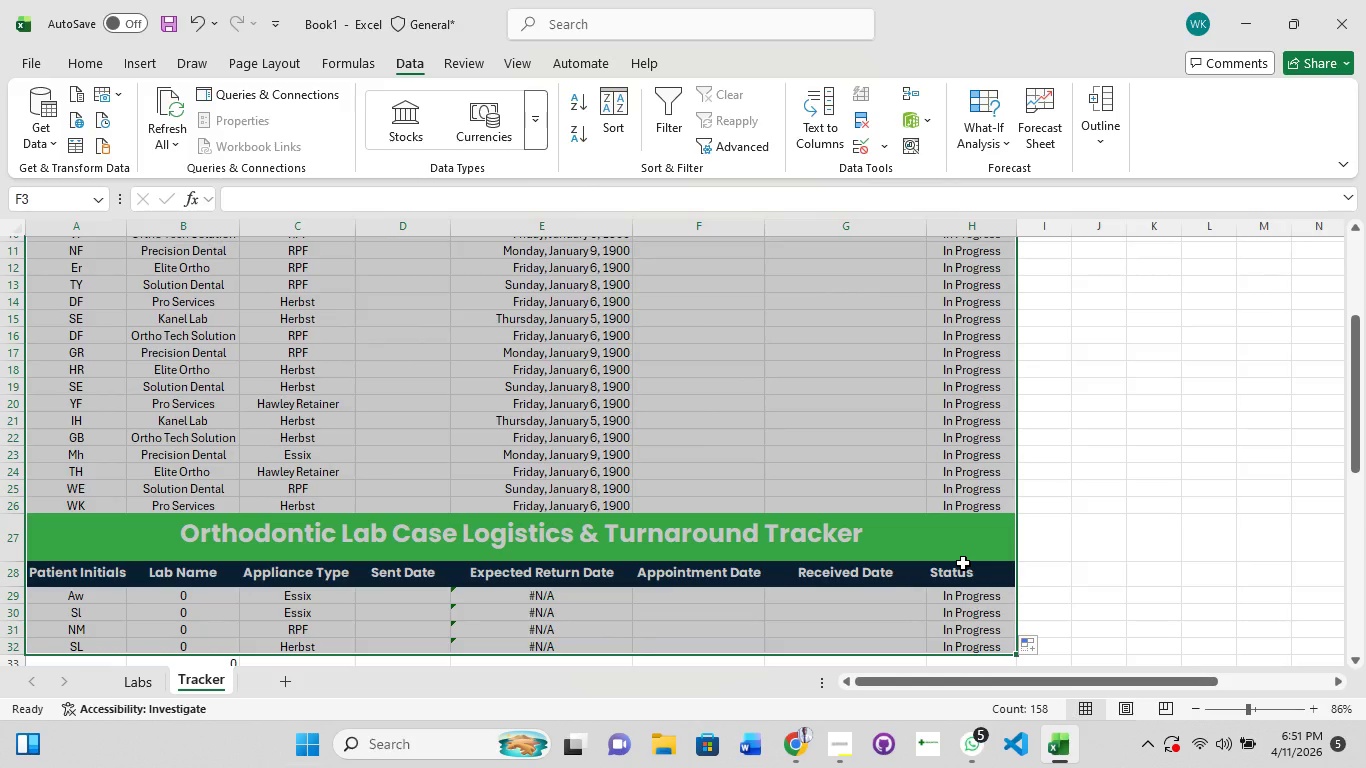 
hold_key(key=ControlLeft, duration=1.52)
 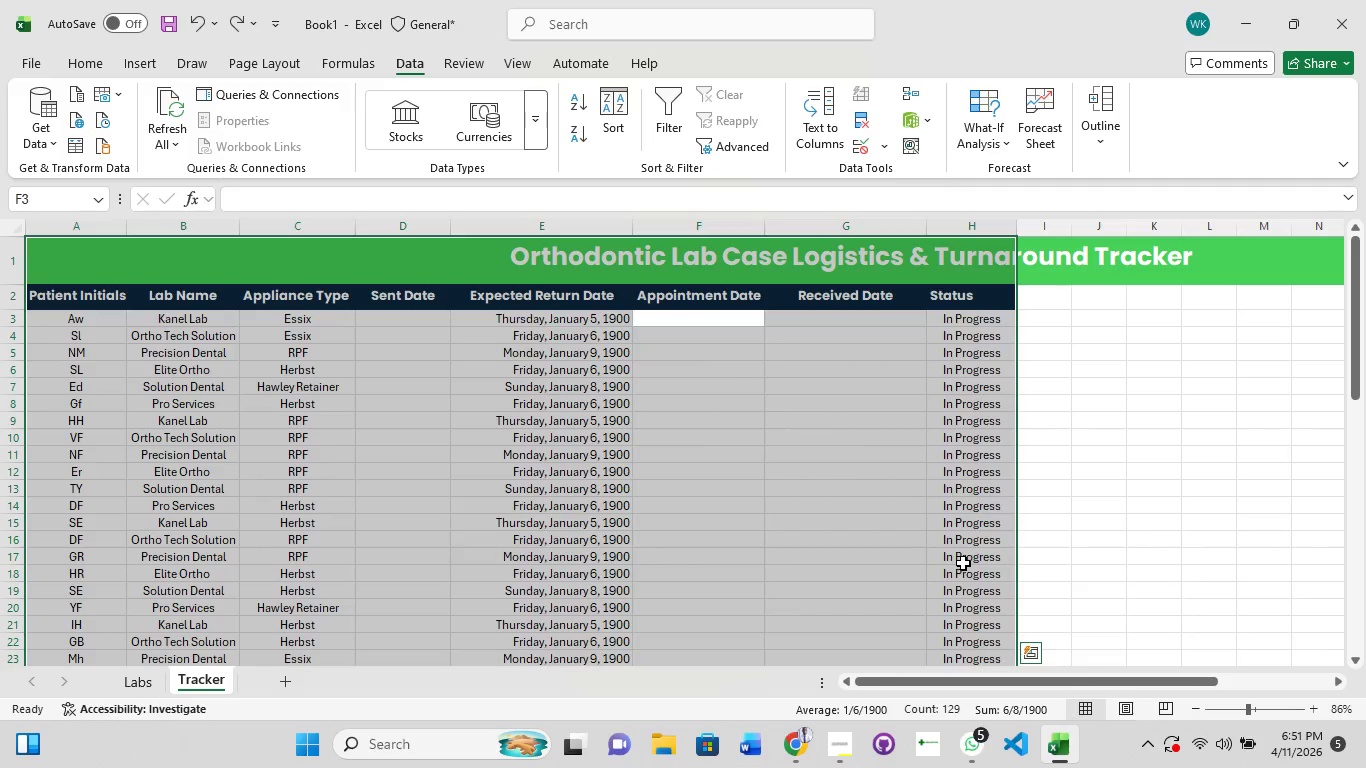 
key(Control+Z)
 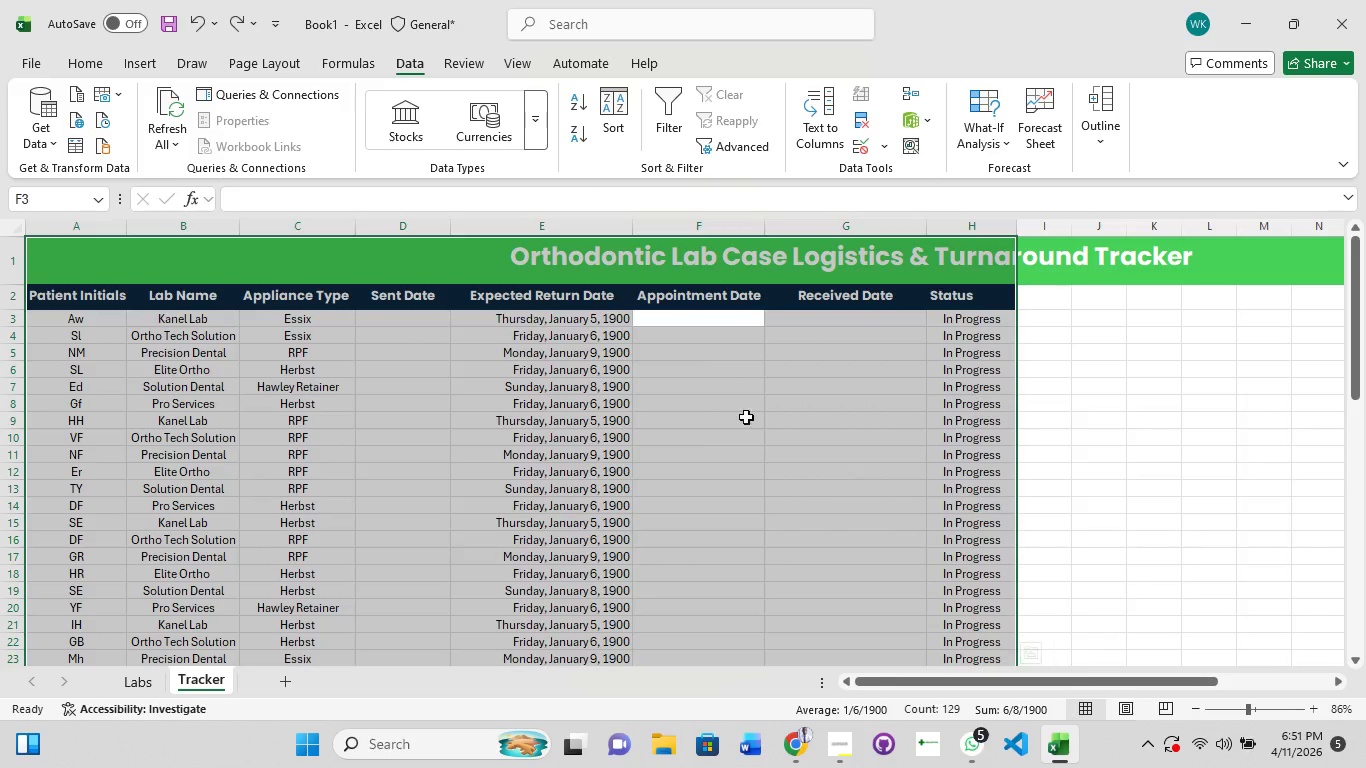 
left_click([613, 289])
 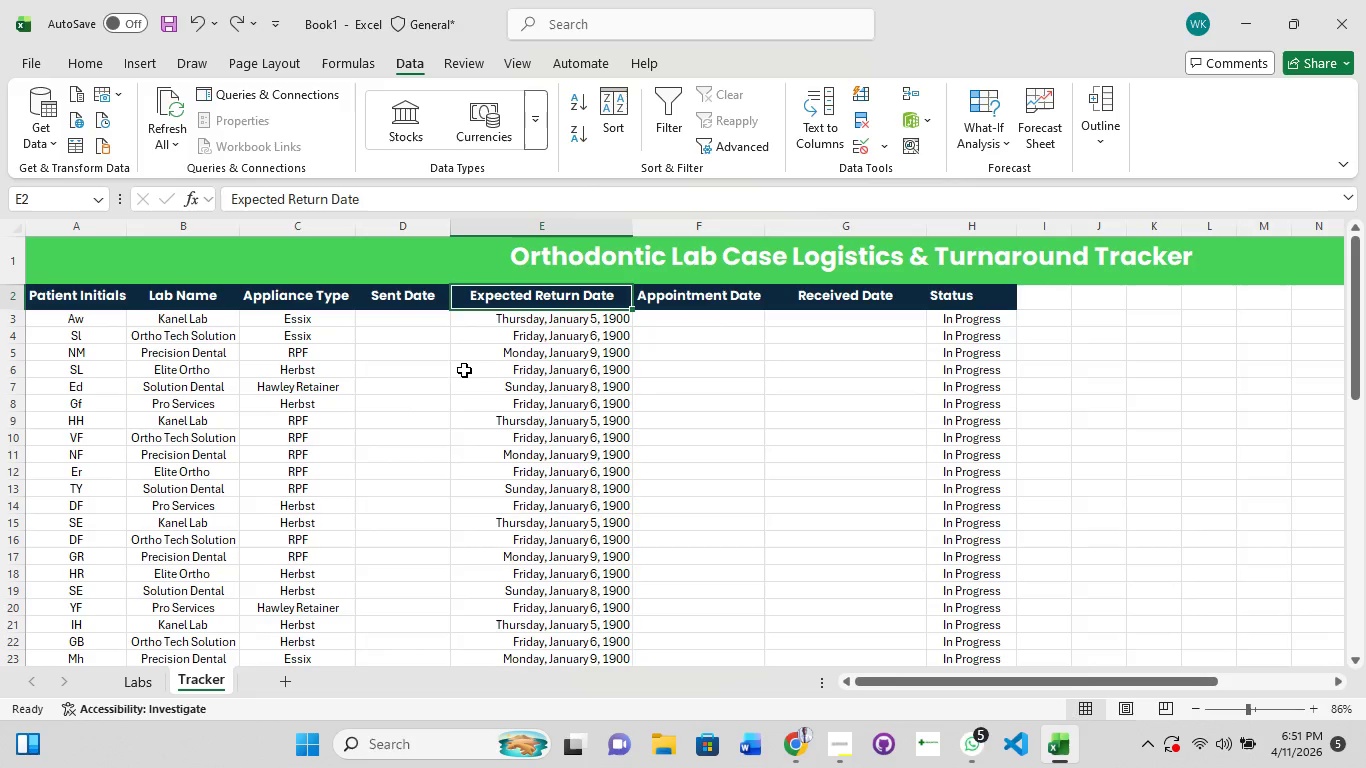 
key(Control+A)
 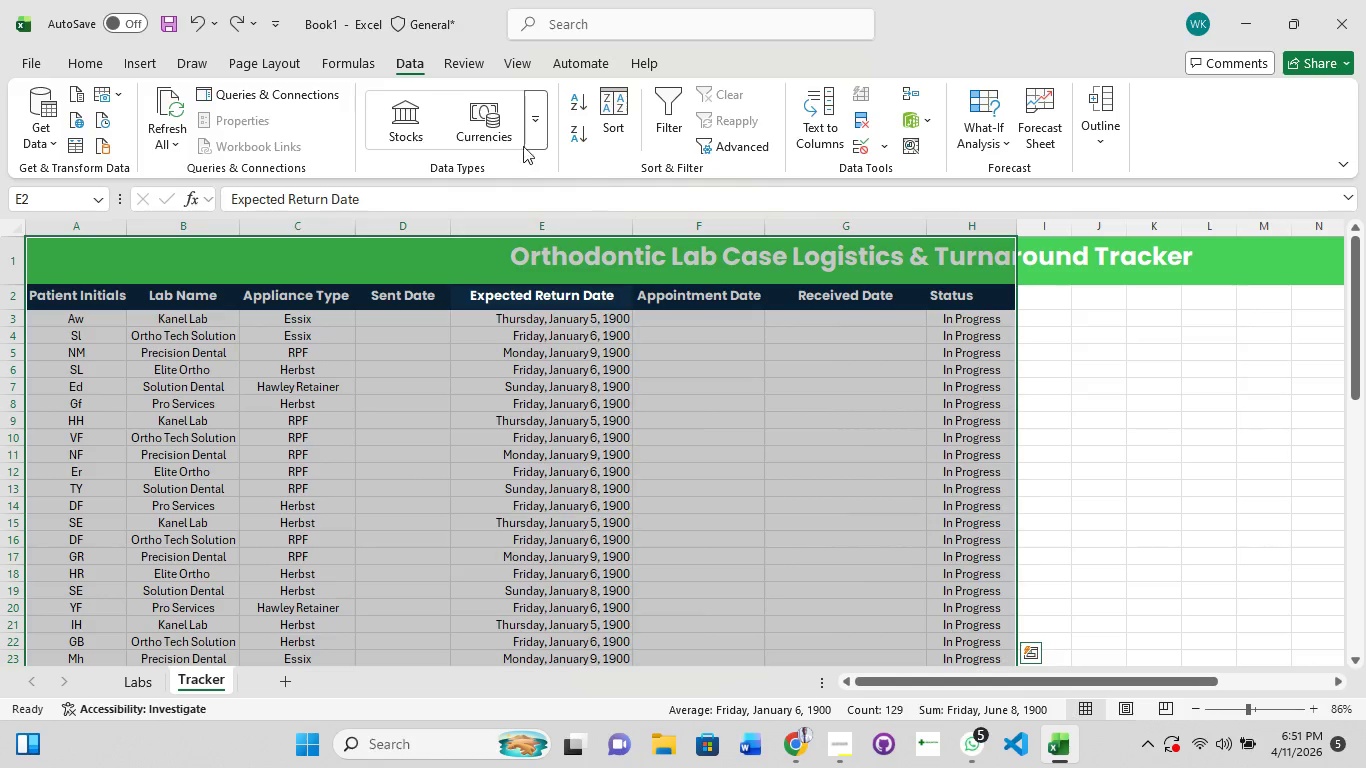 
wait(6.72)
 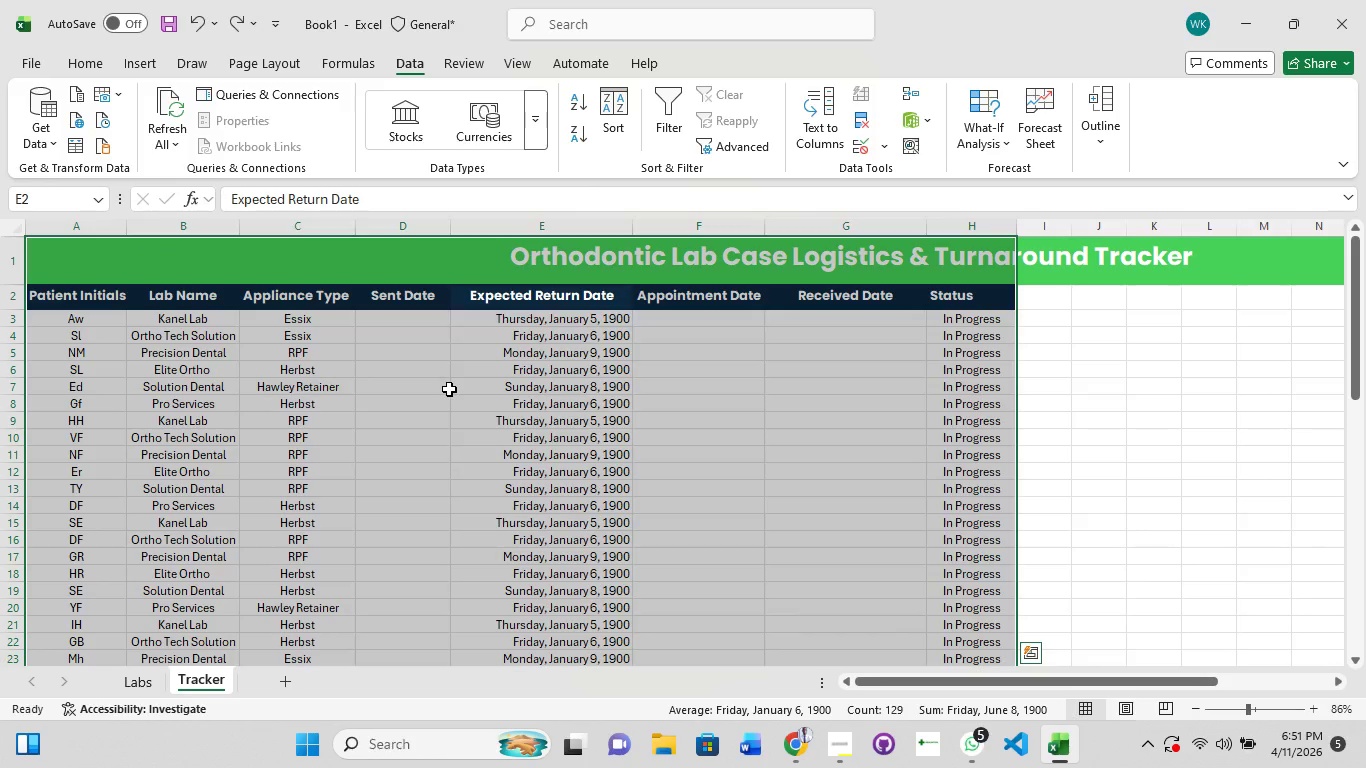 
left_click([77, 62])
 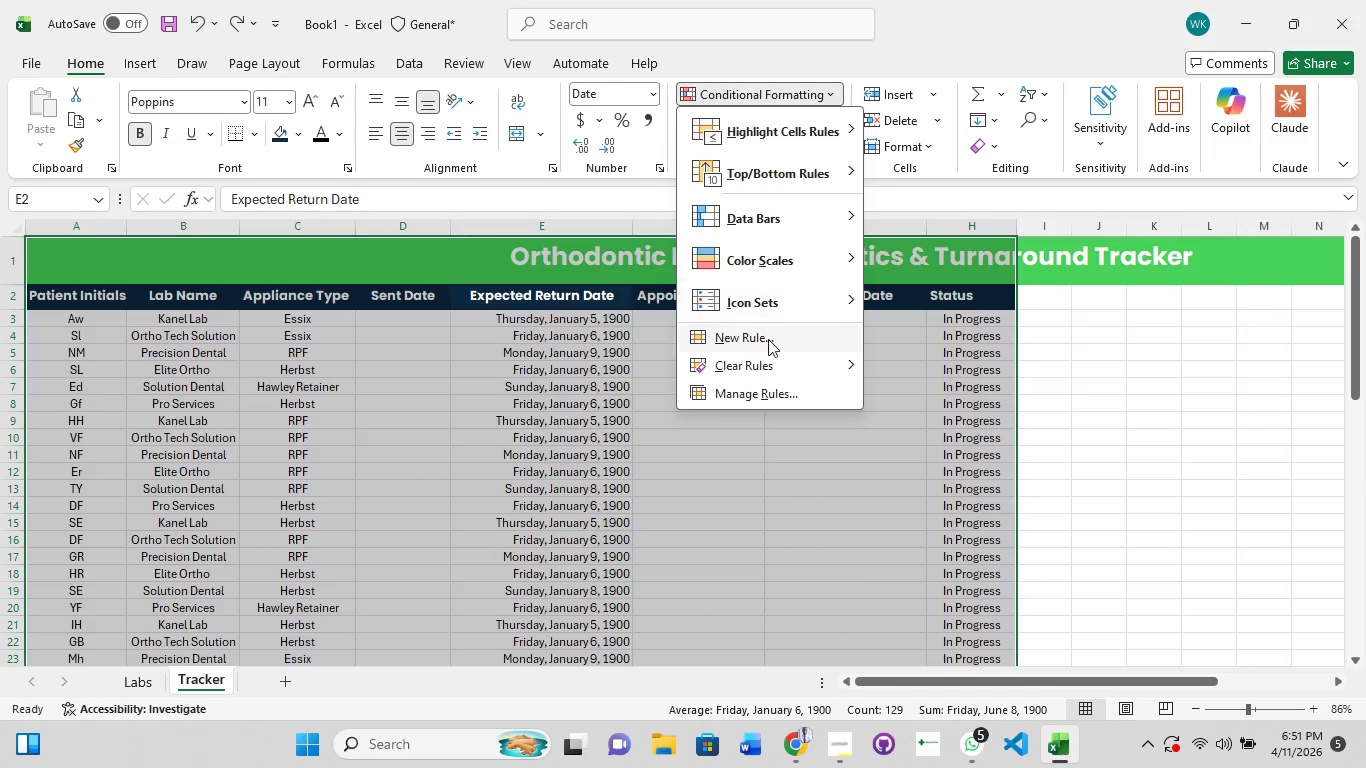 
left_click([784, 333])
 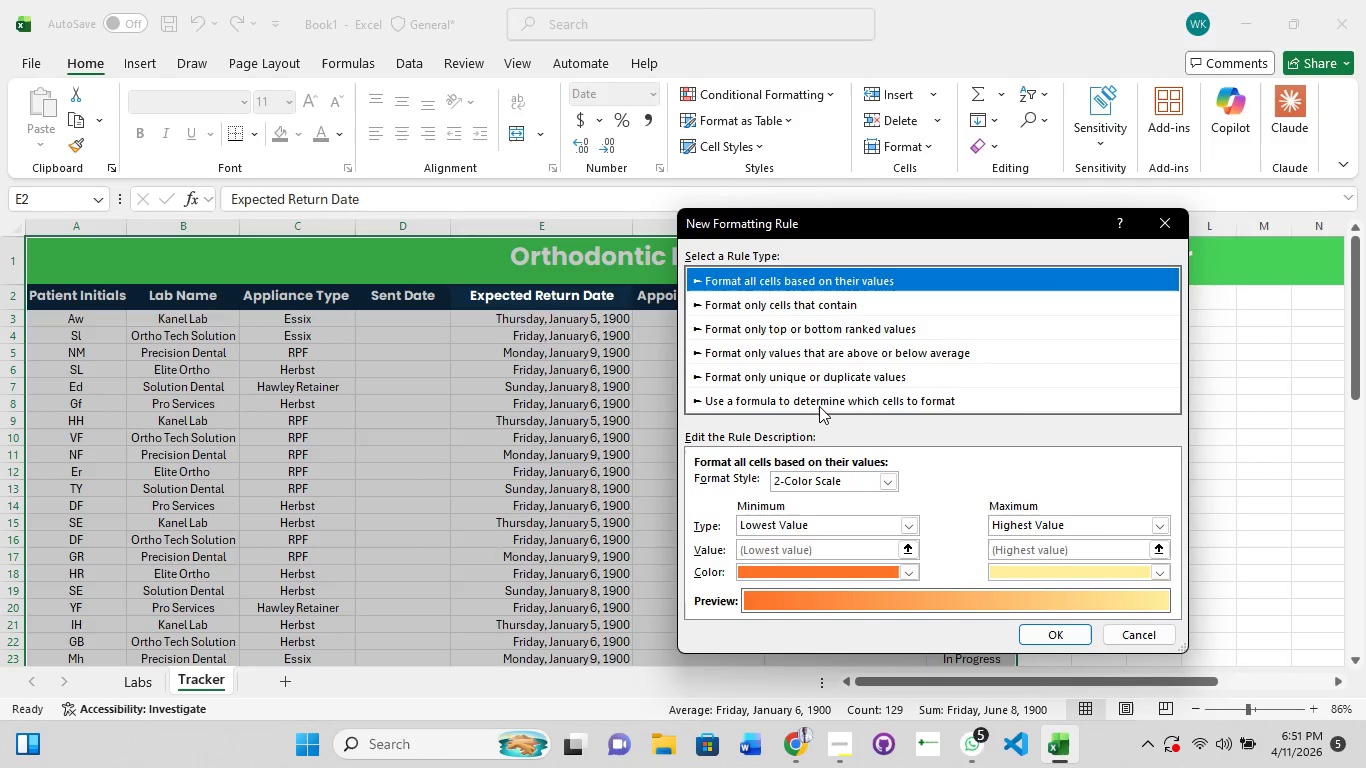 
wait(5.72)
 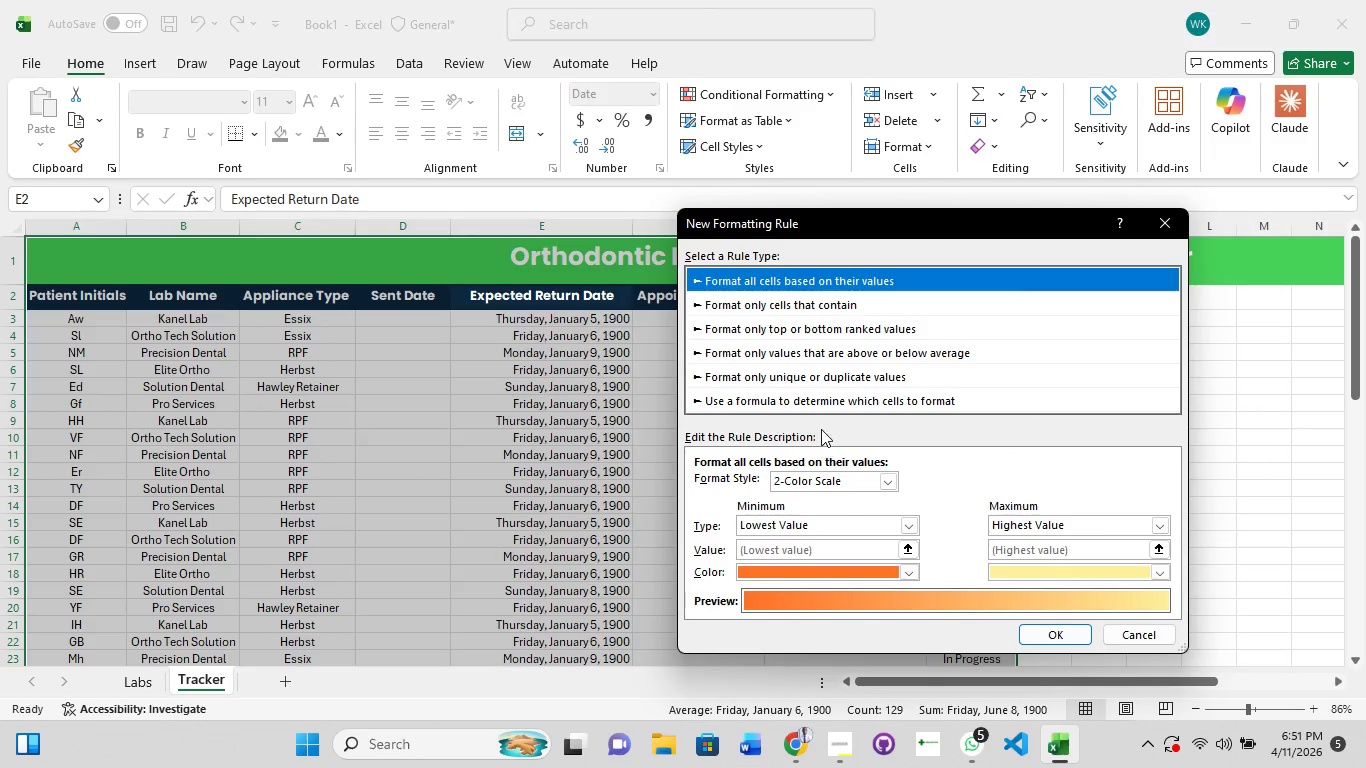 
left_click([772, 406])
 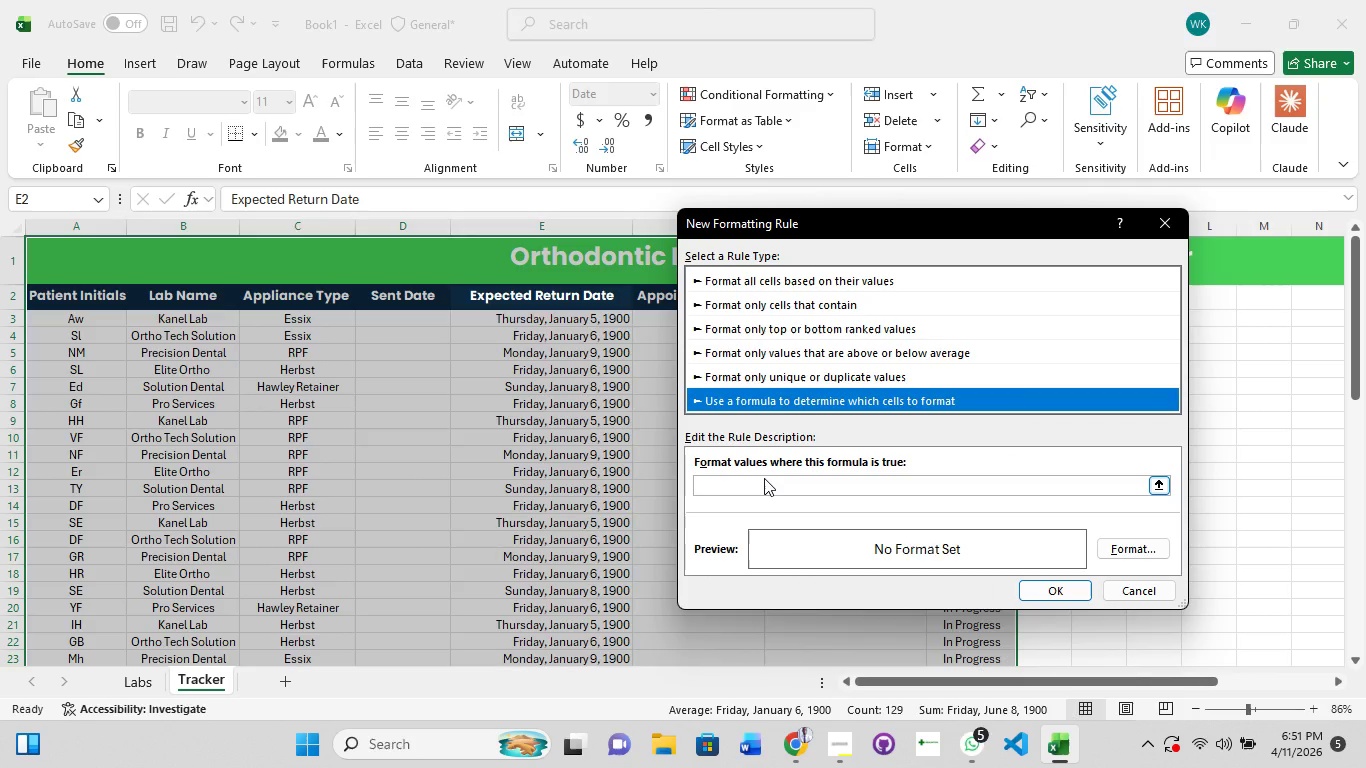 
left_click([764, 478])
 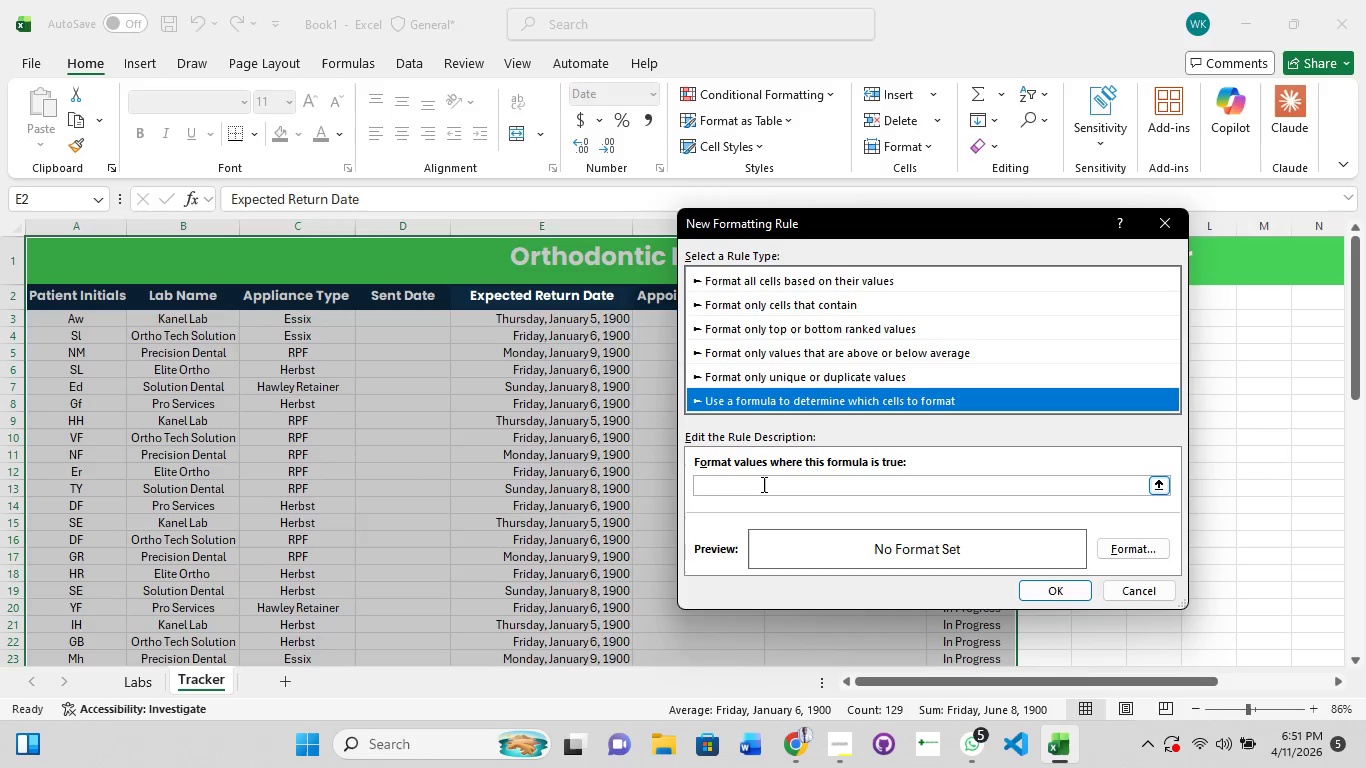 
left_click([762, 484])
 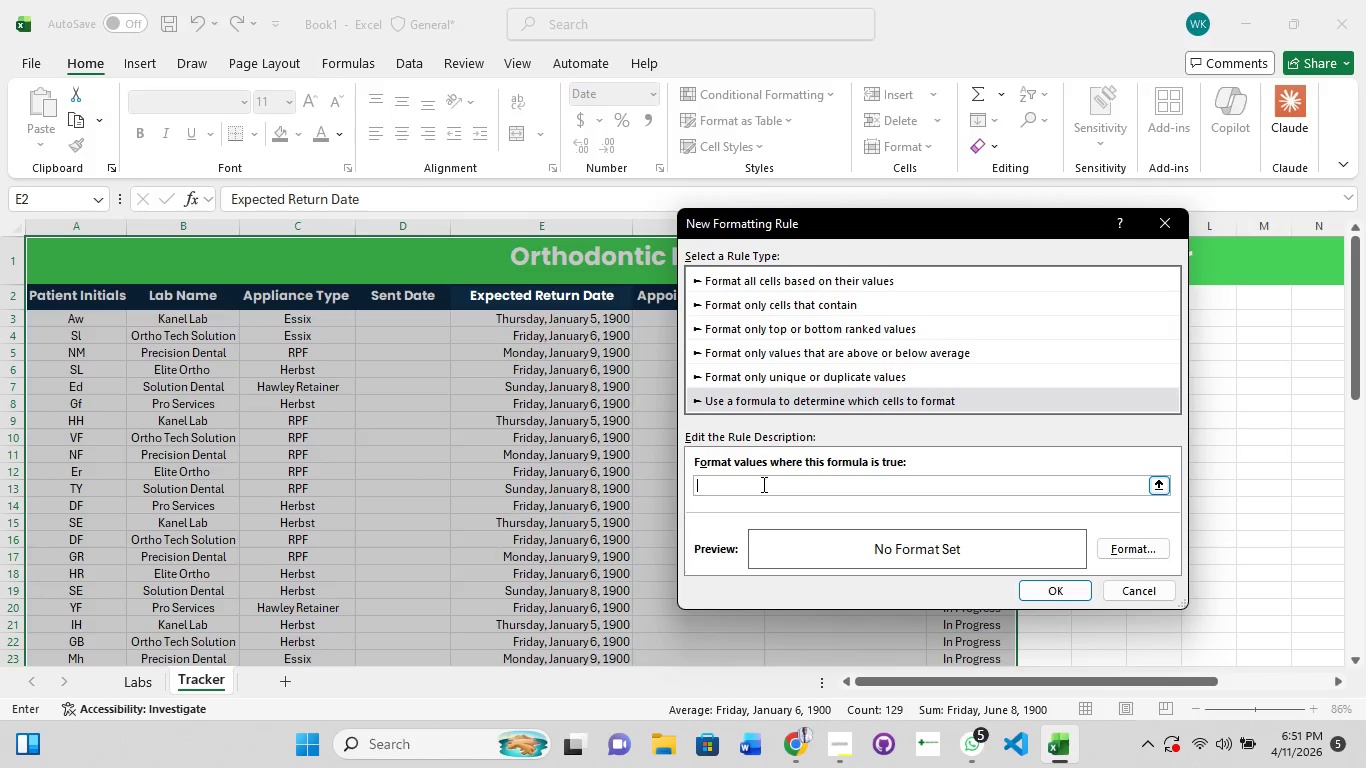 
type(=AND(H2<>"COMPL)
key(Backspace)
key(Backspace)
key(Backspace)
key(Backspace)
type(omplete")
 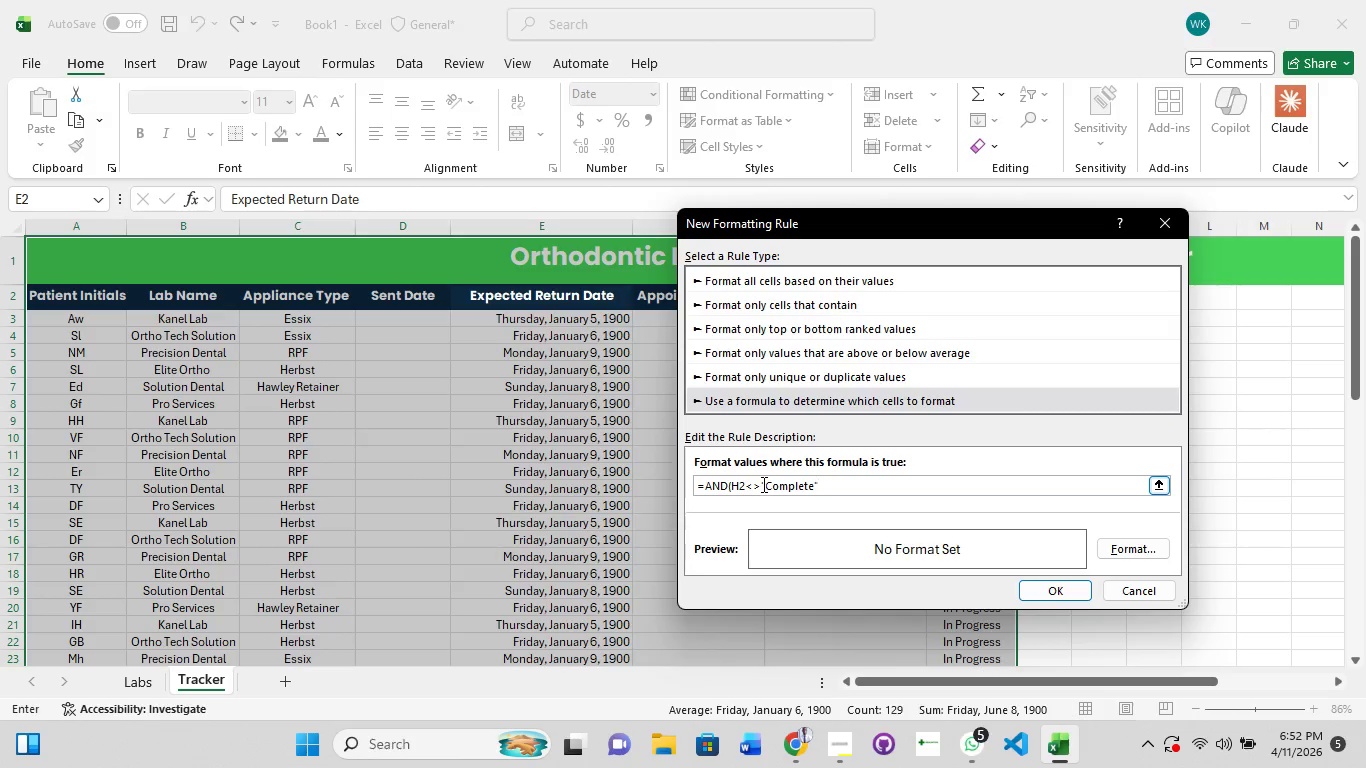 
type(,F2-Today())
 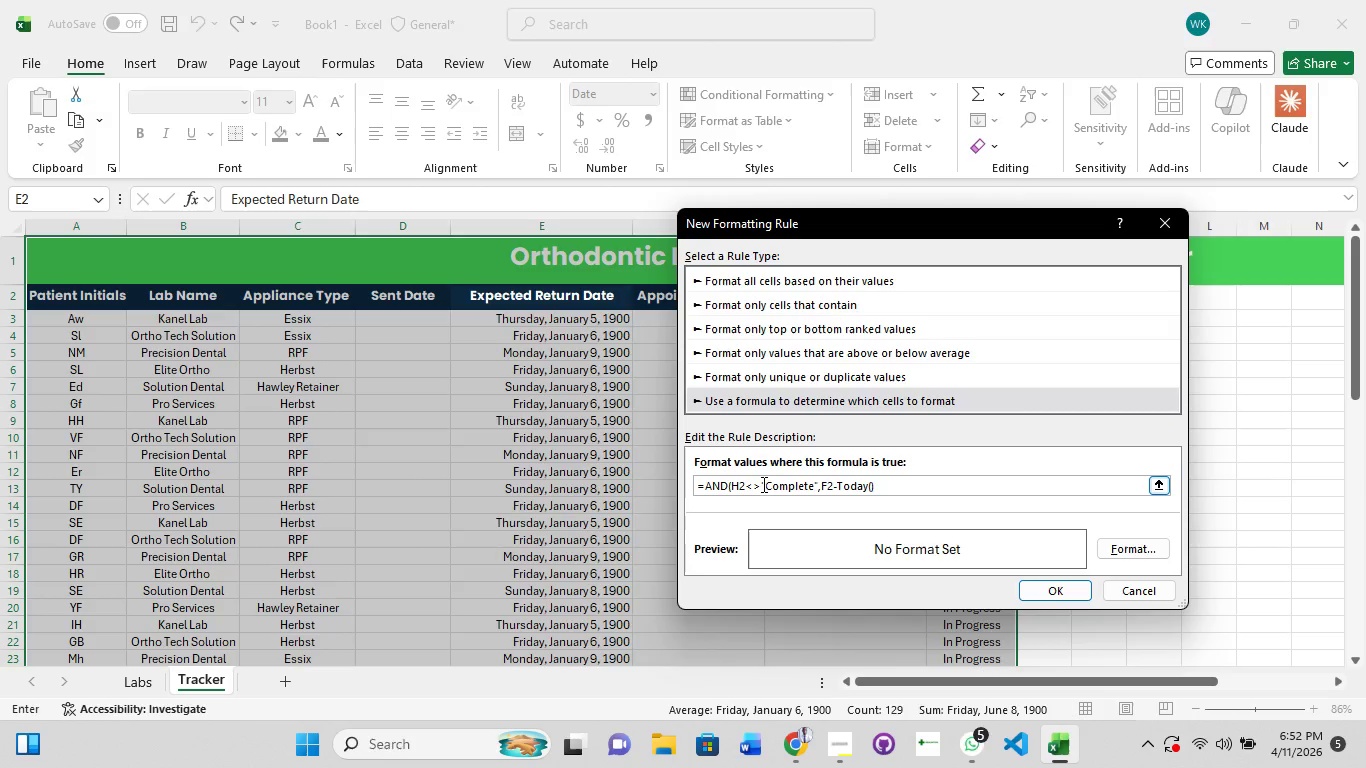 
key(Shift+Comma)
 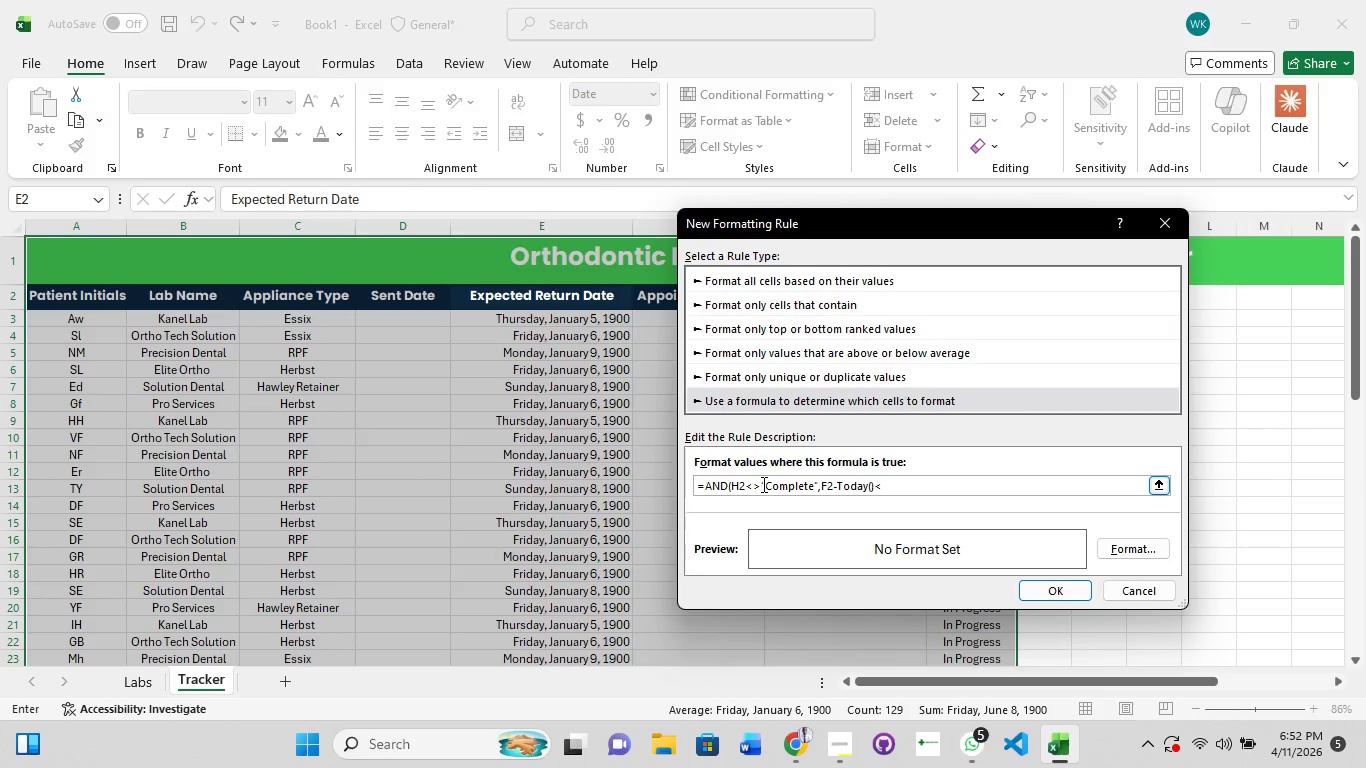 
key(Equal)
 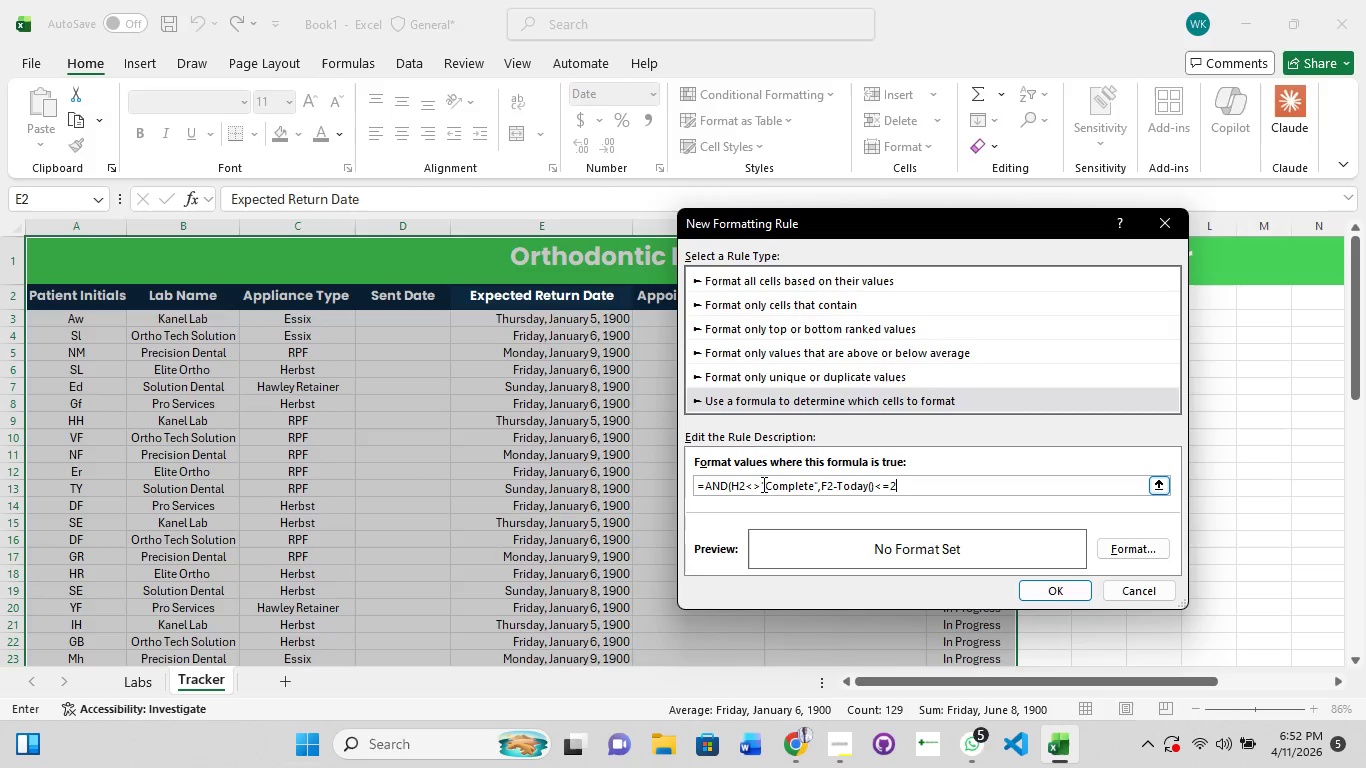 
key(2)
 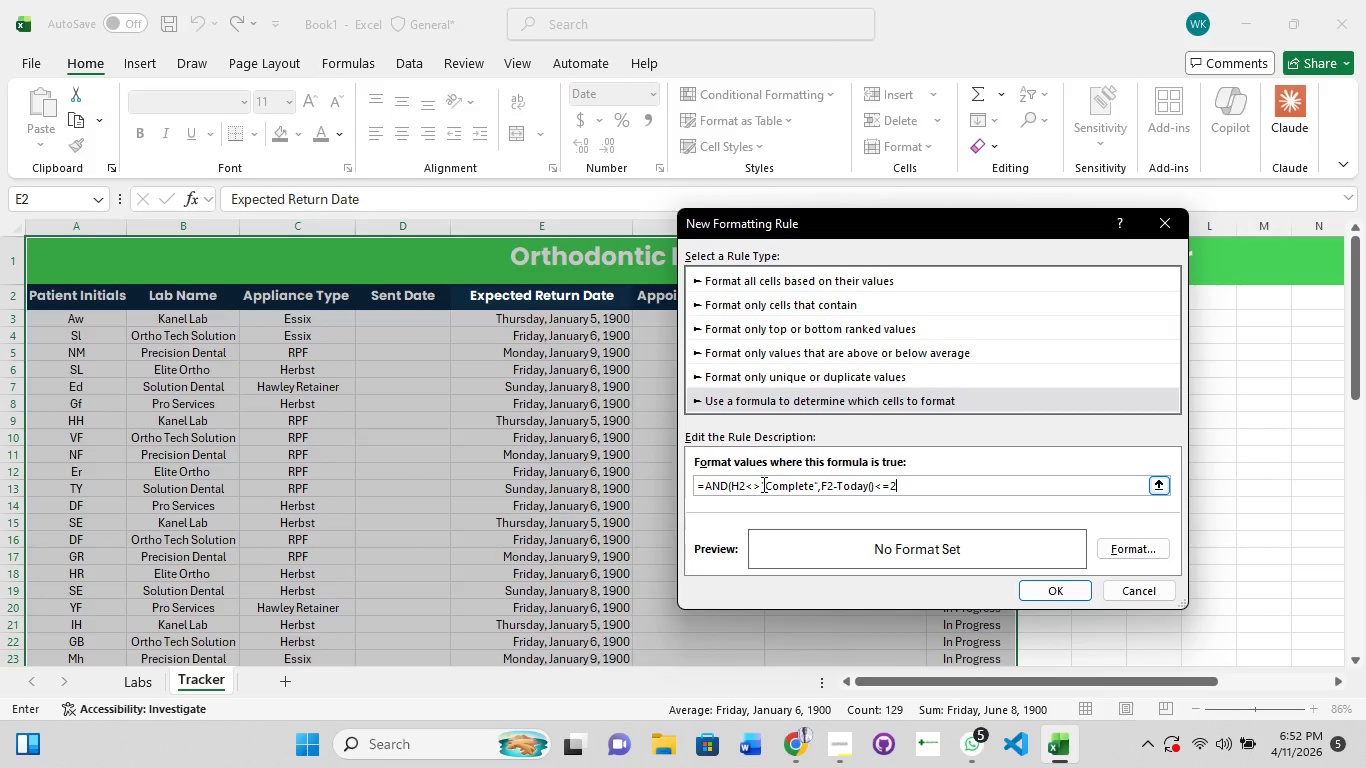 
key(Shift+0)
 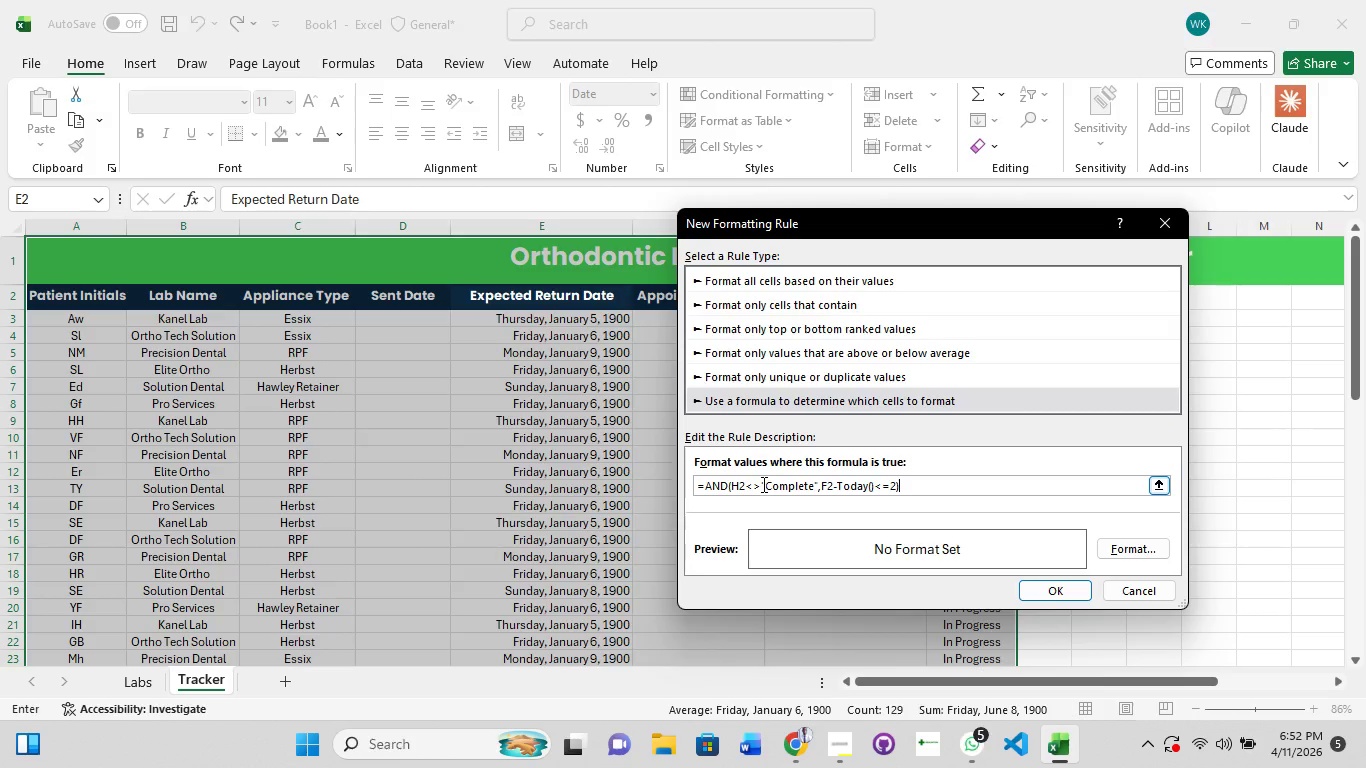 
left_click([1137, 539])
 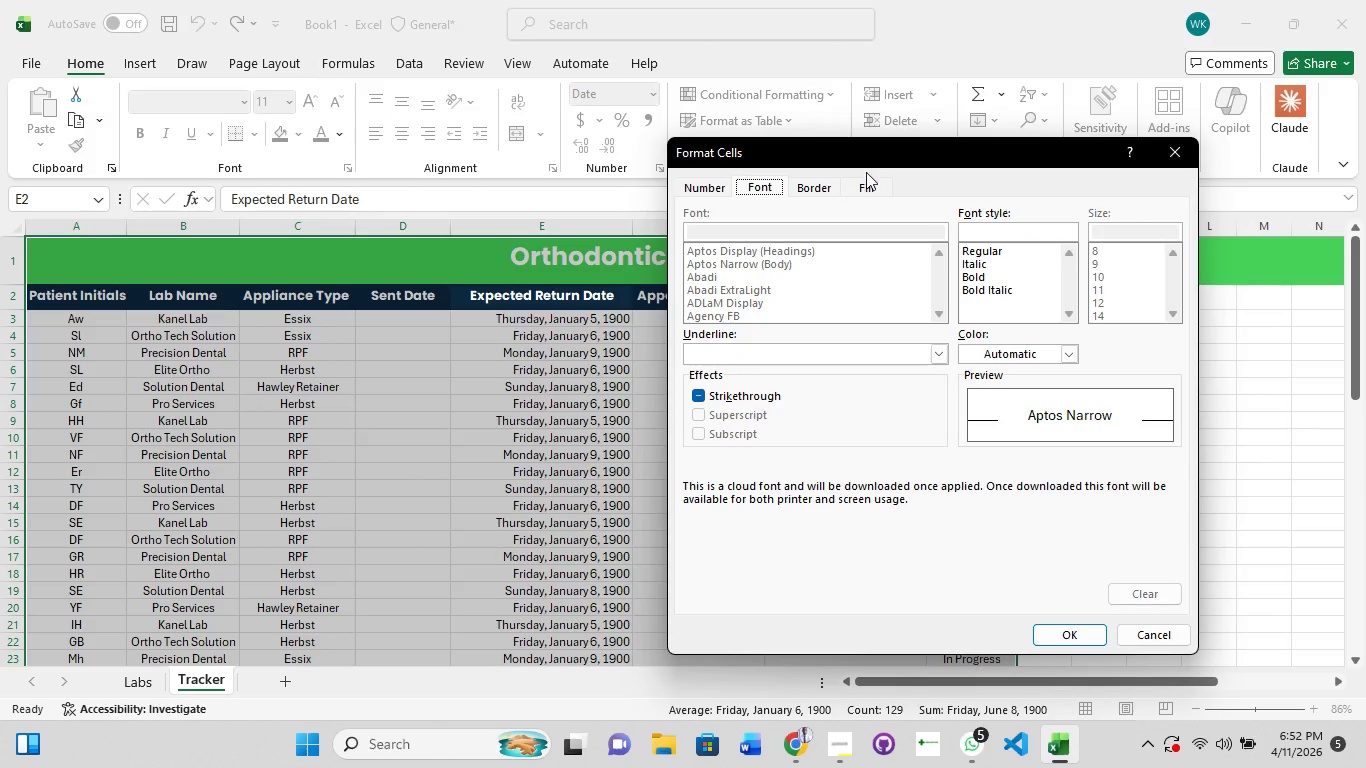 
left_click([870, 187])
 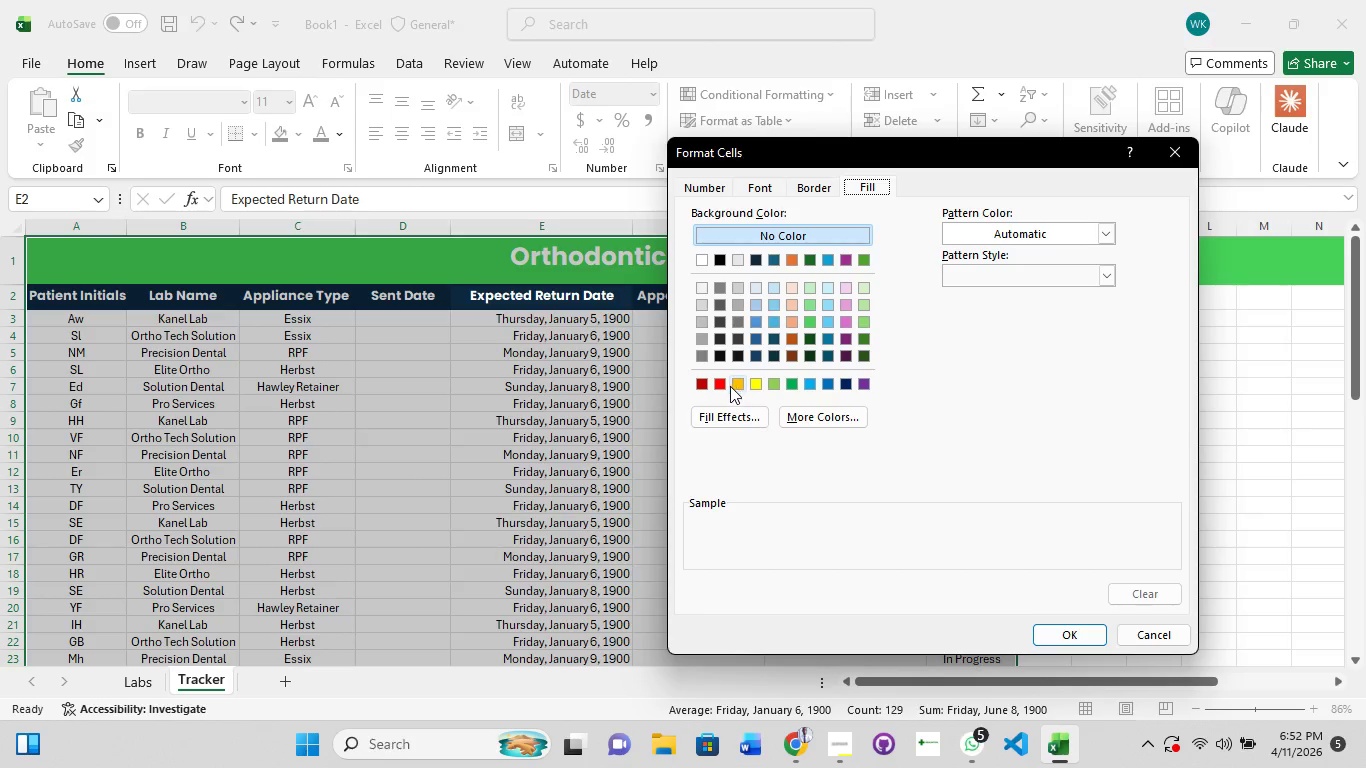 
left_click([716, 383])
 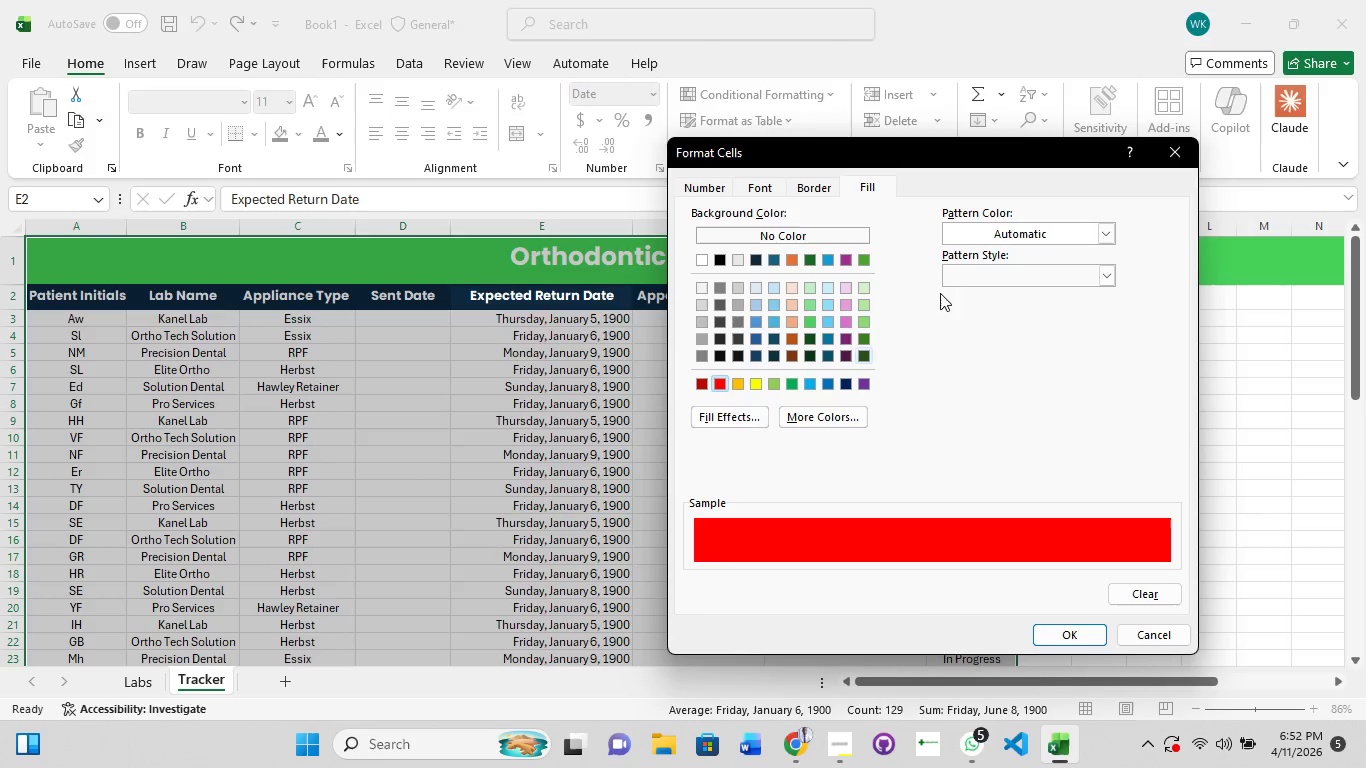 
left_click([1112, 231])
 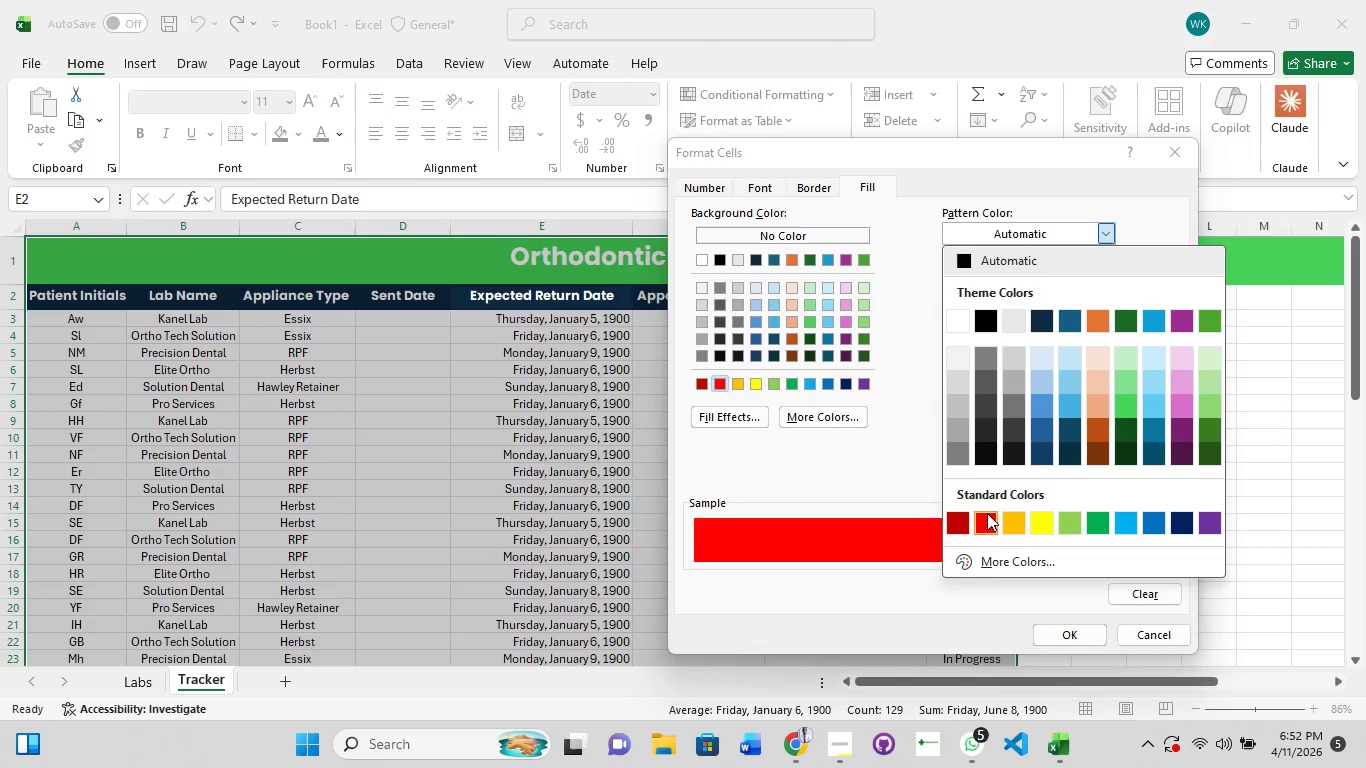 
left_click([985, 518])
 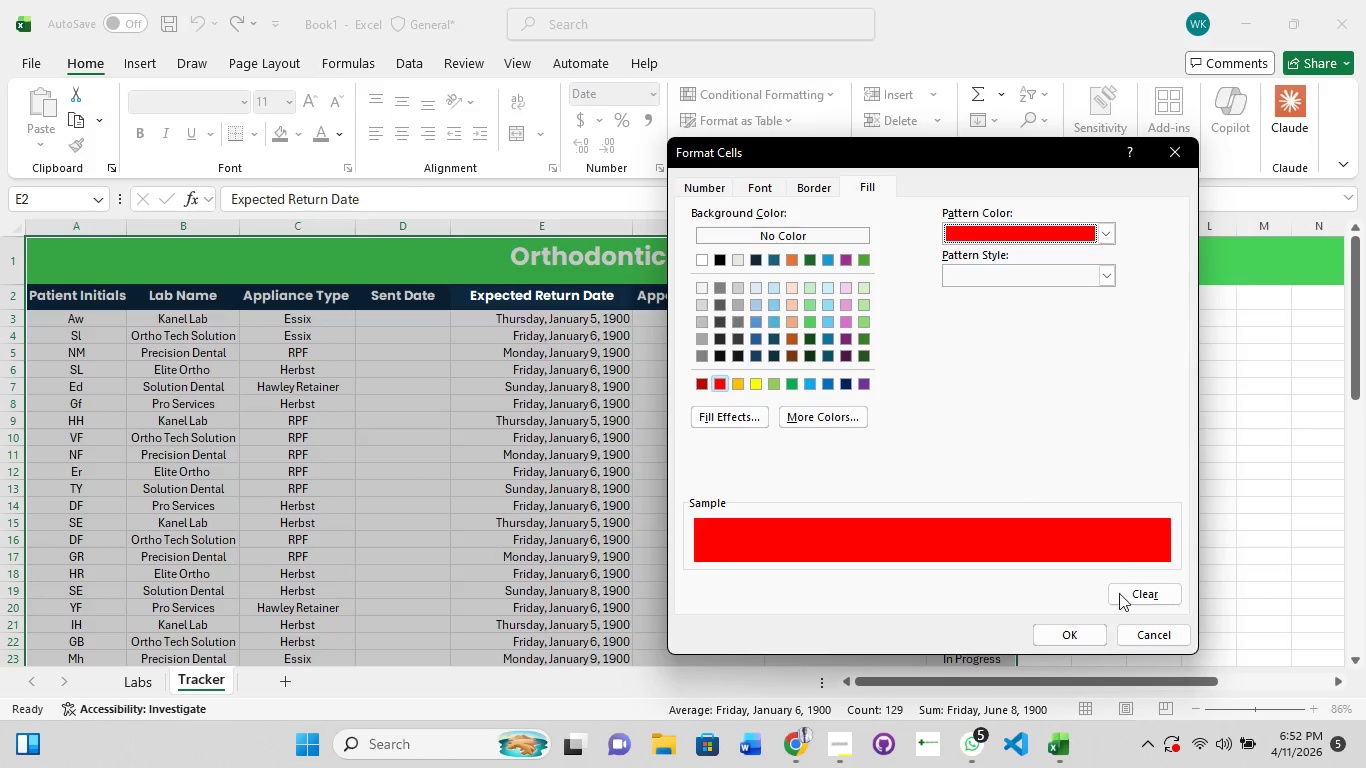 
left_click([1080, 634])
 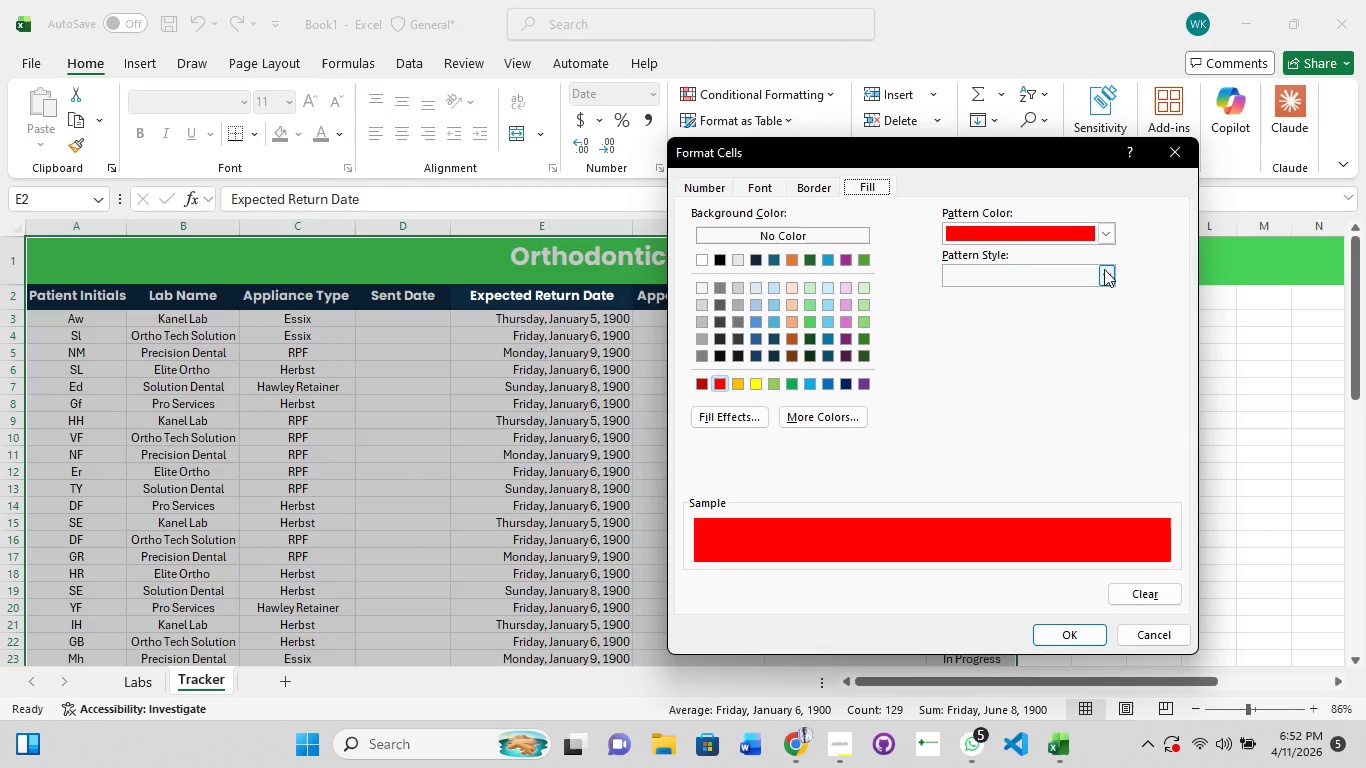 
wait(14.3)
 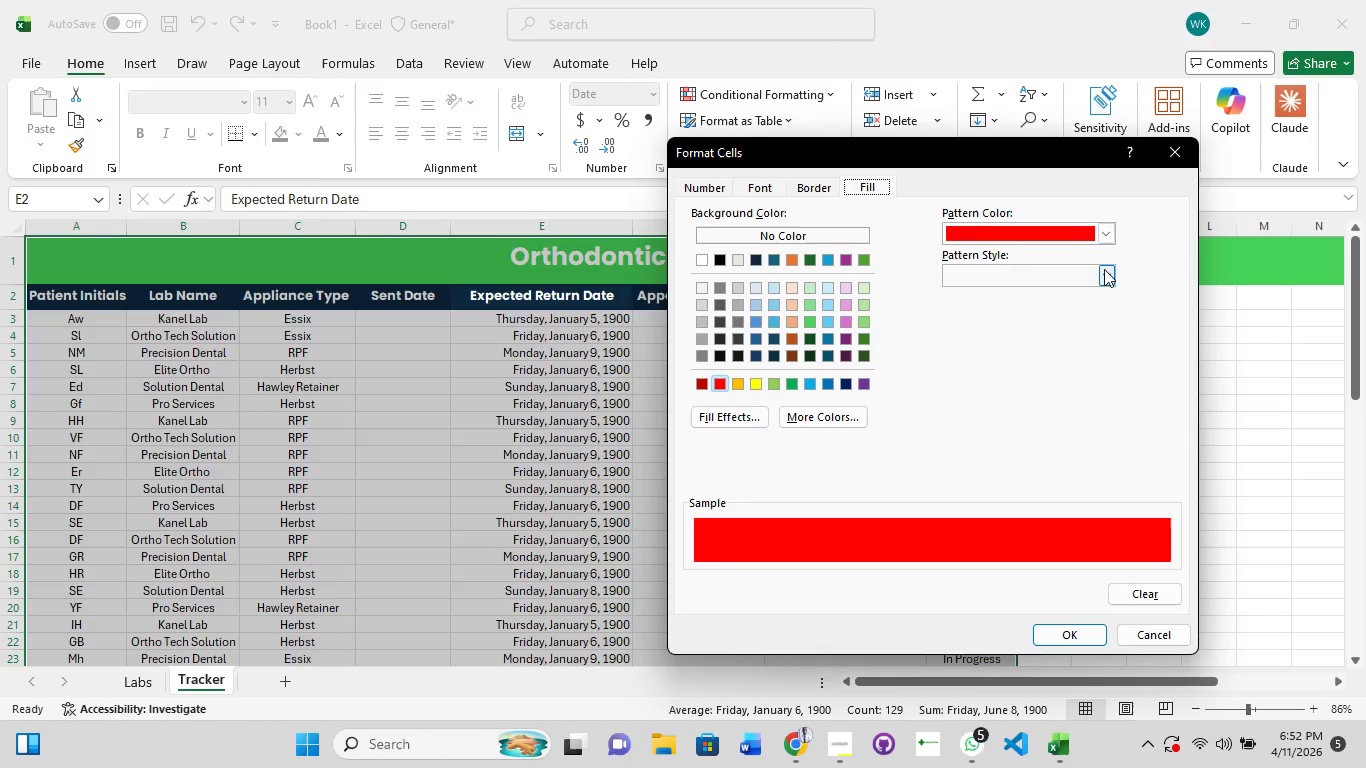 
left_click([805, 189])
 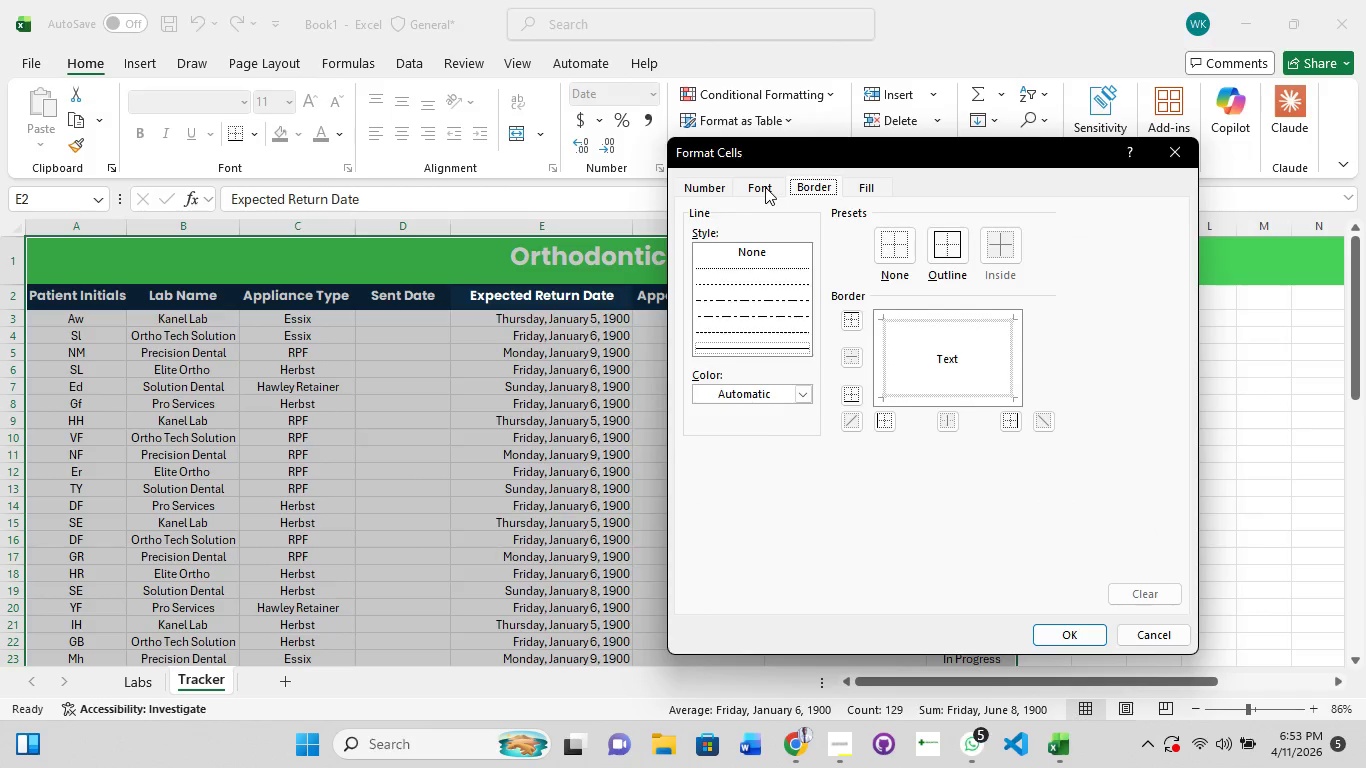 
left_click([765, 187])
 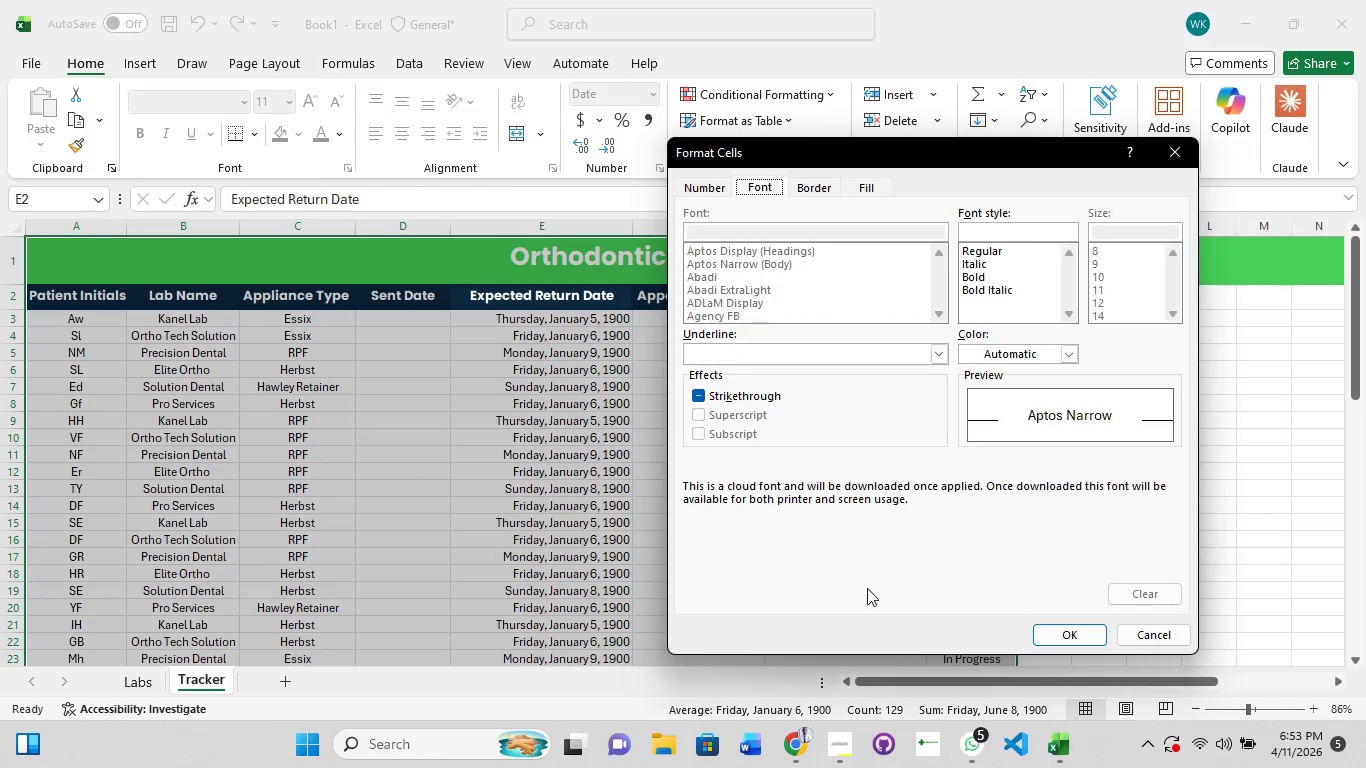 
left_click([809, 186])
 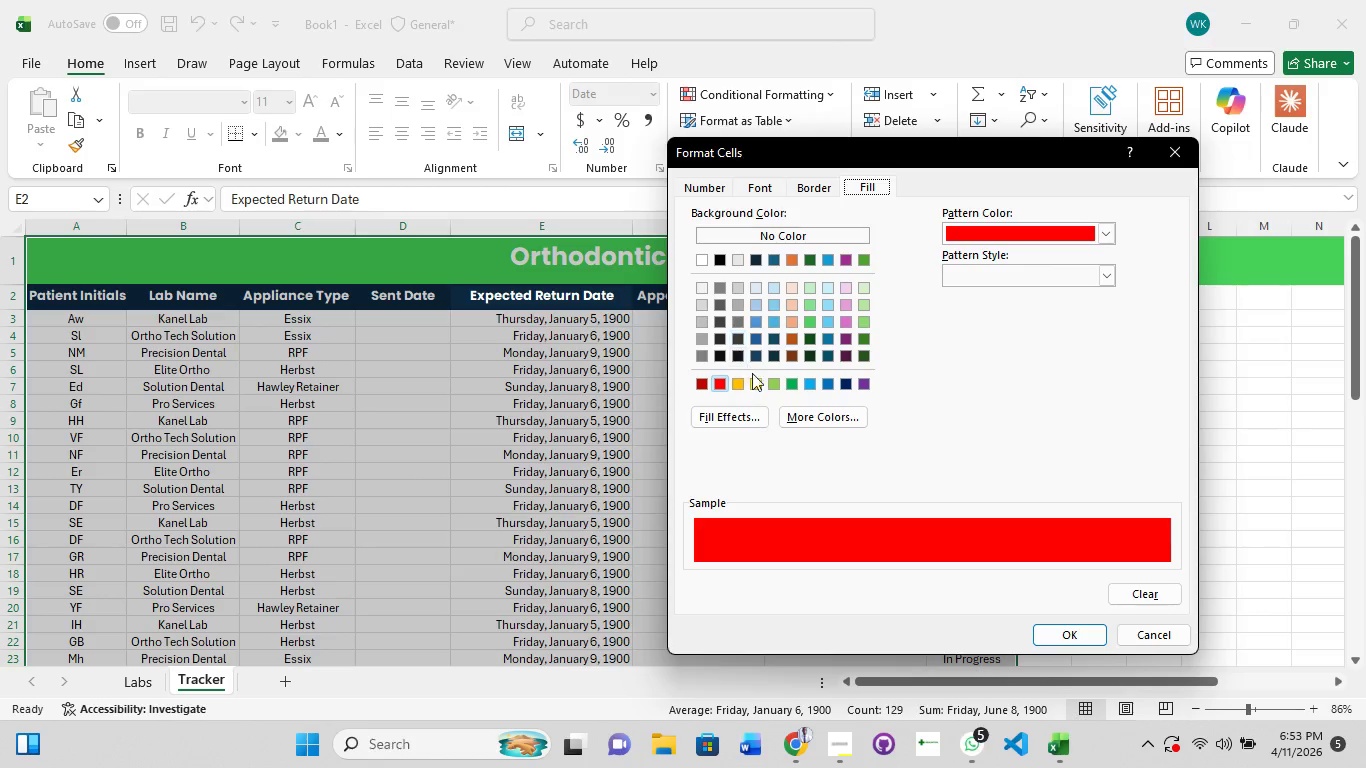 
left_click([1083, 629])
 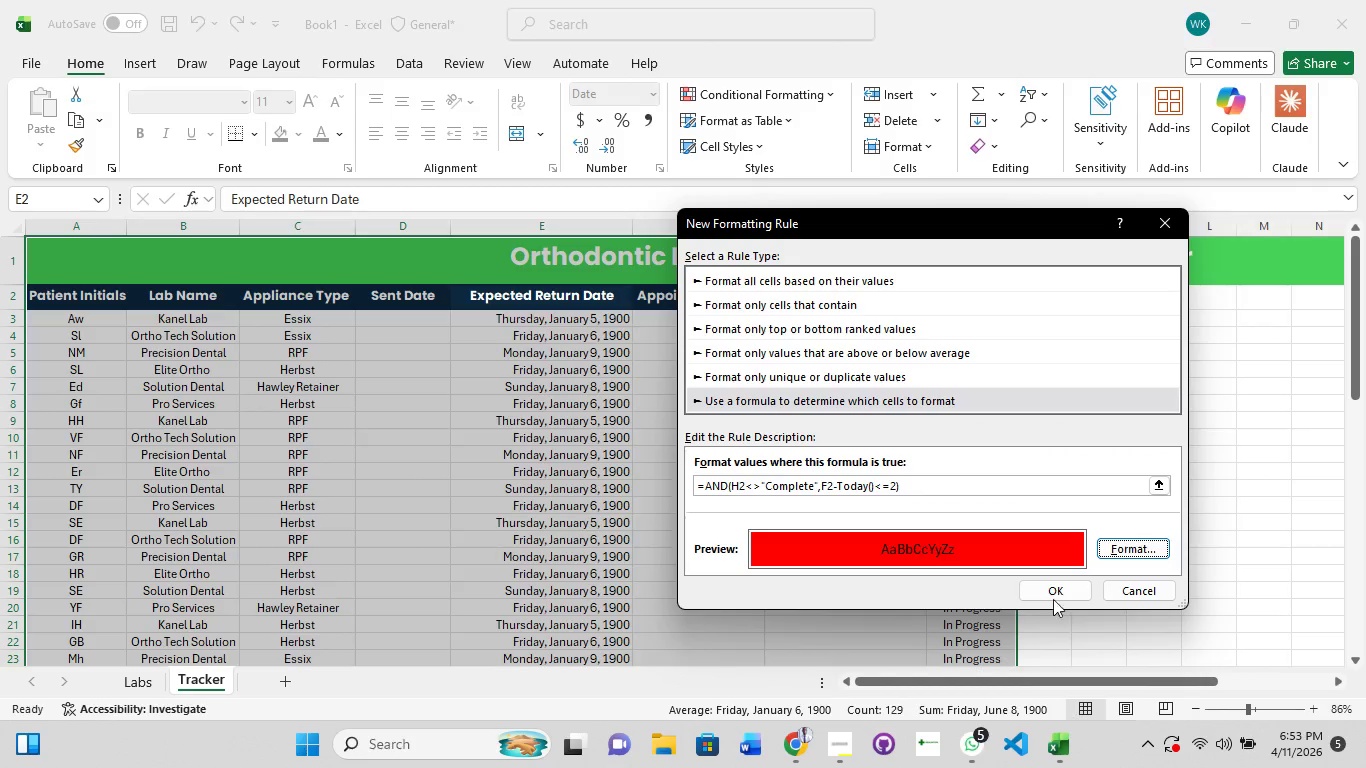 
left_click([1053, 596])
 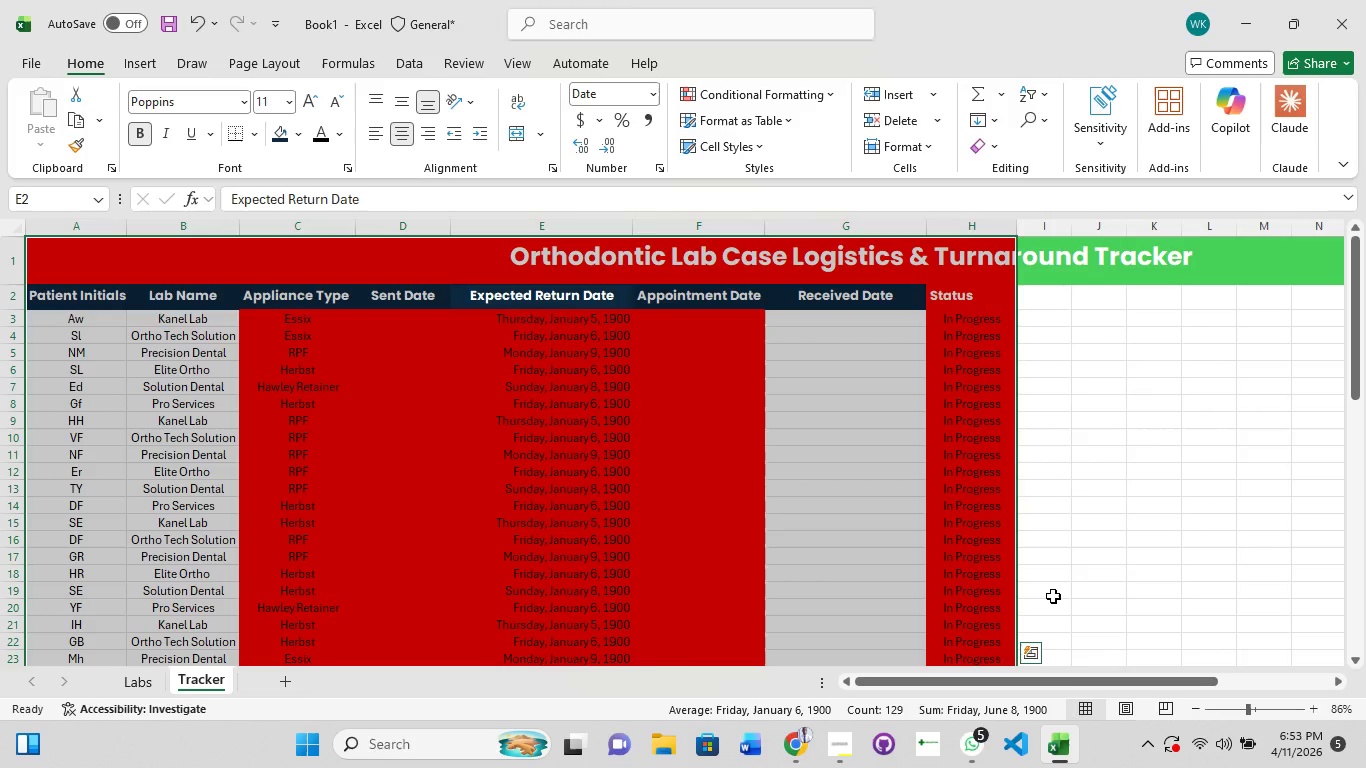 
wait(5.81)
 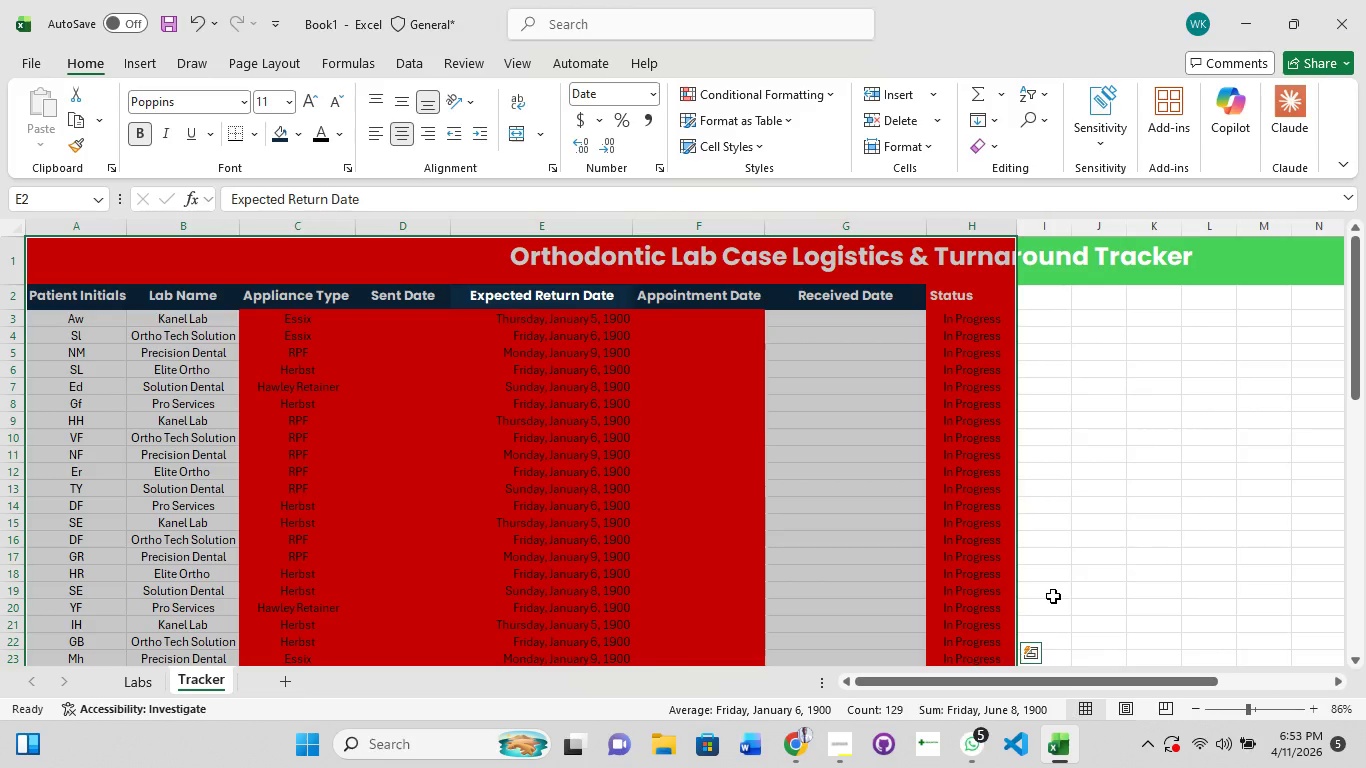 
scroll: coordinate [946, 524], scroll_direction: down, amount: 3.0
 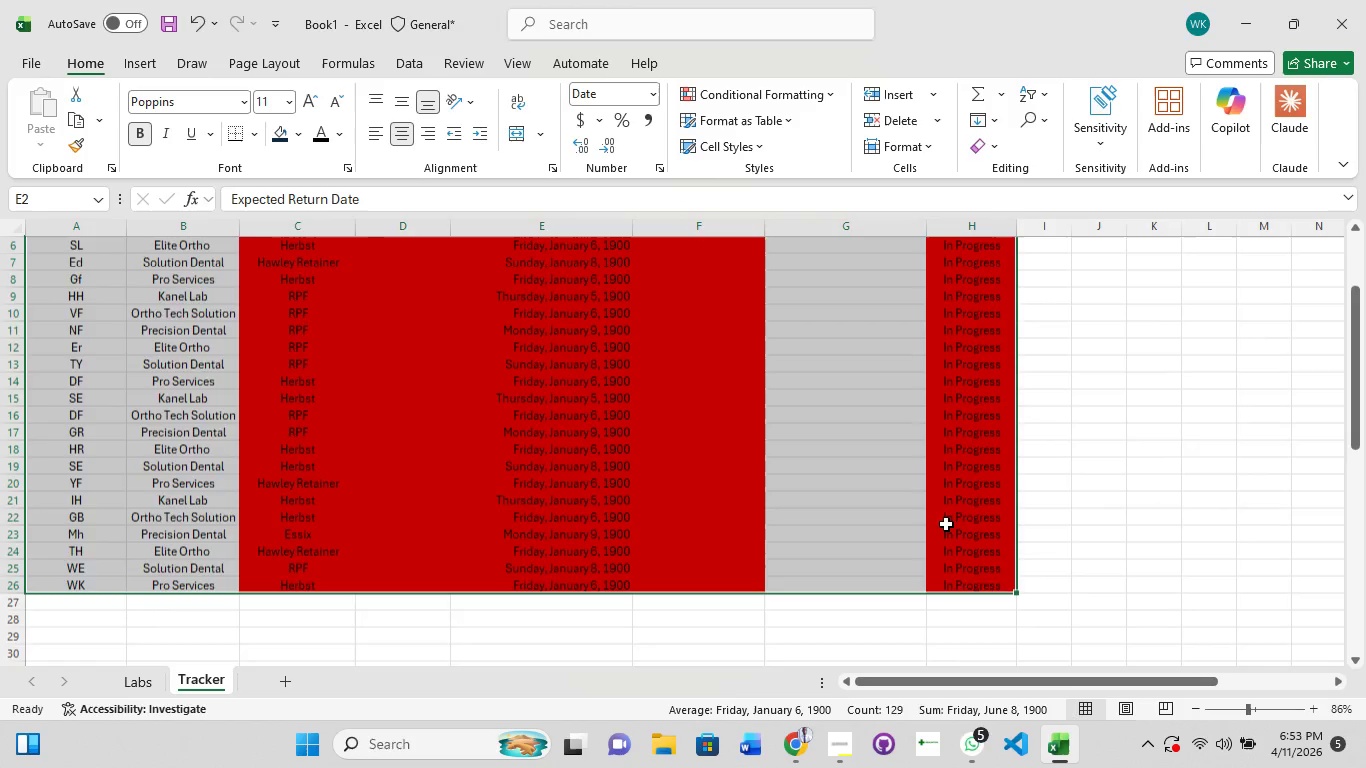 
scroll: coordinate [946, 524], scroll_direction: up, amount: 4.0
 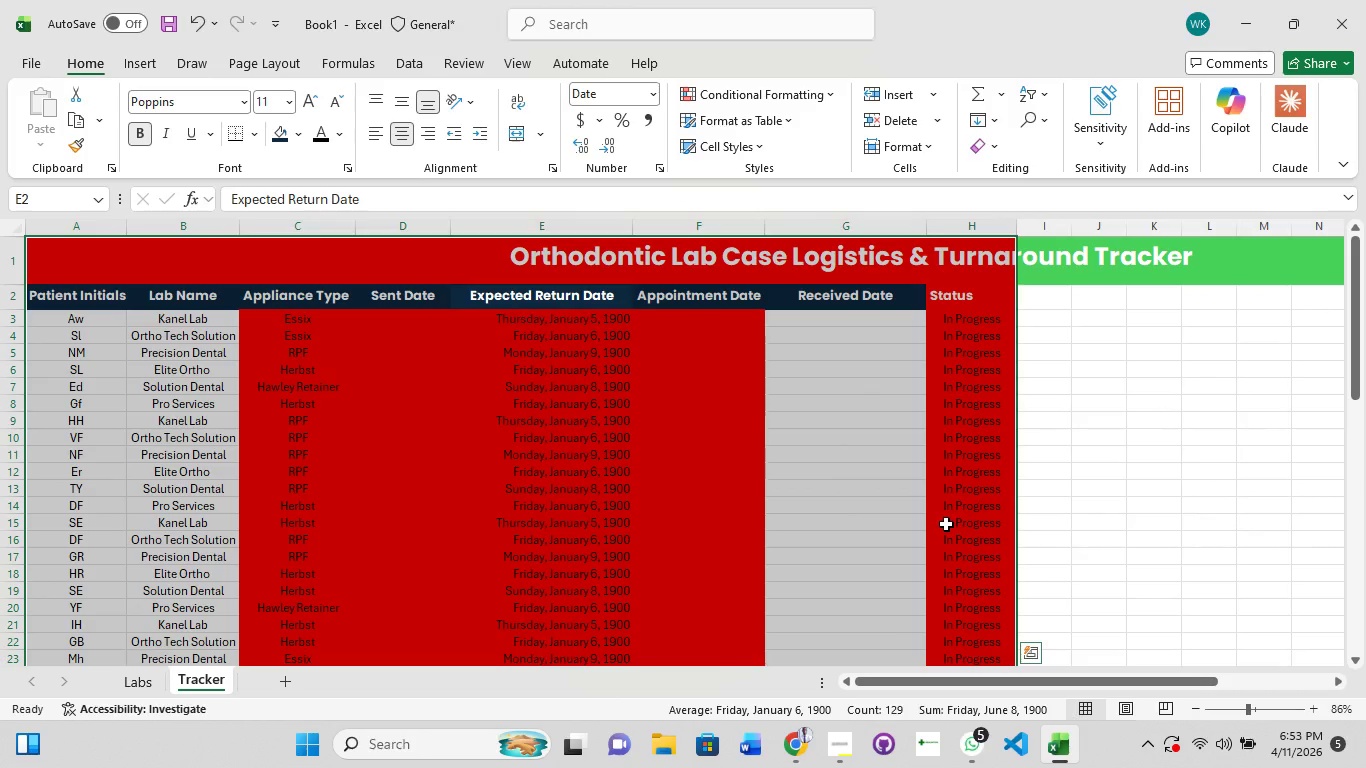 
key(Control+Z)
 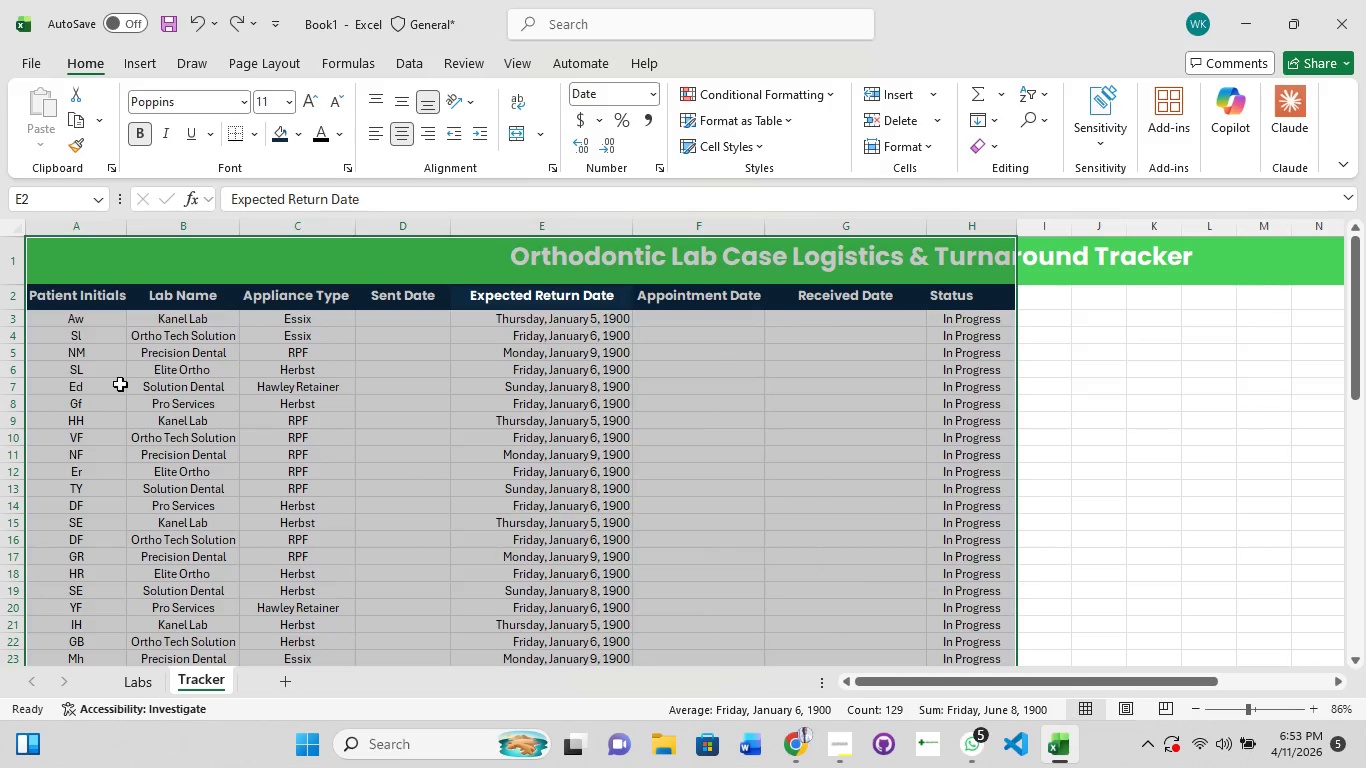 
left_click([73, 354])
 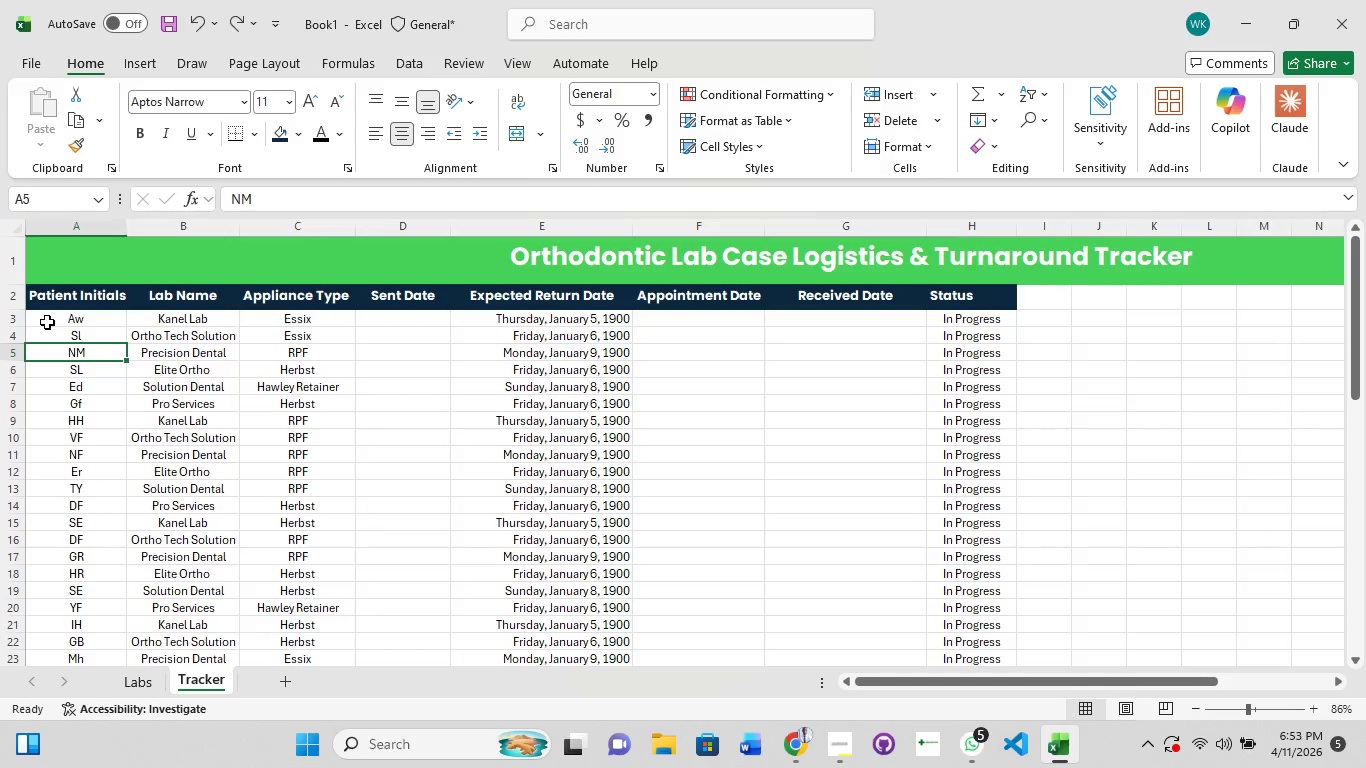 
hold_key(key=ControlLeft, duration=1.5)
left_click_drag(start_coordinate=[47, 322], to_coordinate=[760, 531])
 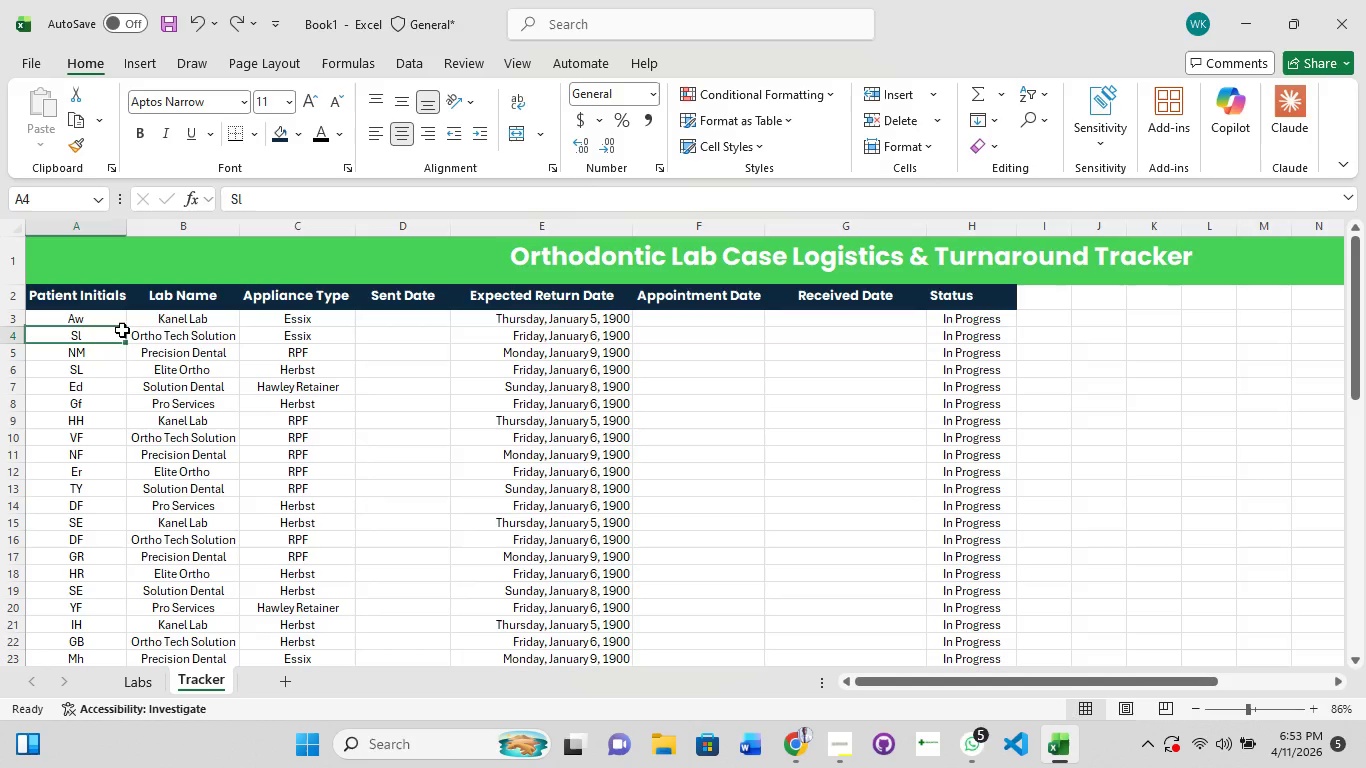 
hold_key(key=ControlLeft, duration=1.34)
 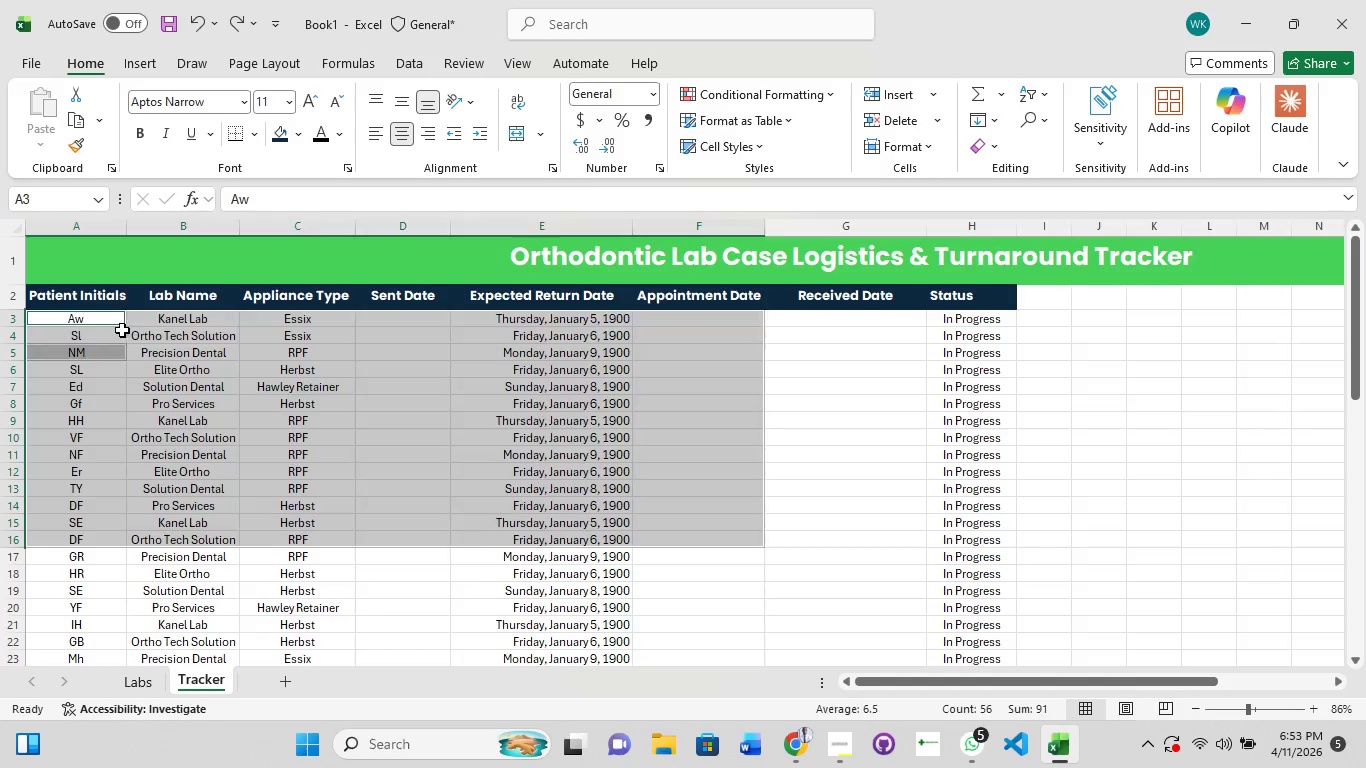 
left_click([122, 330])
 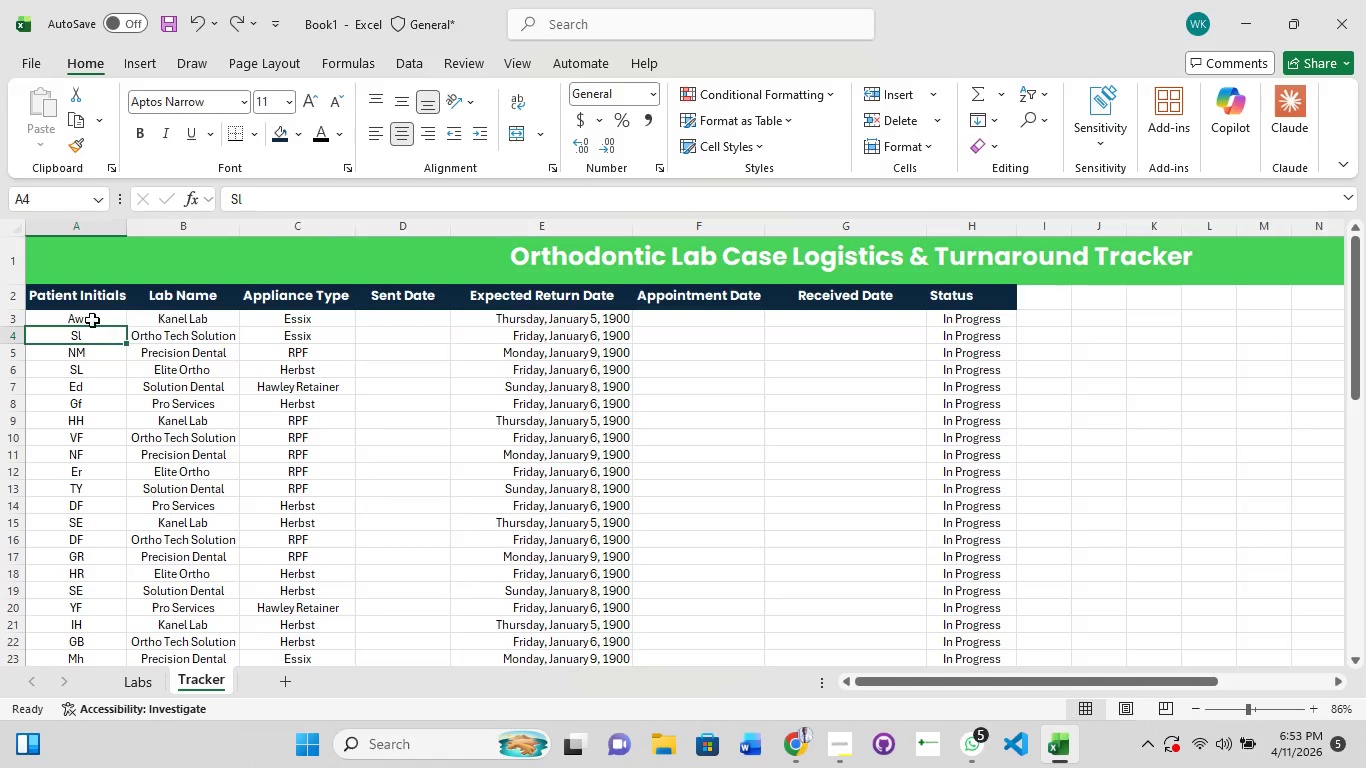 
hold_key(key=ControlLeft, duration=1.5)
left_click([91, 320])
 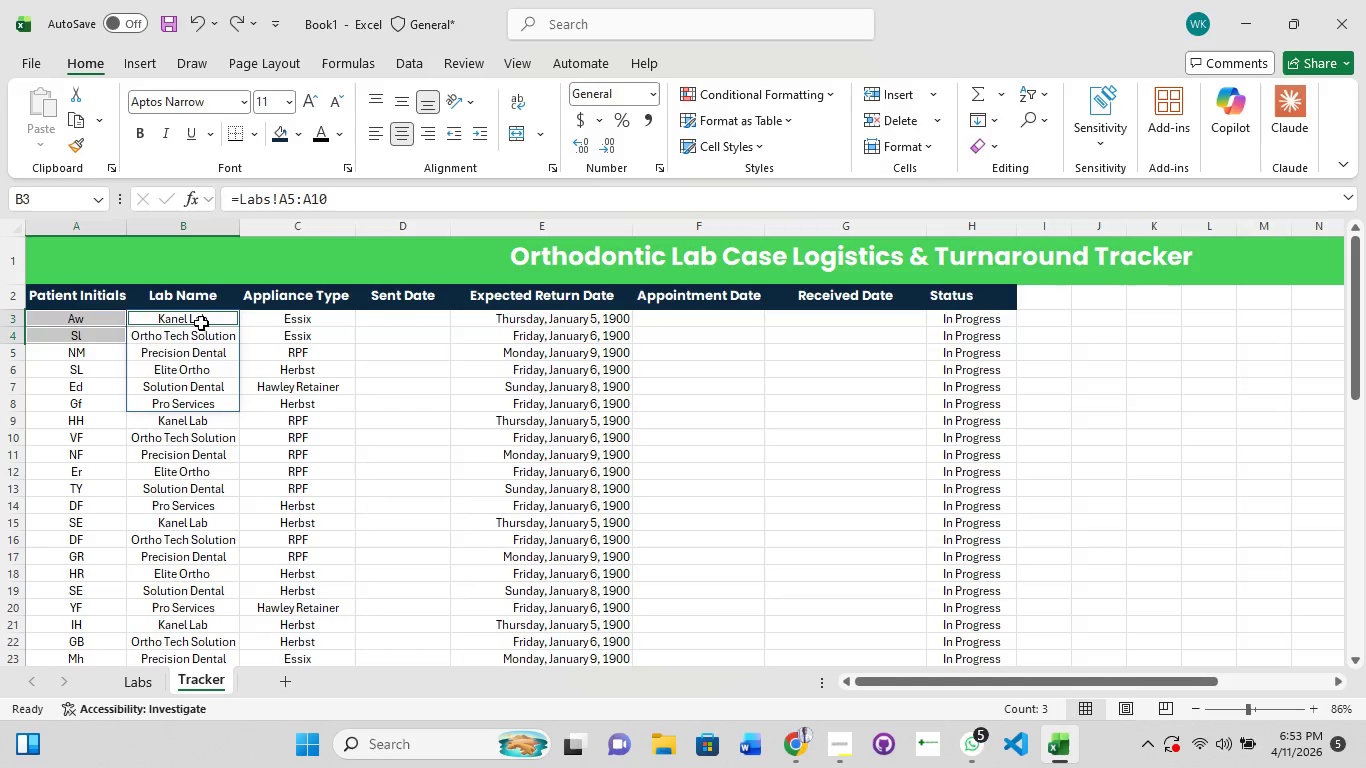 
left_click_drag(start_coordinate=[255, 323], to_coordinate=[264, 324])
 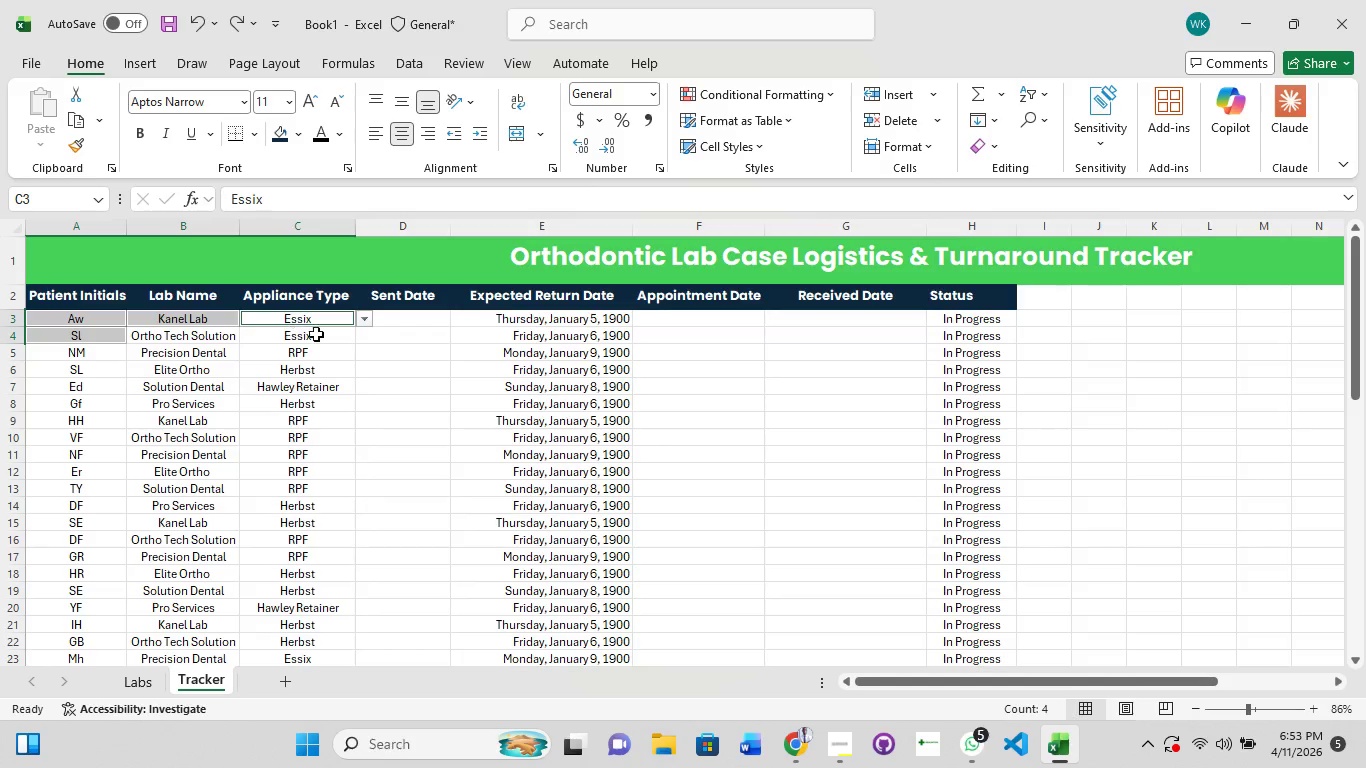 
hold_key(key=ControlLeft, duration=1.5)
left_click_drag(start_coordinate=[368, 335], to_coordinate=[383, 335])
 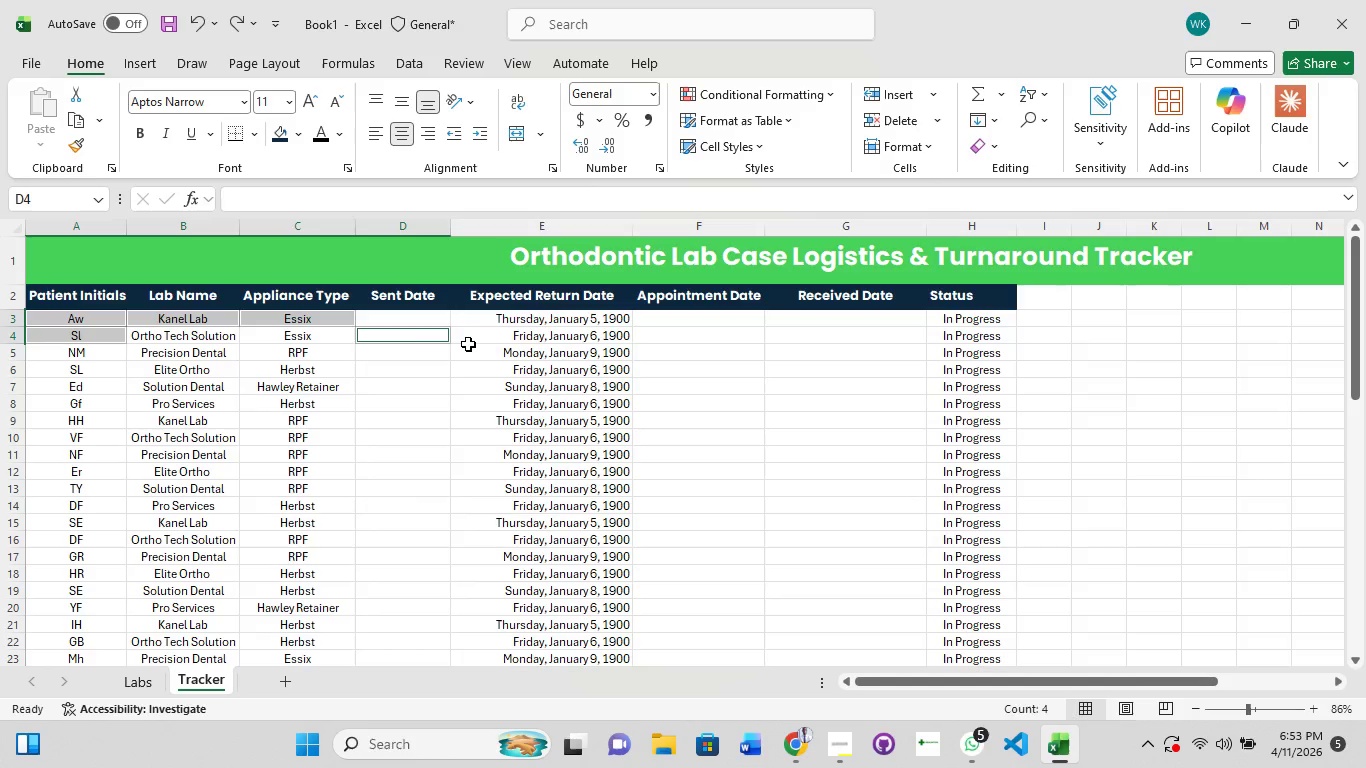 
left_click_drag(start_coordinate=[469, 344], to_coordinate=[478, 344])
 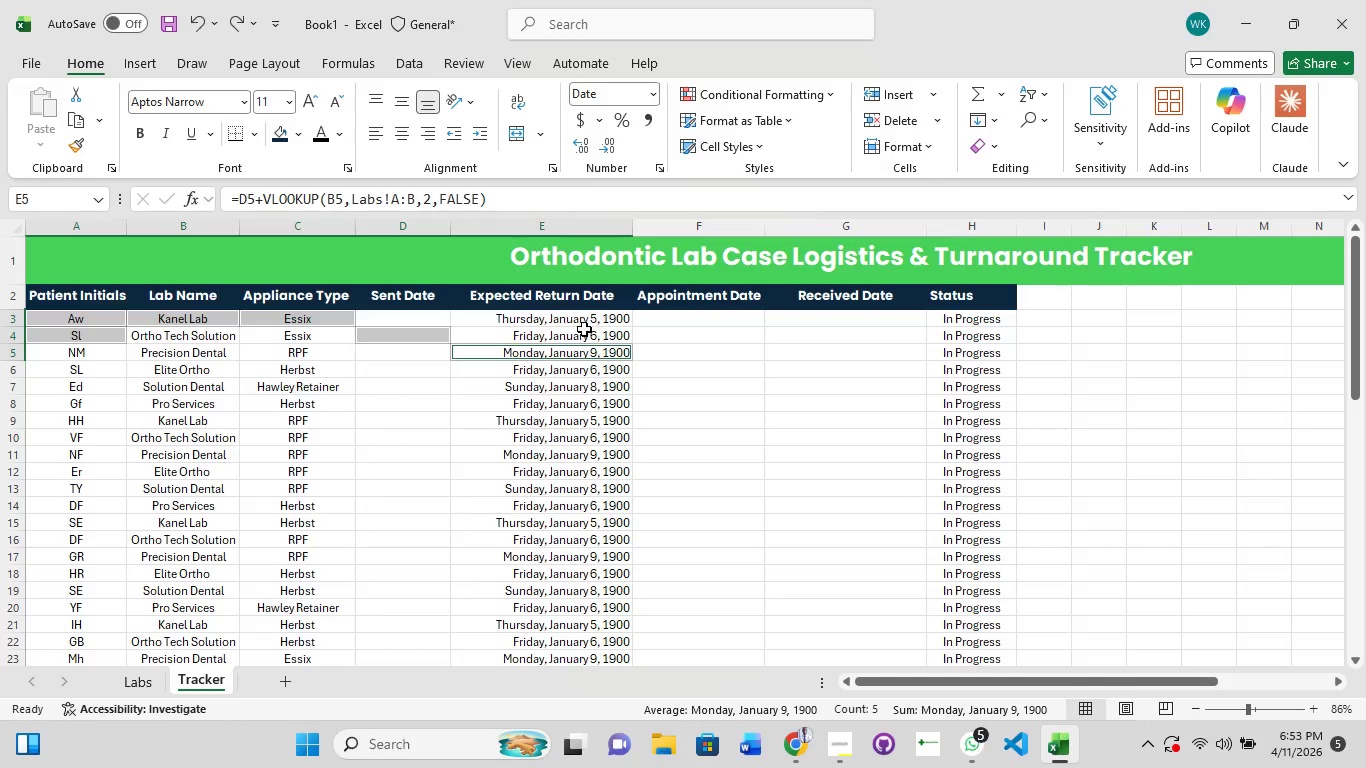 
hold_key(key=ControlLeft, duration=0.5)
 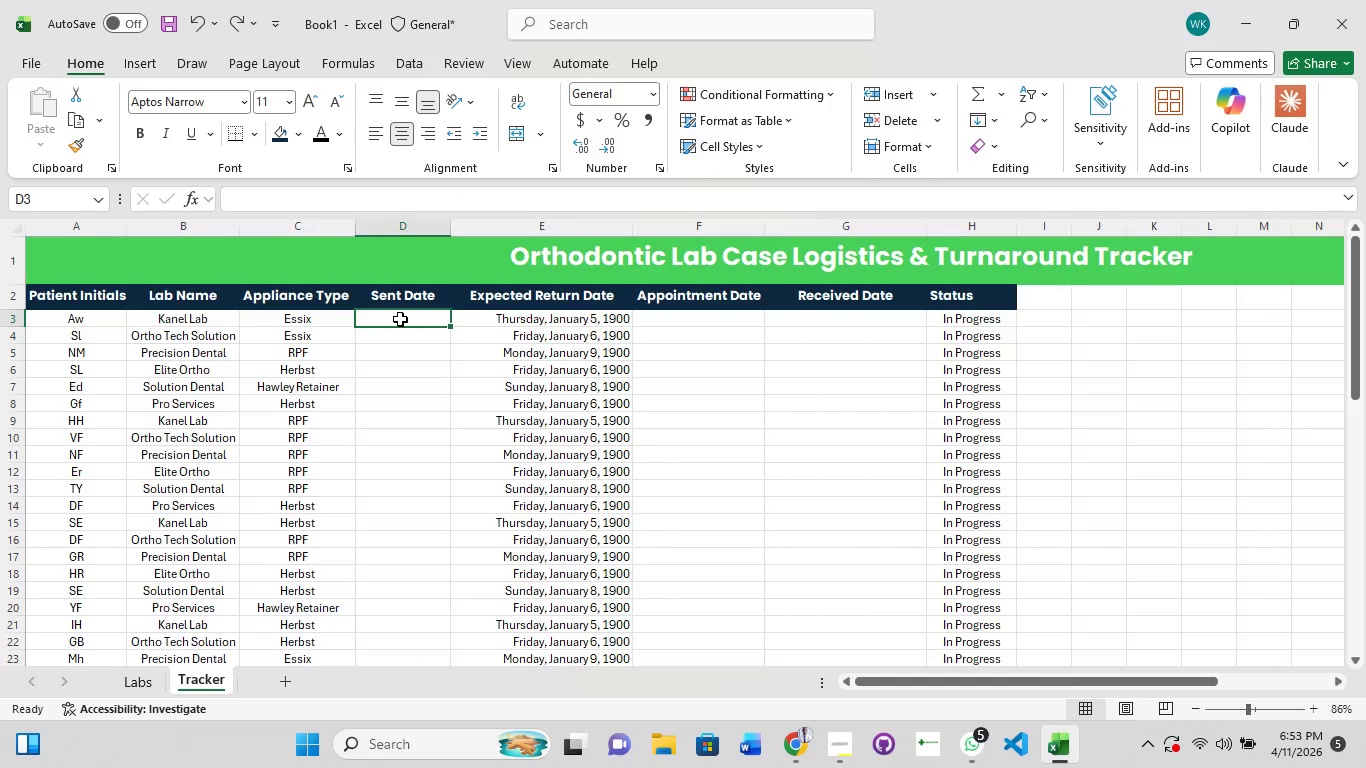 
key(Control+ControlLeft)
 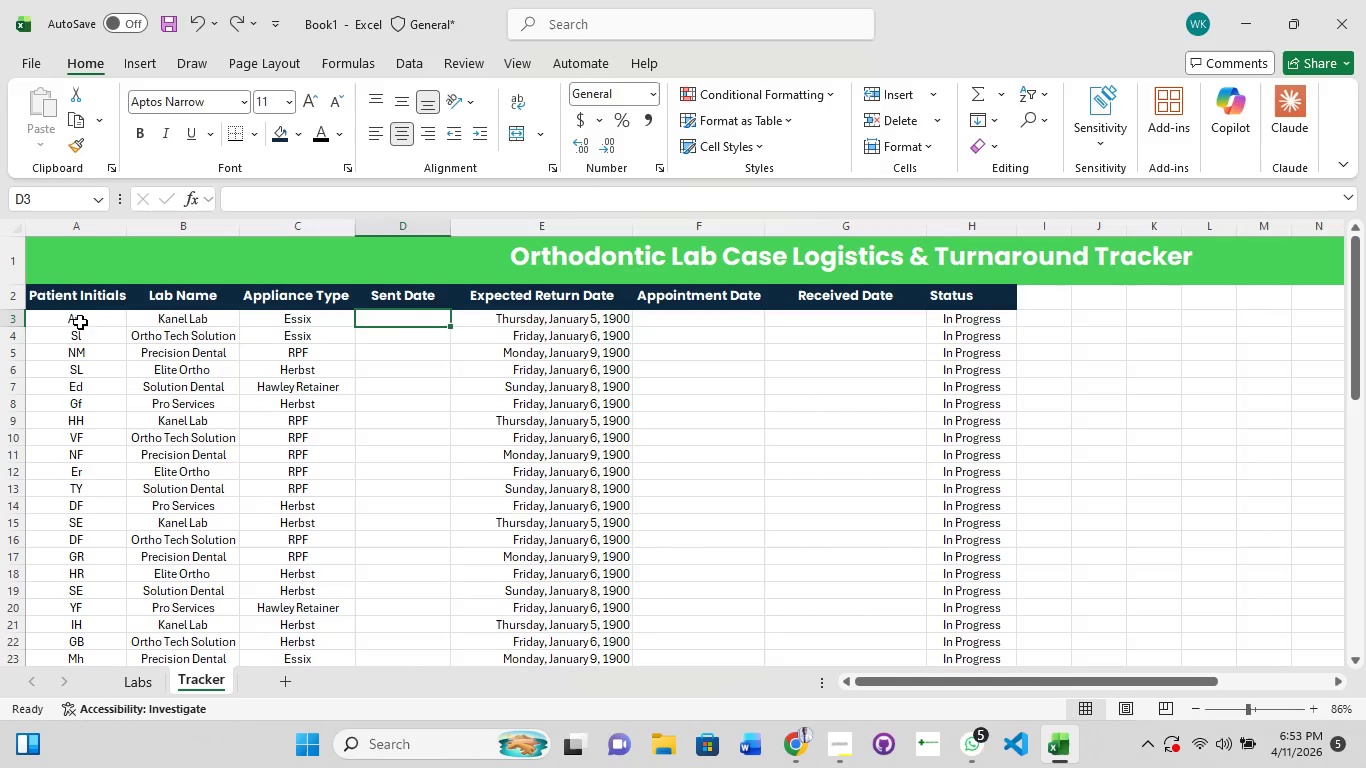 
left_click([61, 273])
 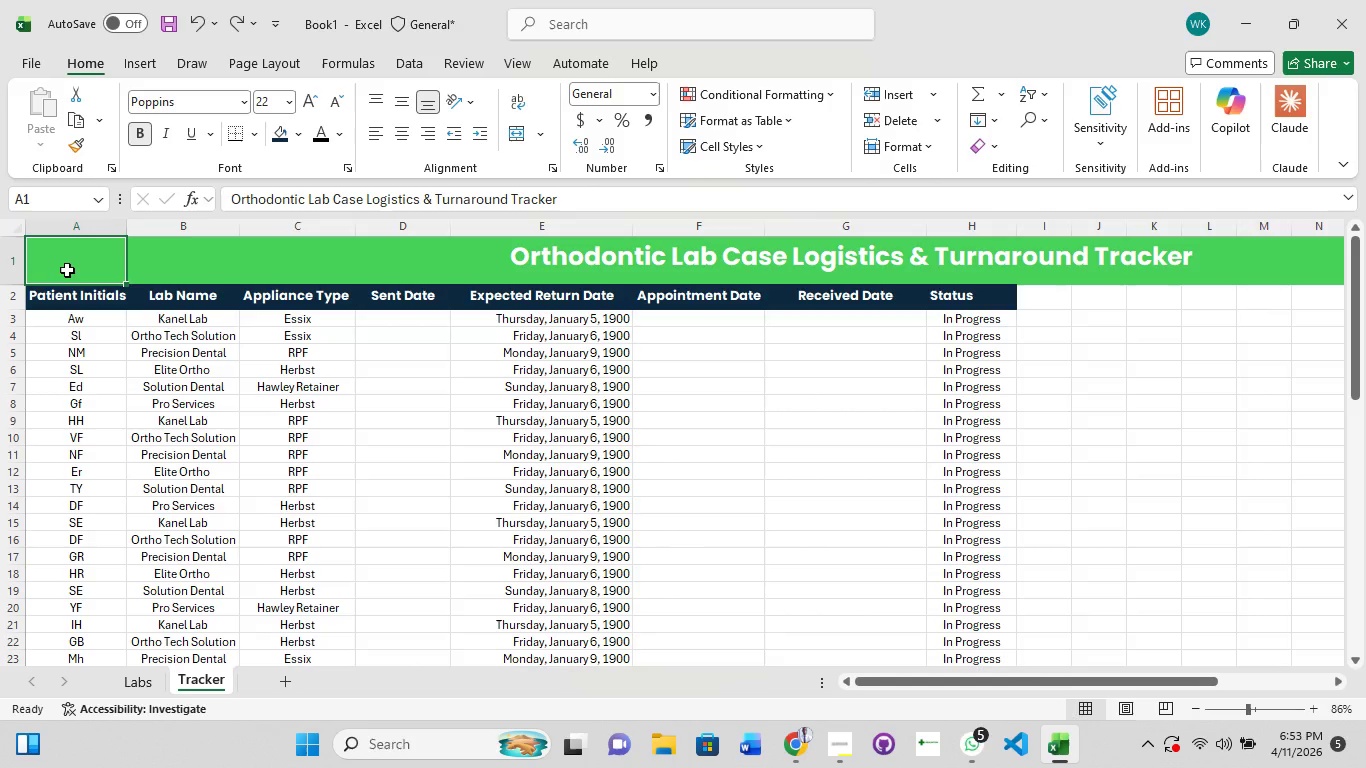 
key(Control+ControlLeft)
 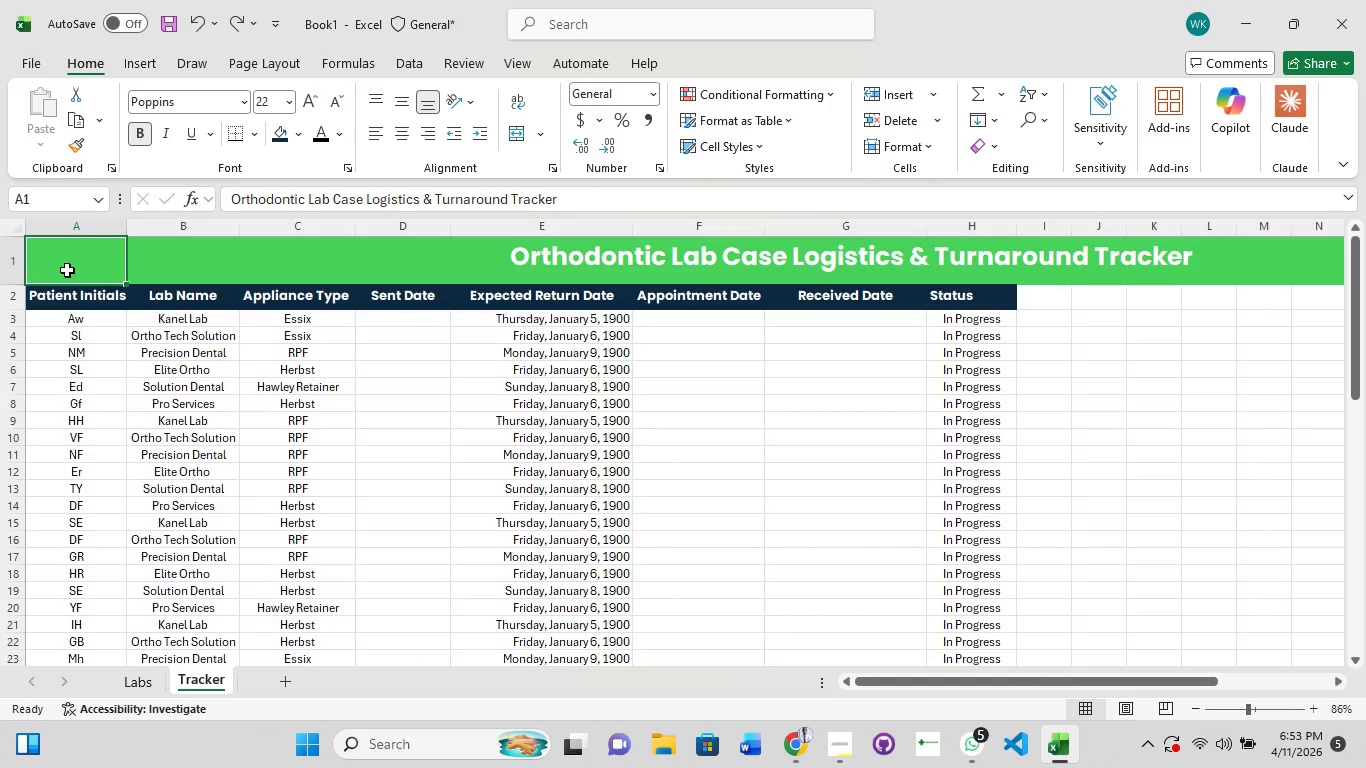 
hold_key(key=ShiftLeft, duration=1.5)
left_click_drag(start_coordinate=[166, 265], to_coordinate=[190, 265])
 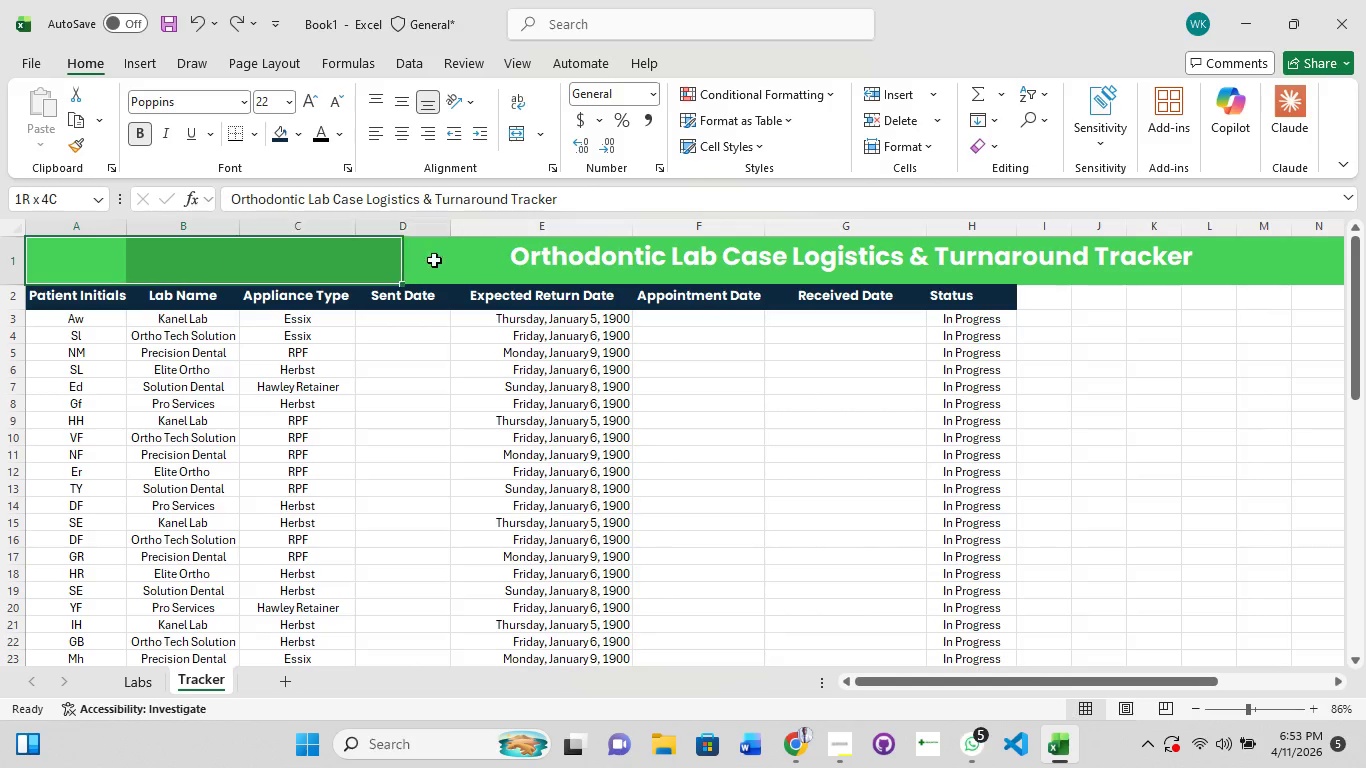 
left_click_drag(start_coordinate=[423, 261], to_coordinate=[455, 258])
 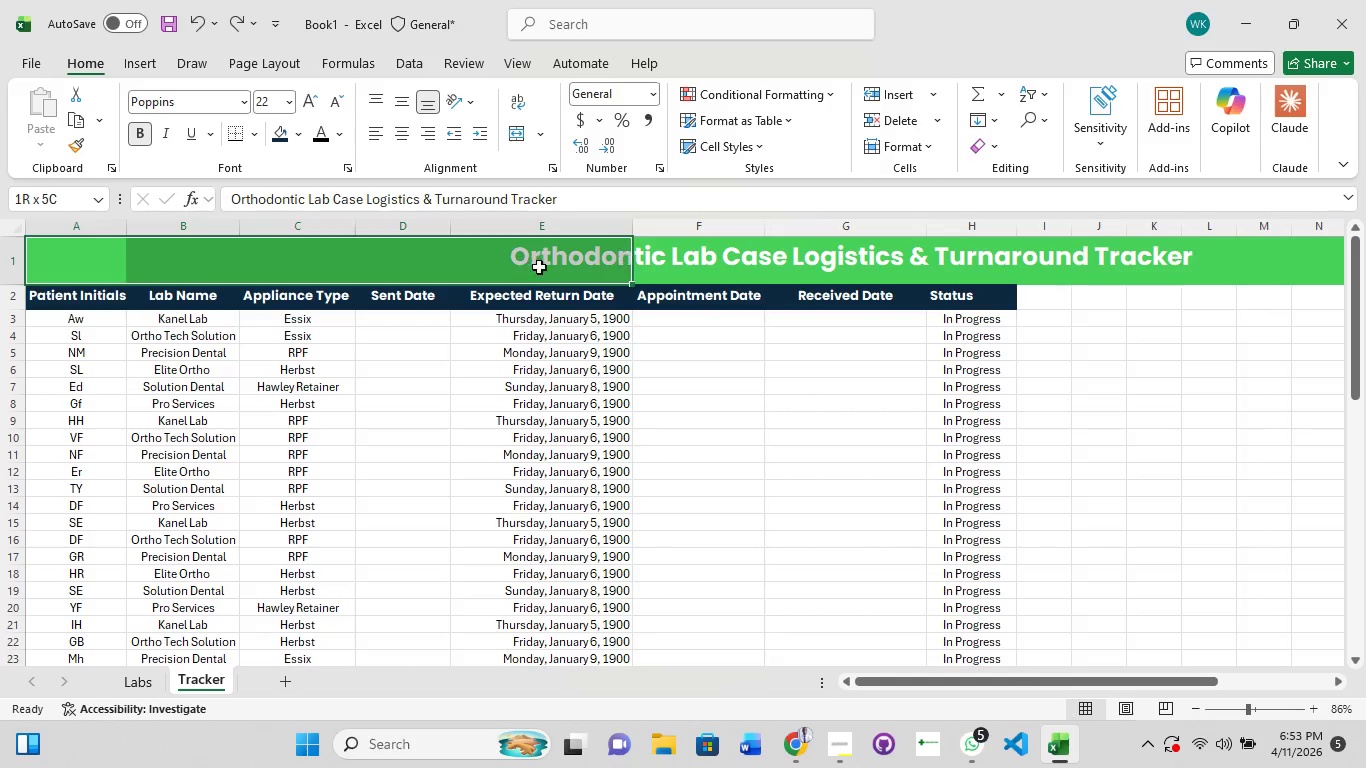 
left_click_drag(start_coordinate=[540, 267], to_coordinate=[550, 267])
 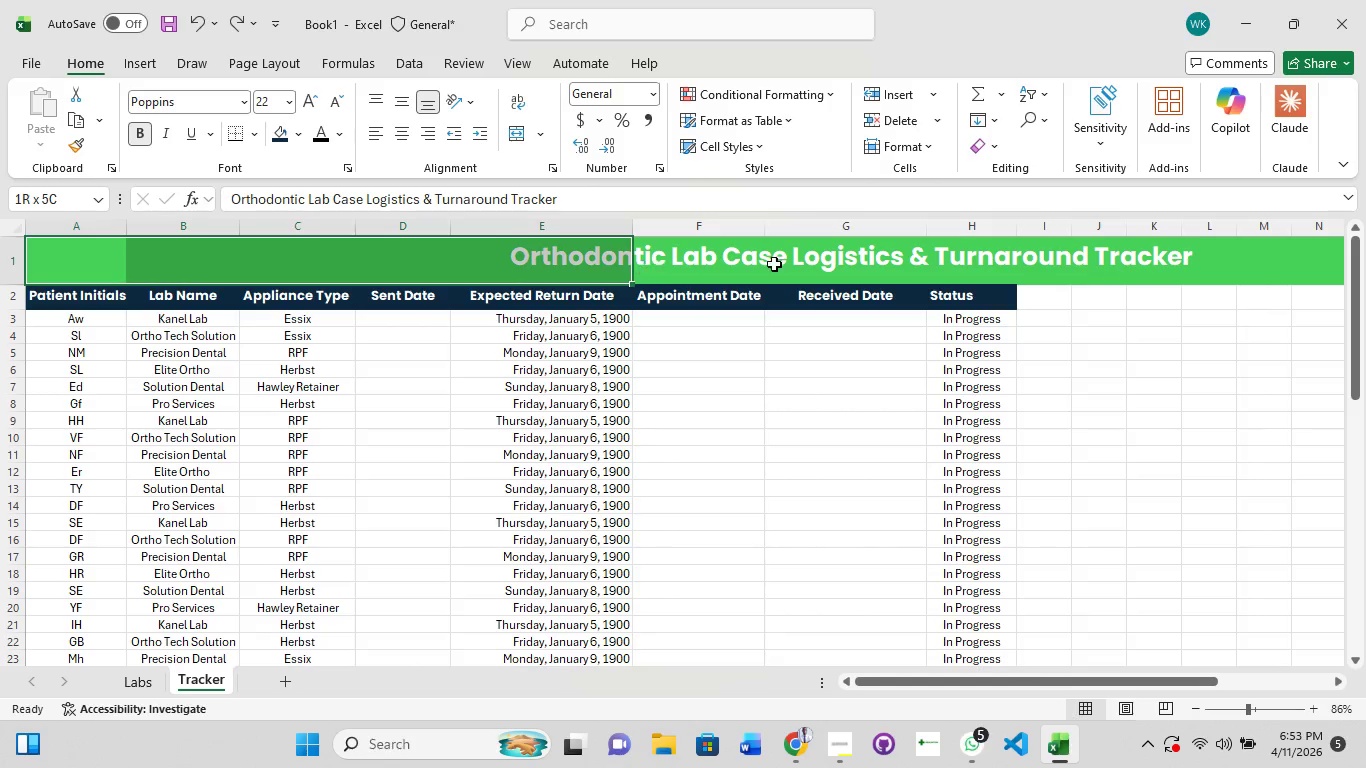 
hold_key(key=ShiftLeft, duration=1.52)
left_click_drag(start_coordinate=[798, 261], to_coordinate=[809, 261])
 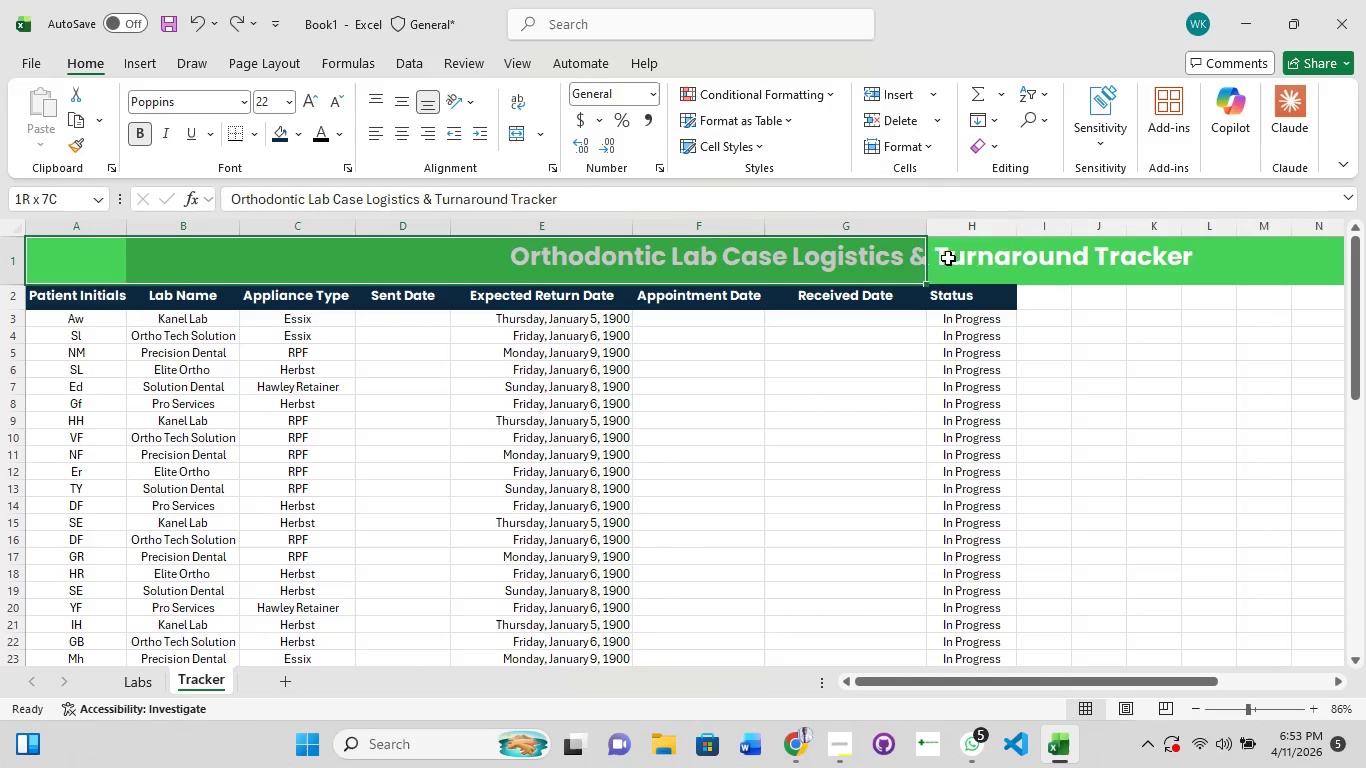 
left_click_drag(start_coordinate=[950, 258], to_coordinate=[1009, 254])
 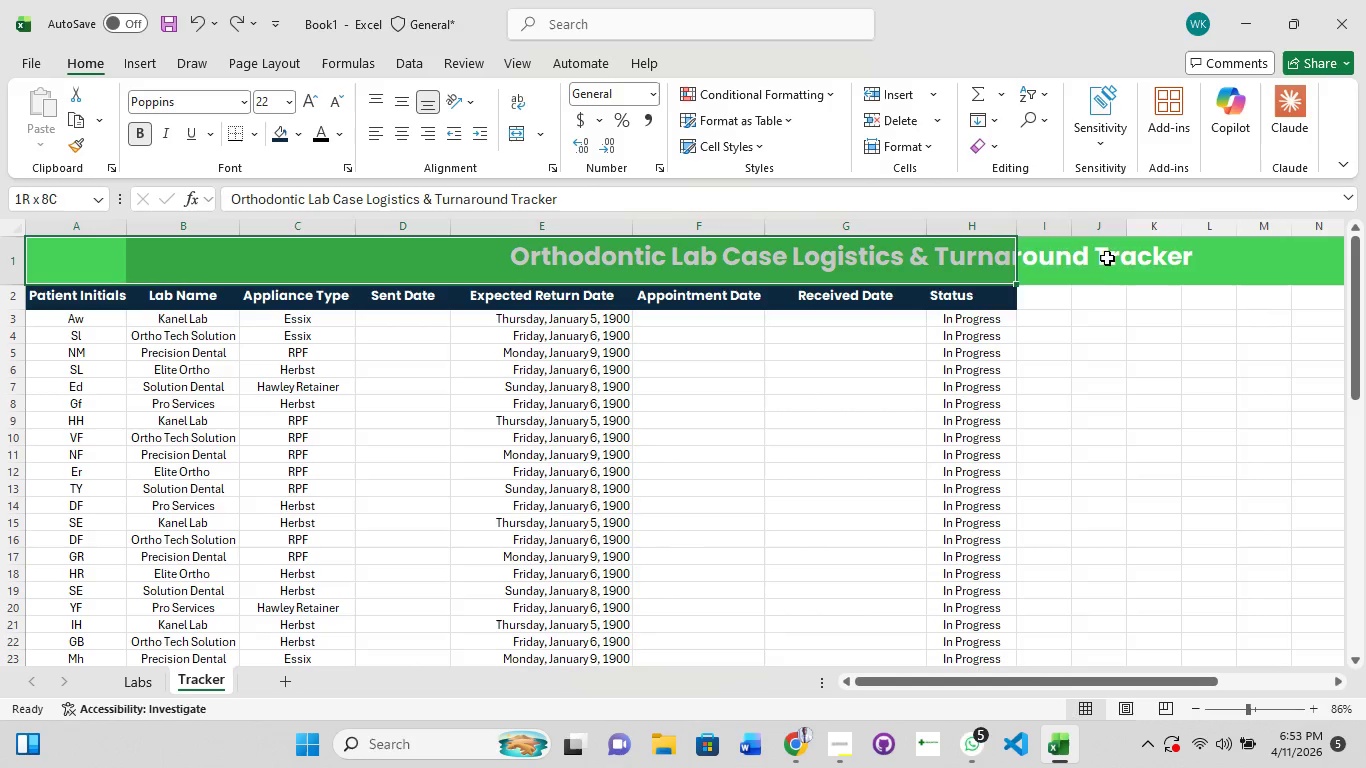 
left_click_drag(start_coordinate=[1106, 258], to_coordinate=[1141, 256])
 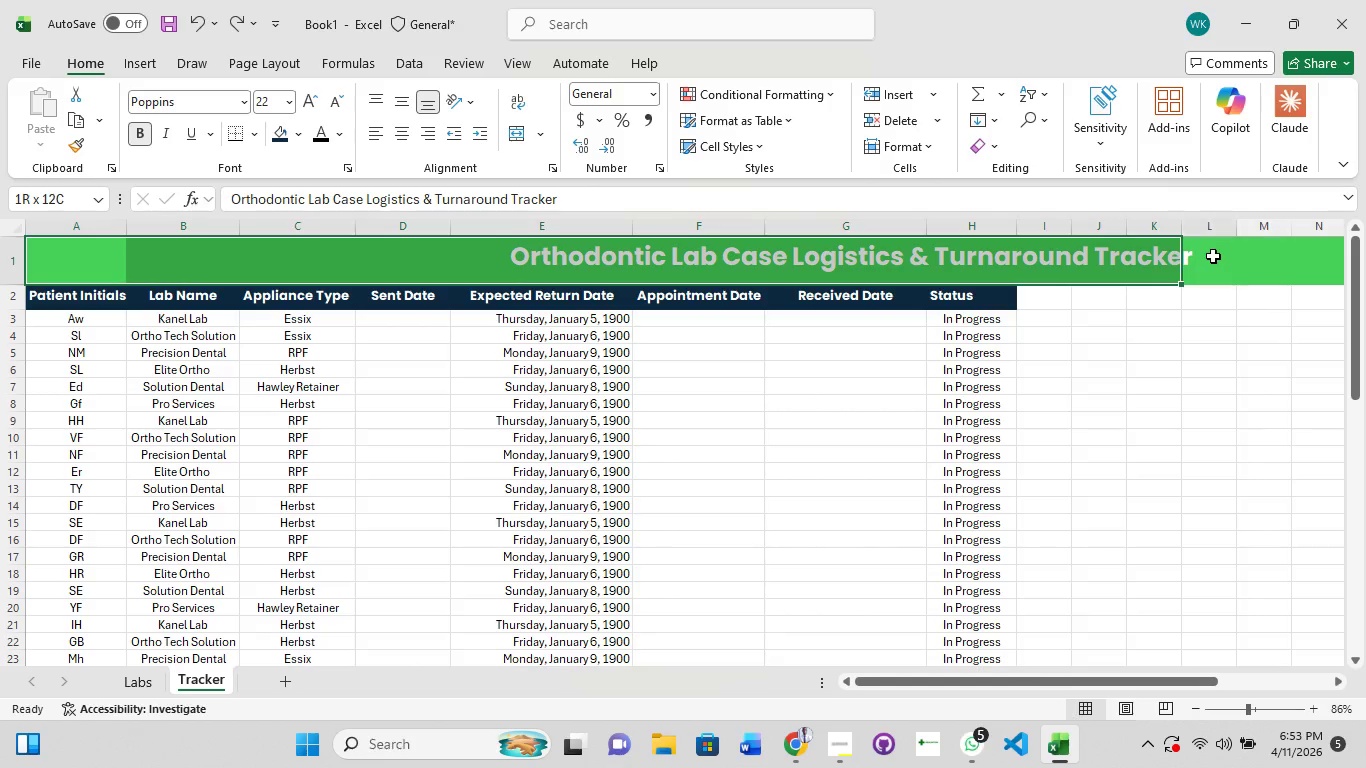 
left_click_drag(start_coordinate=[1212, 256], to_coordinate=[1244, 256])
 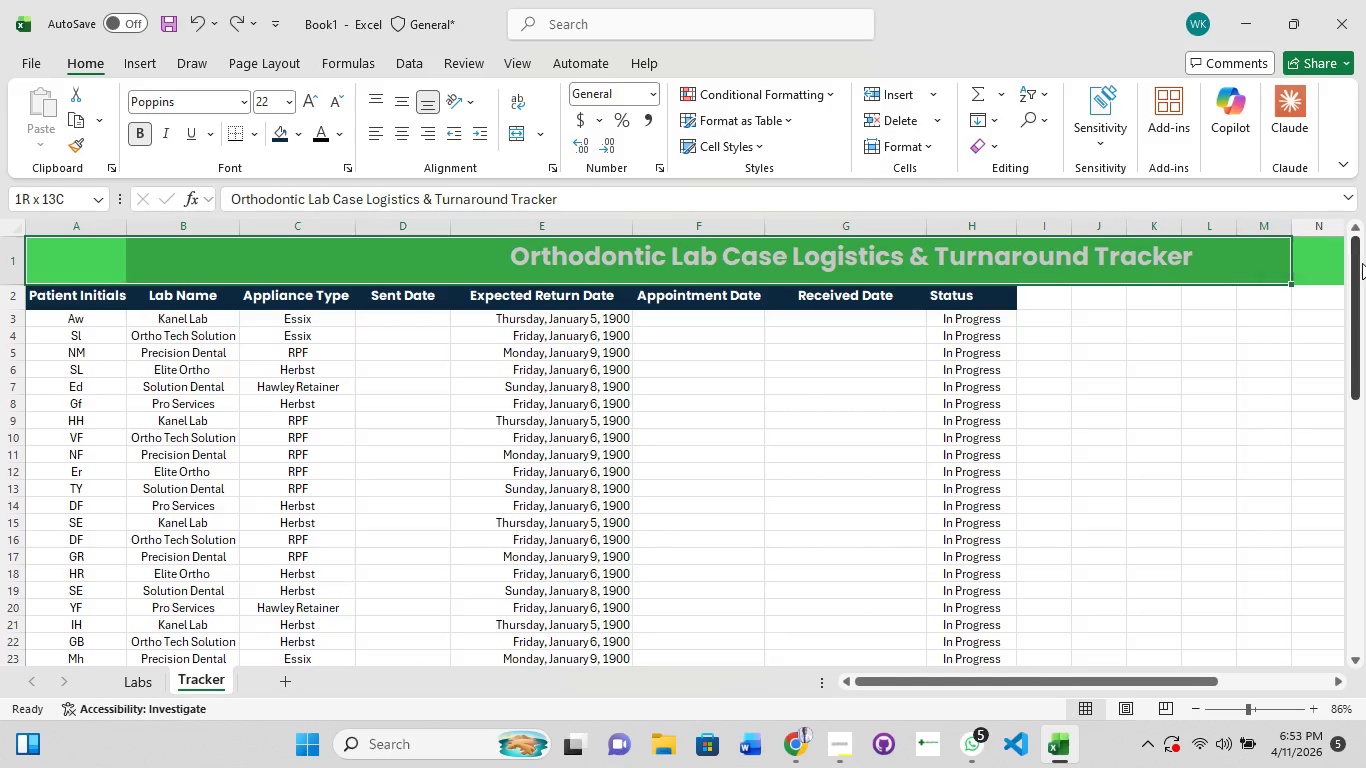 
hold_key(key=ShiftLeft, duration=1.5)
left_click([1323, 263])
 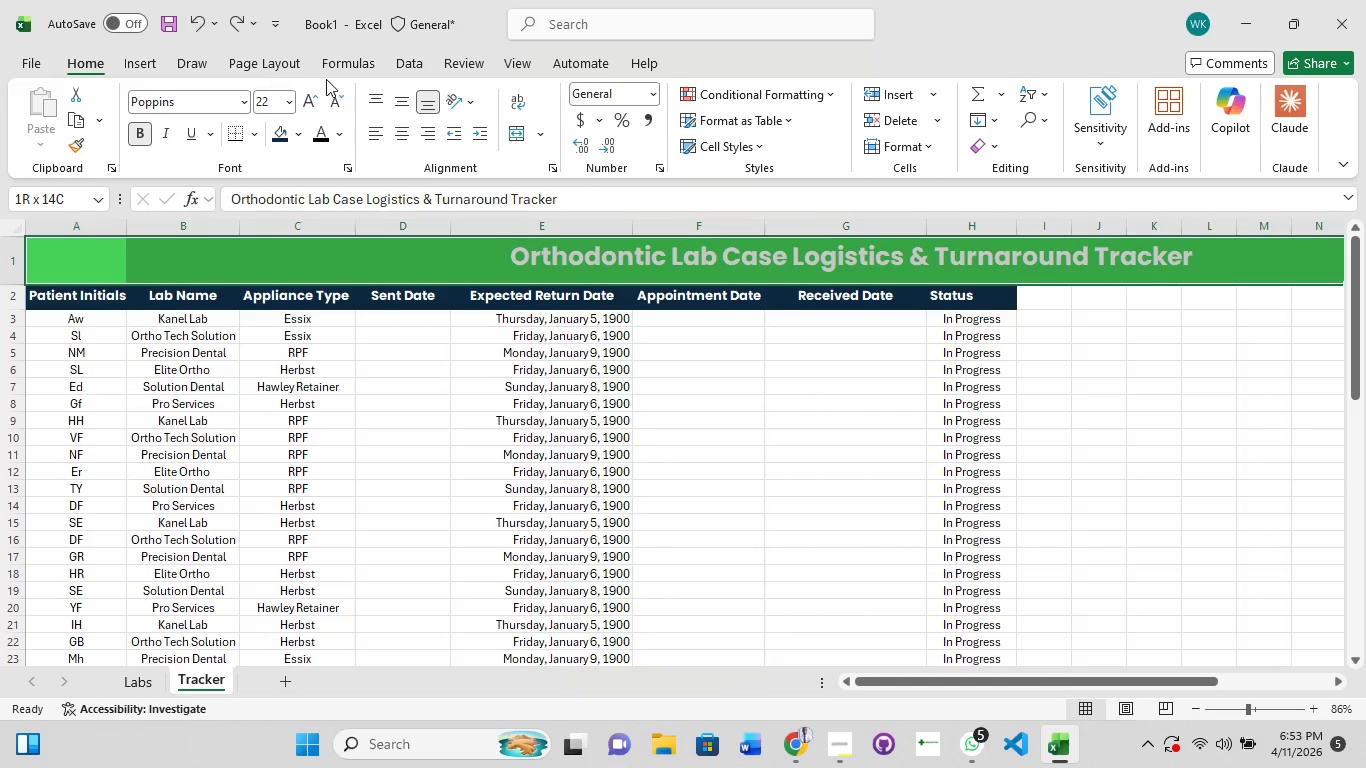 
left_click([522, 70])
 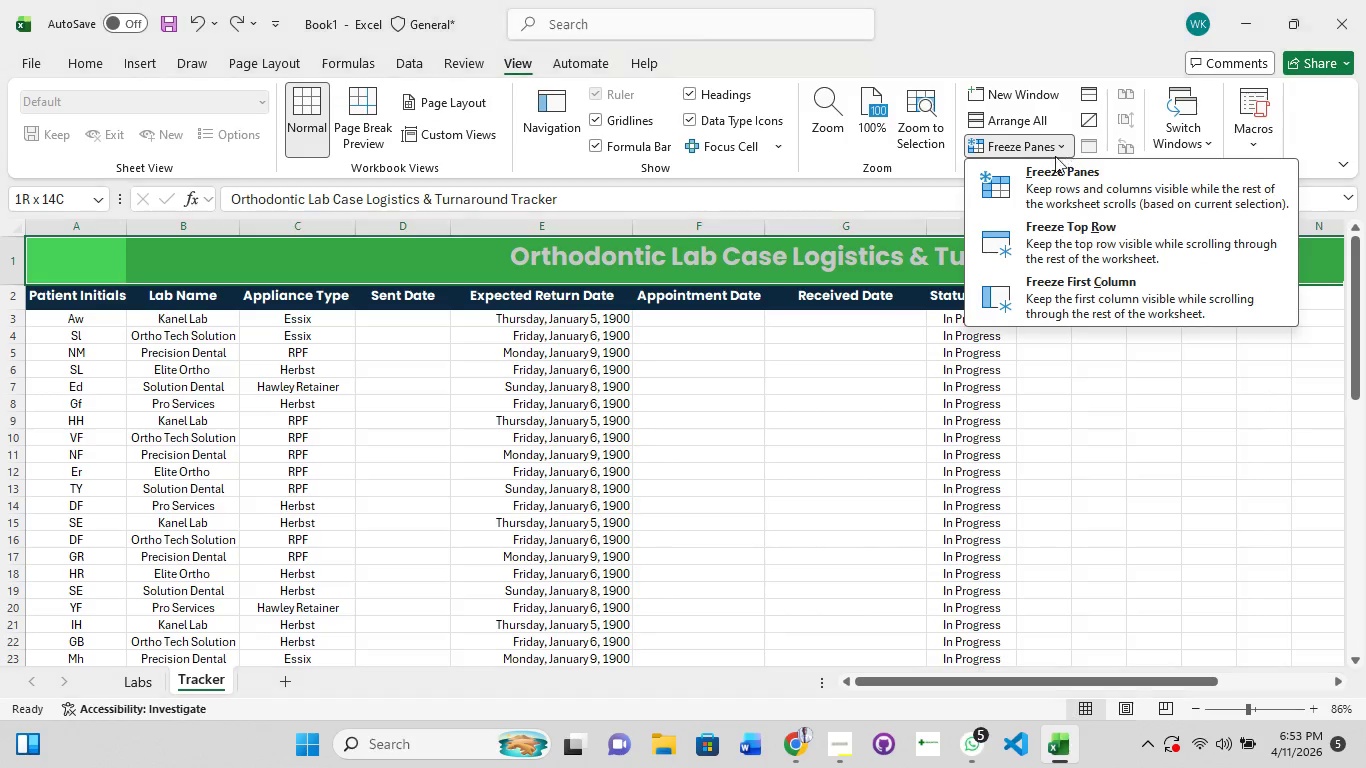 
left_click([1041, 188])
 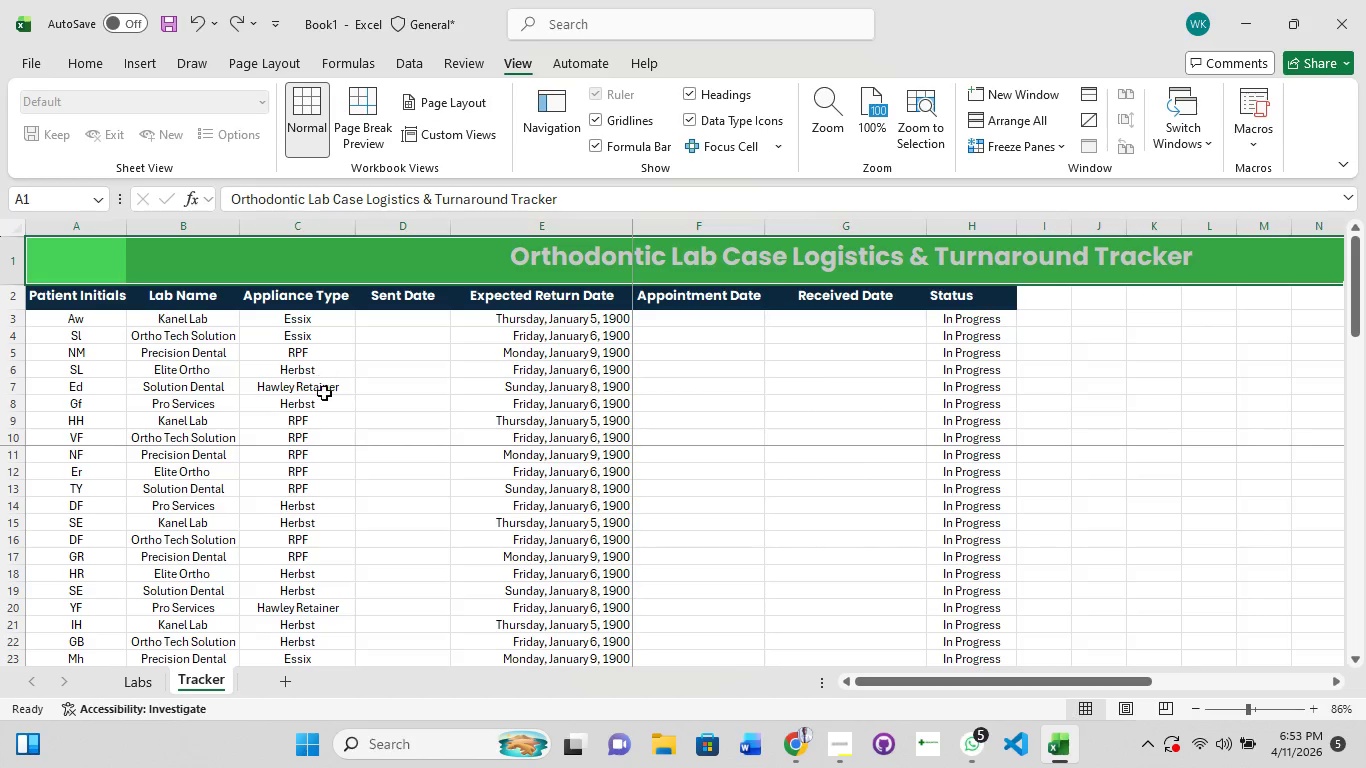 
scroll: coordinate [324, 395], scroll_direction: down, amount: 5.0
 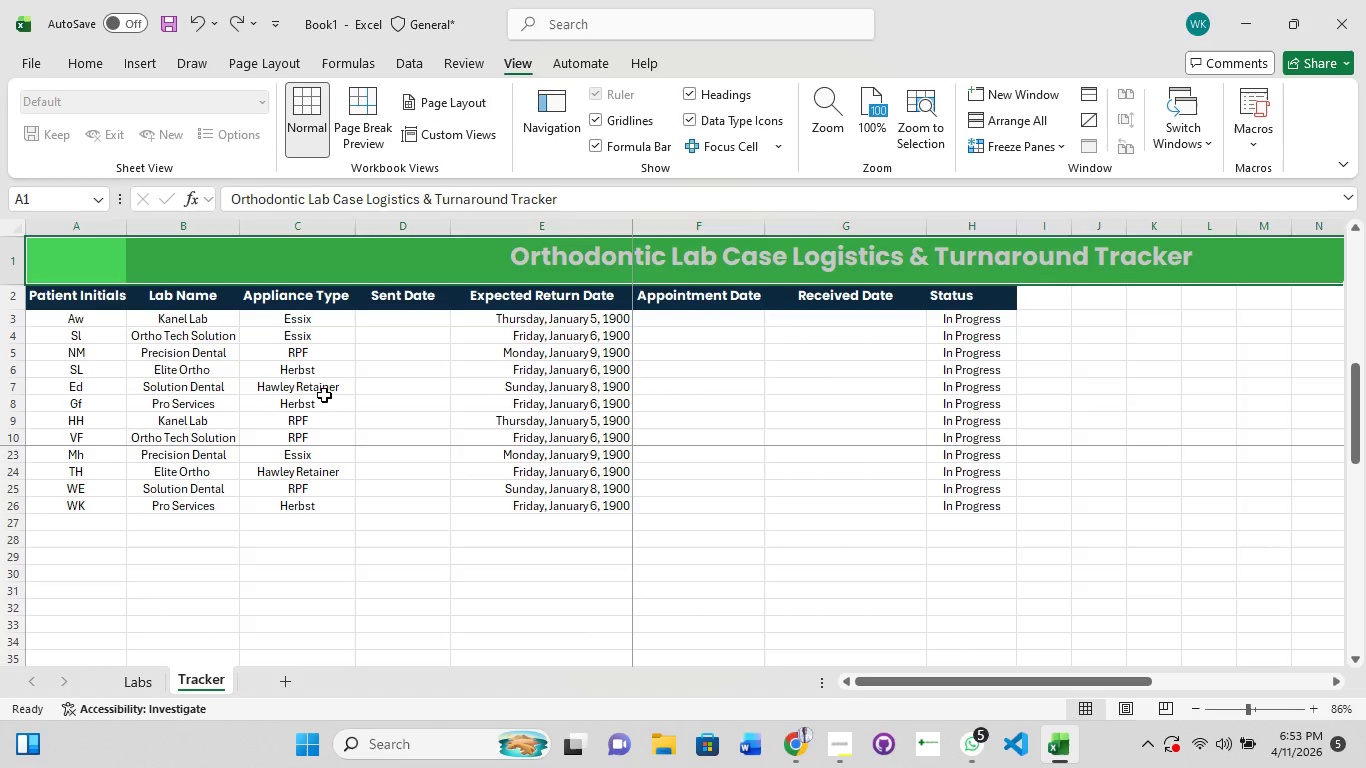 
scroll: coordinate [324, 395], scroll_direction: up, amount: 2.0
 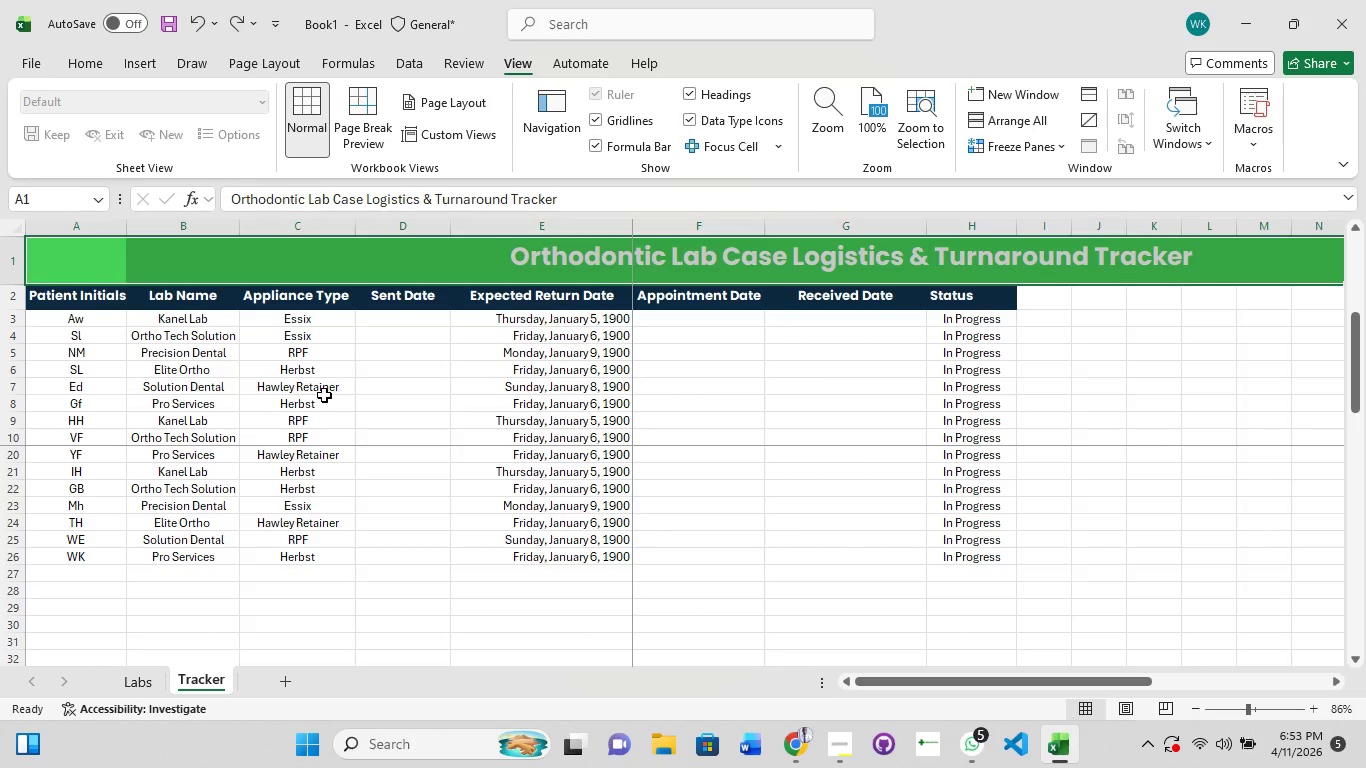 
hold_key(key=ShiftLeft, duration=1.12)
left_click([324, 395])
 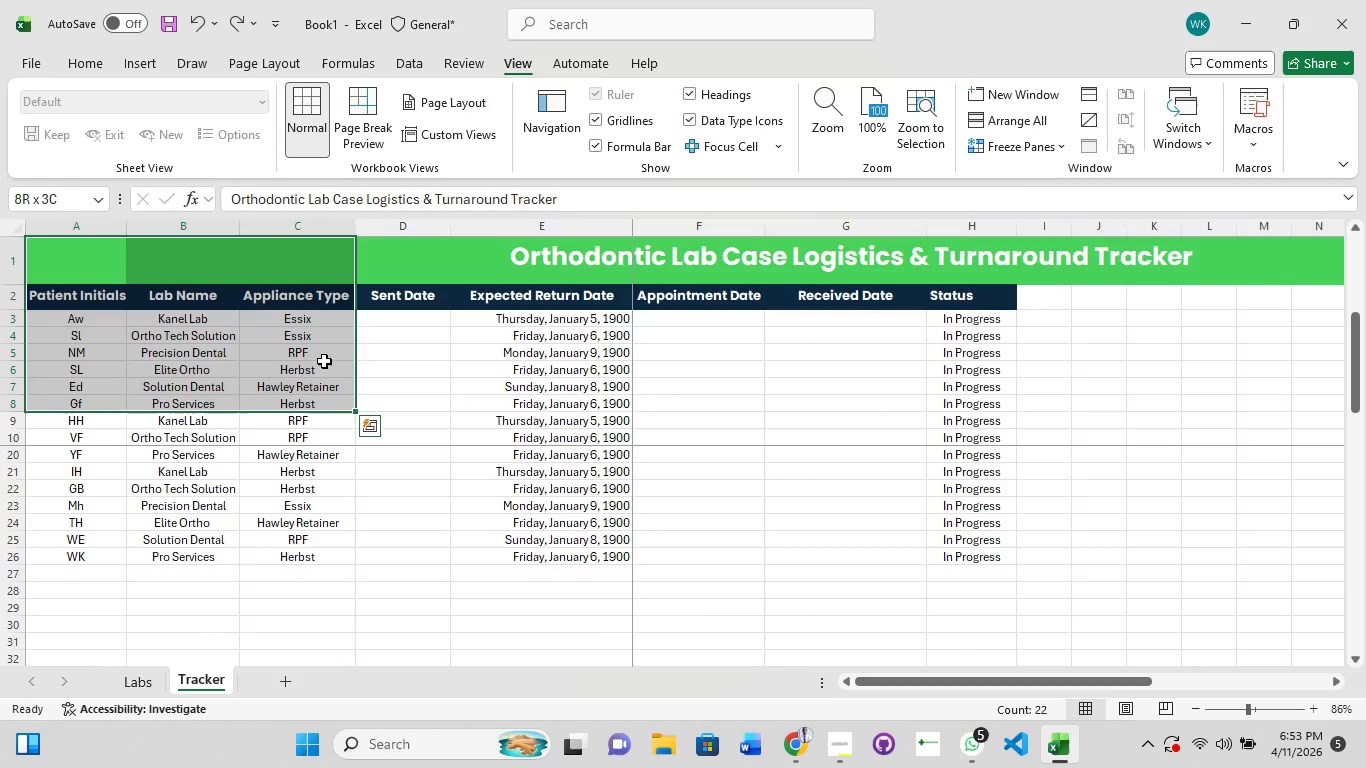 
hold_key(key=ShiftLeft, duration=7.27)
 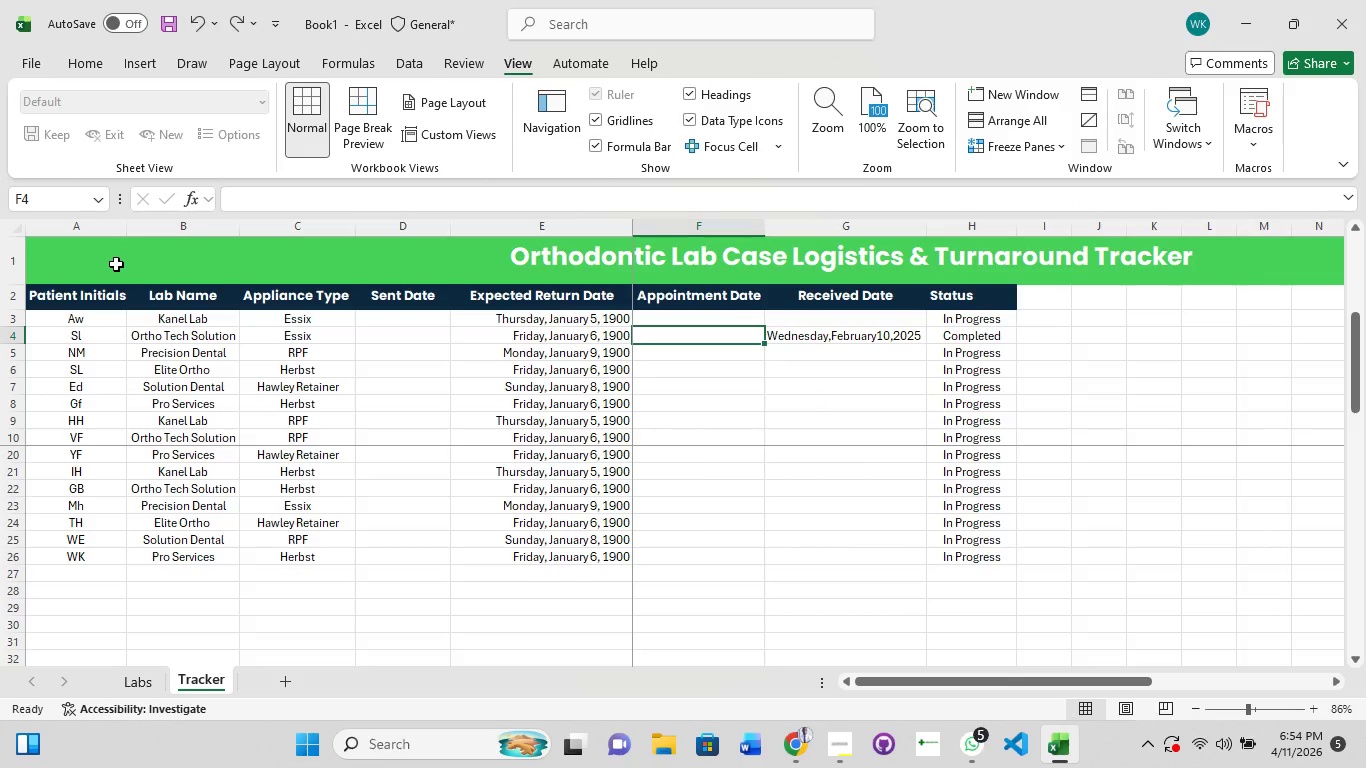 
key(Control+Z)
 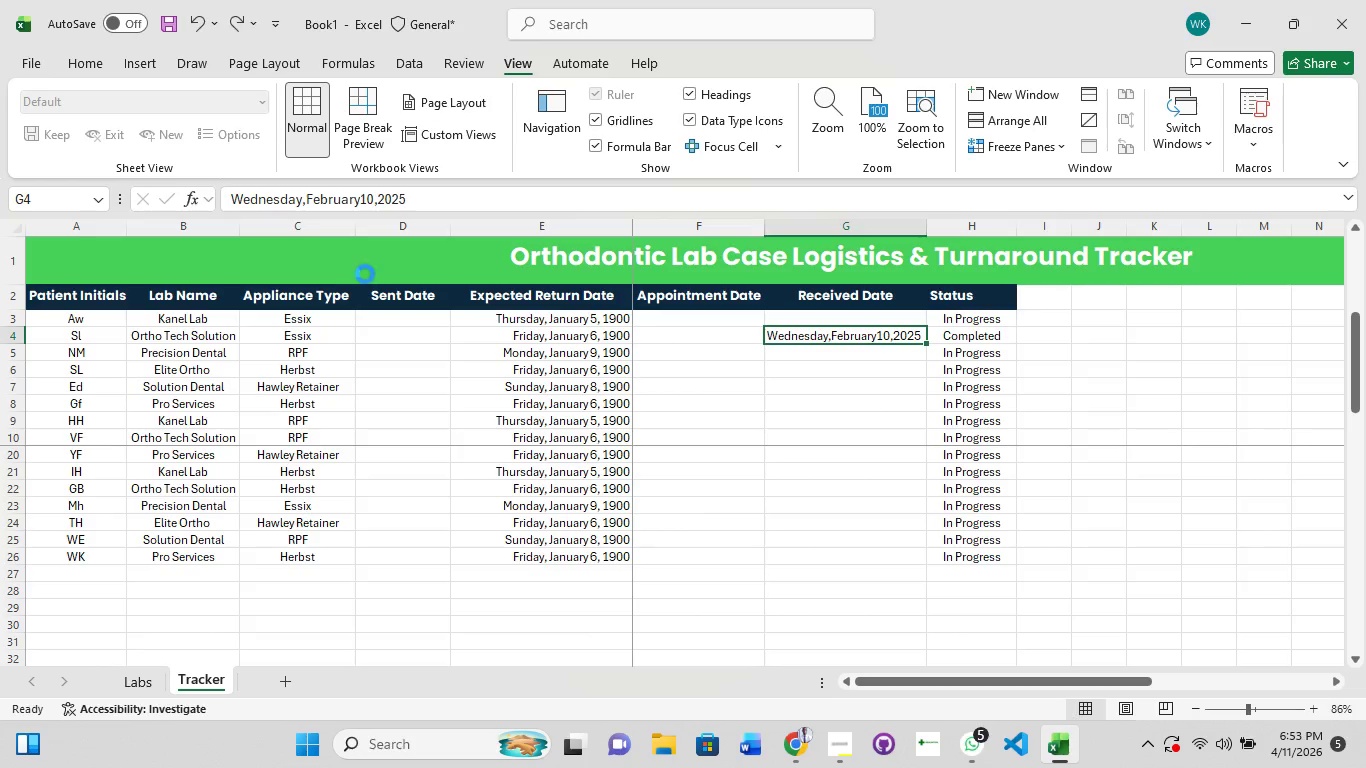 
key(Control+Z)
 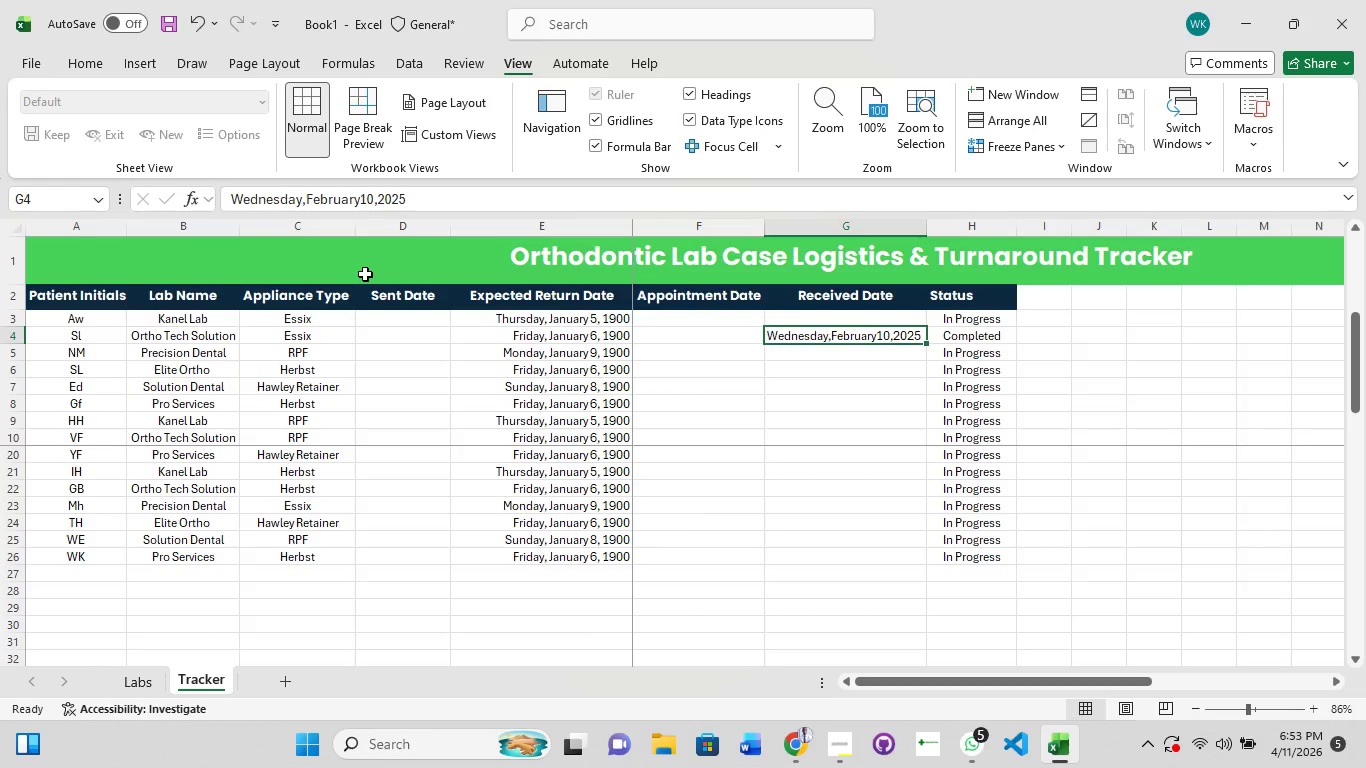 
key(Control+Z)
 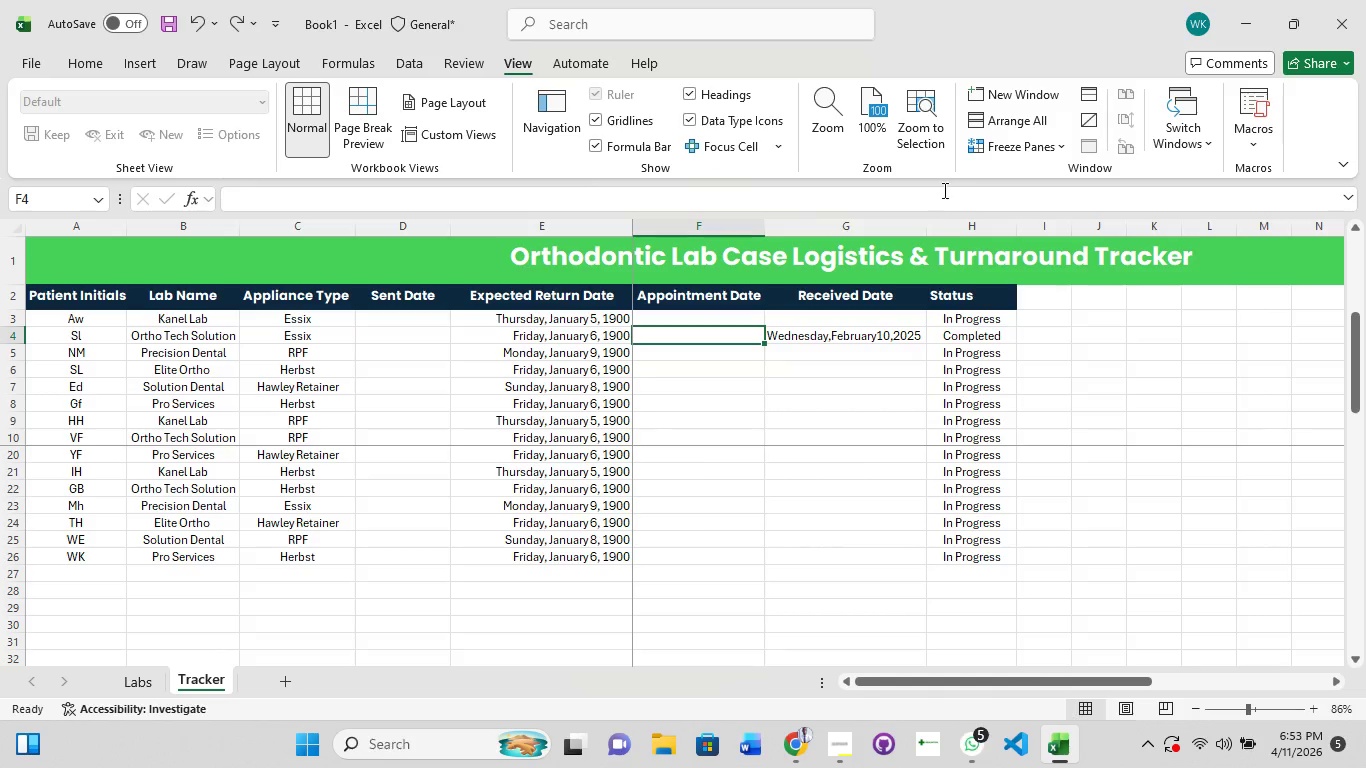 
left_click([1011, 153])
 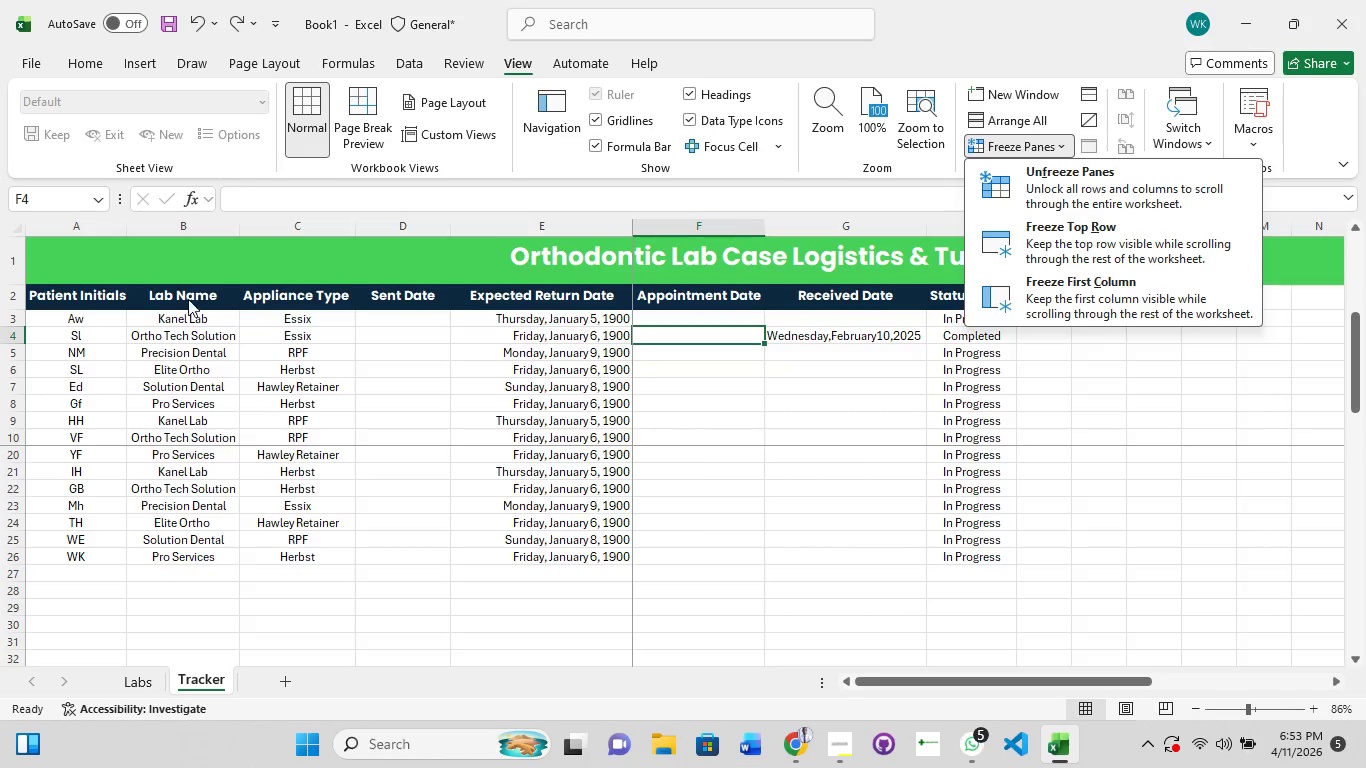 
left_click([131, 247])
 